 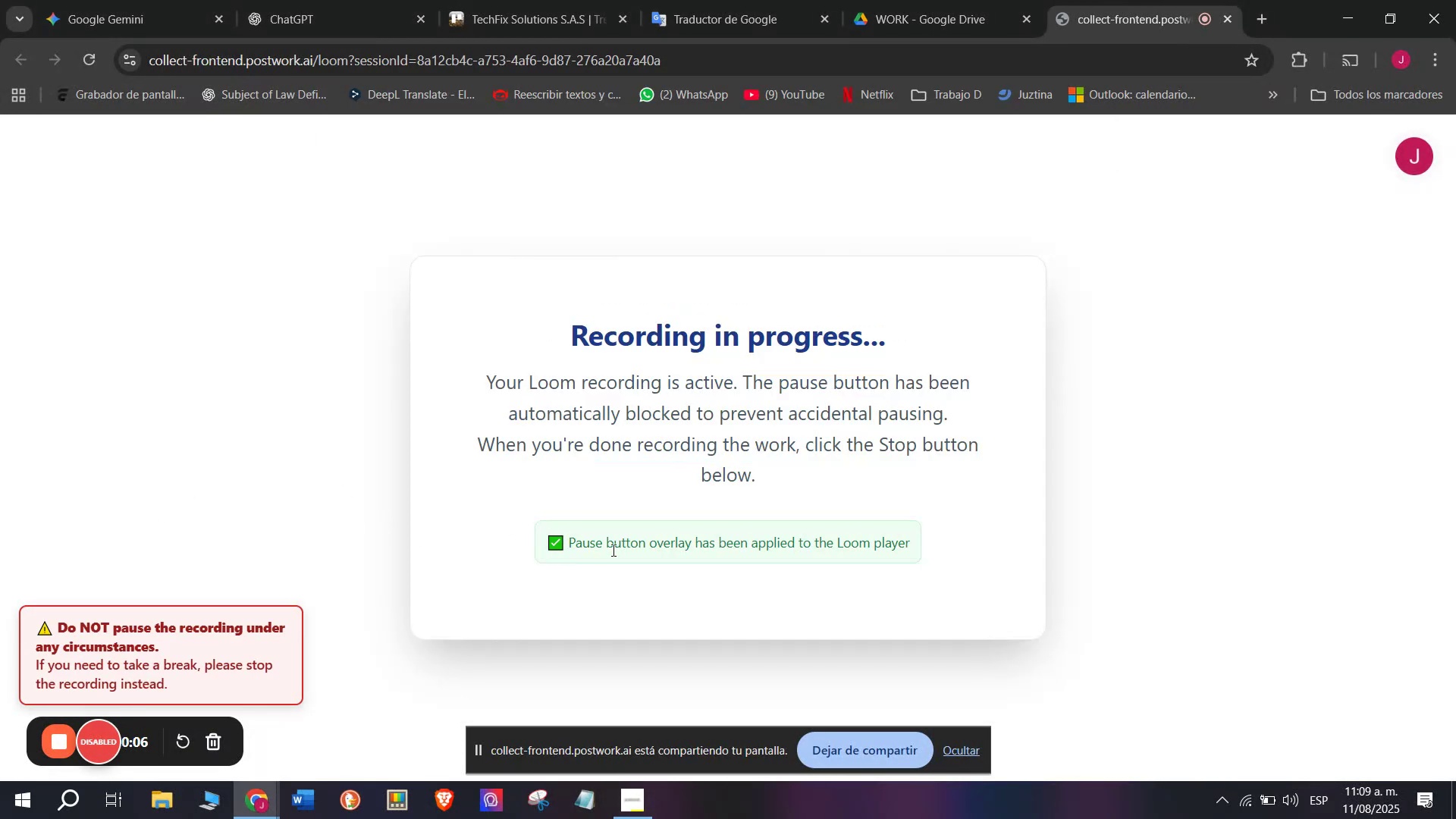 
left_click([956, 755])
 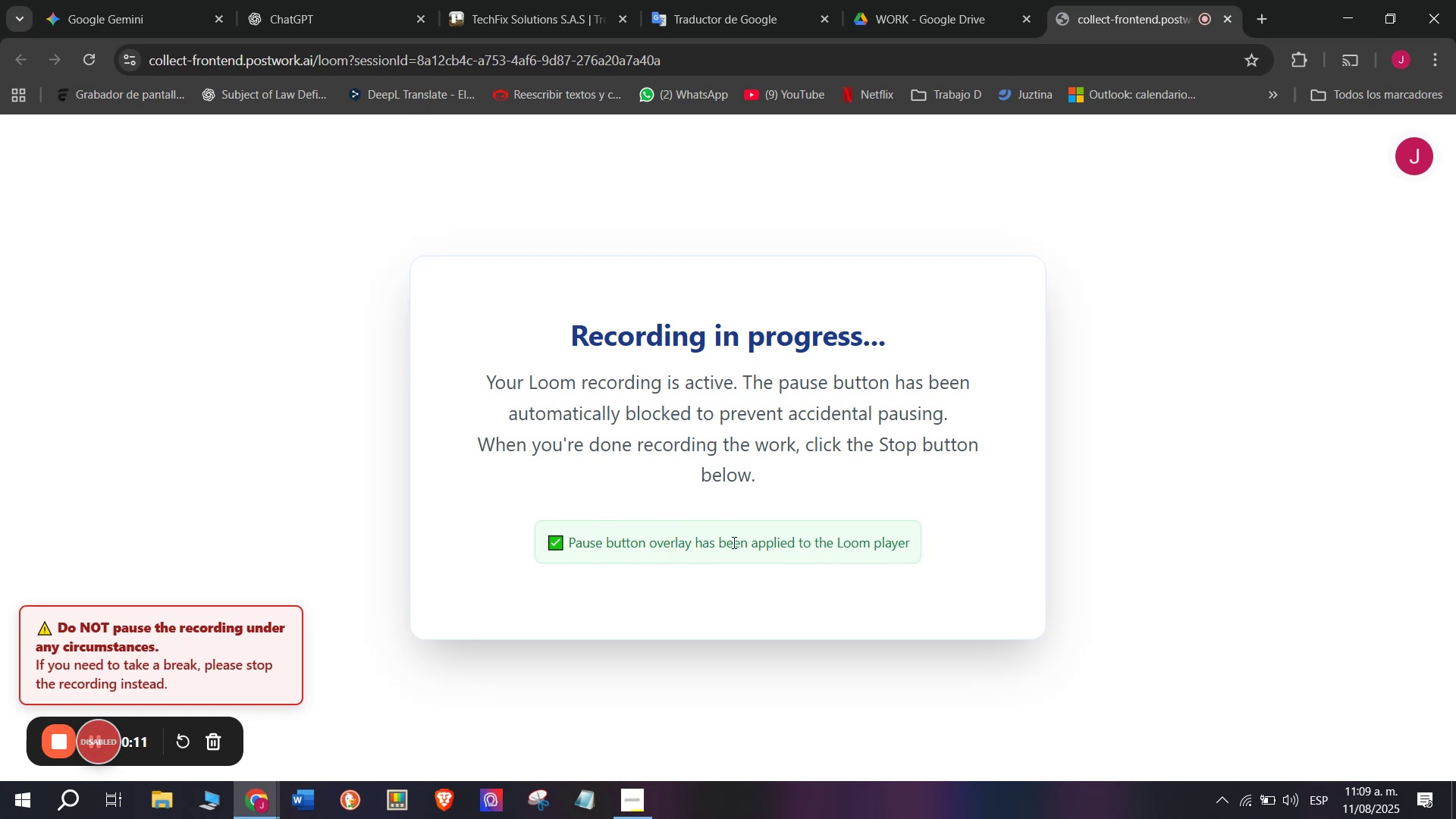 
left_click_drag(start_coordinate=[937, 540], to_coordinate=[546, 544])
 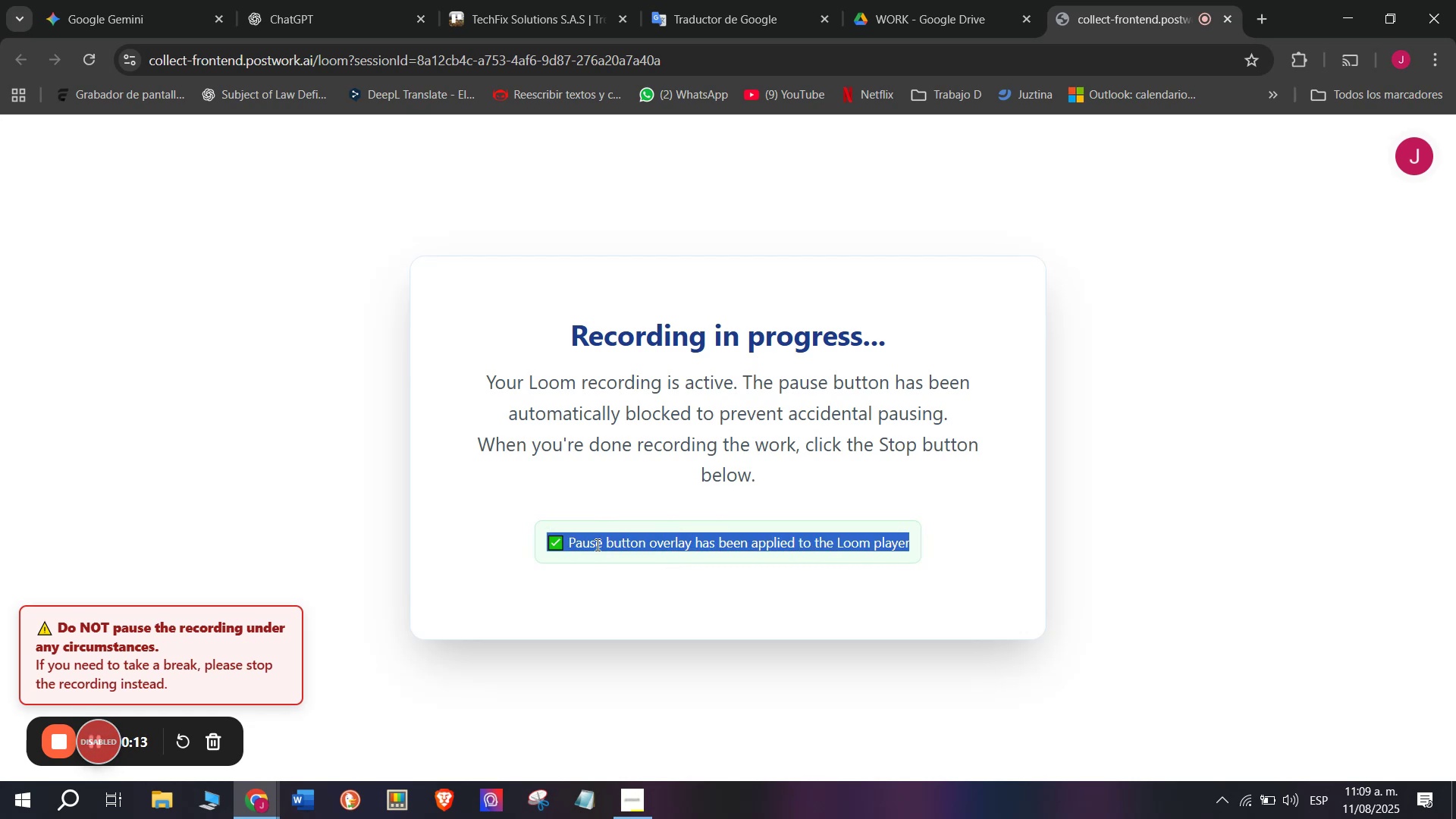 
right_click([596, 544])
 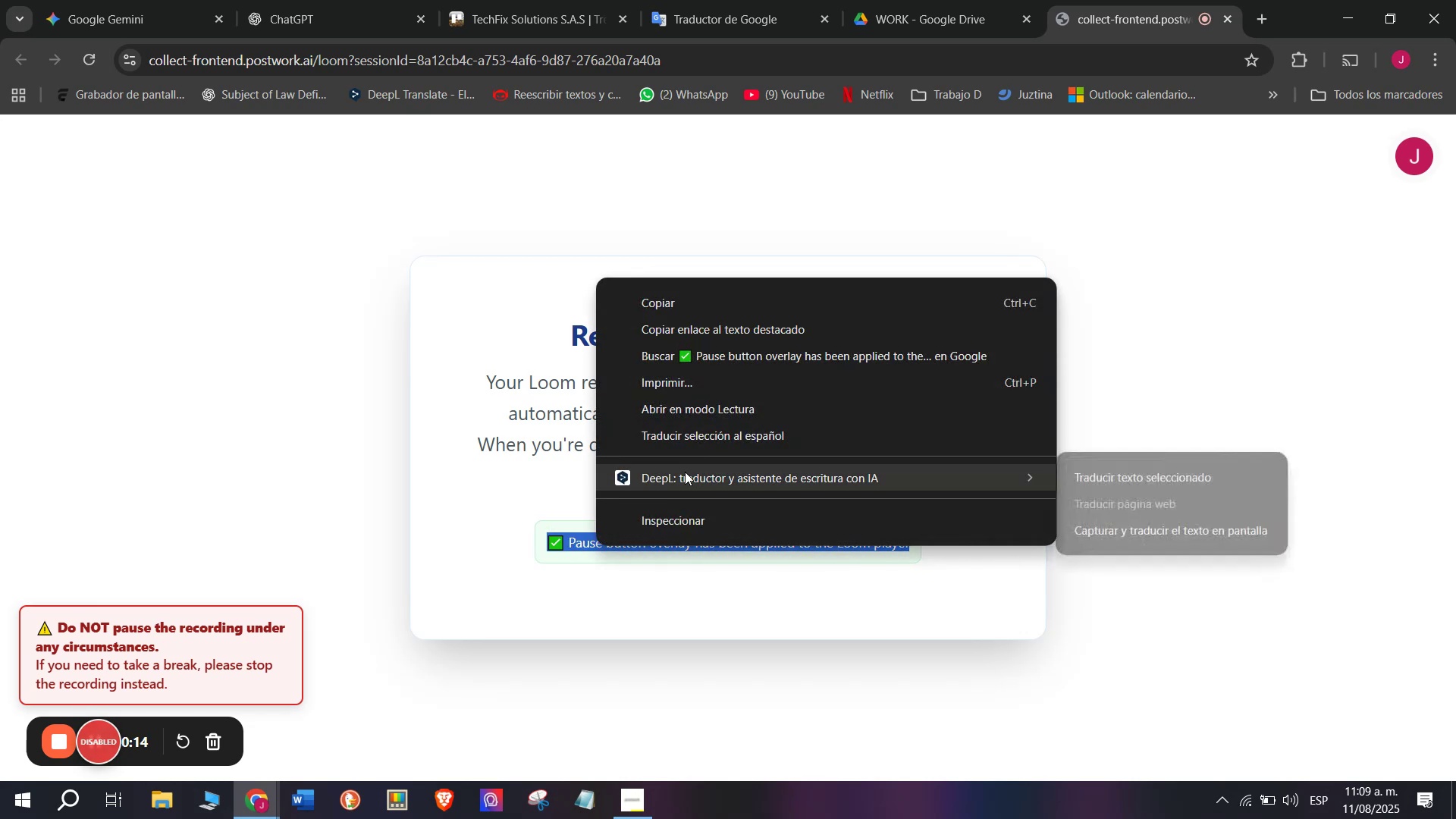 
left_click([1185, 481])
 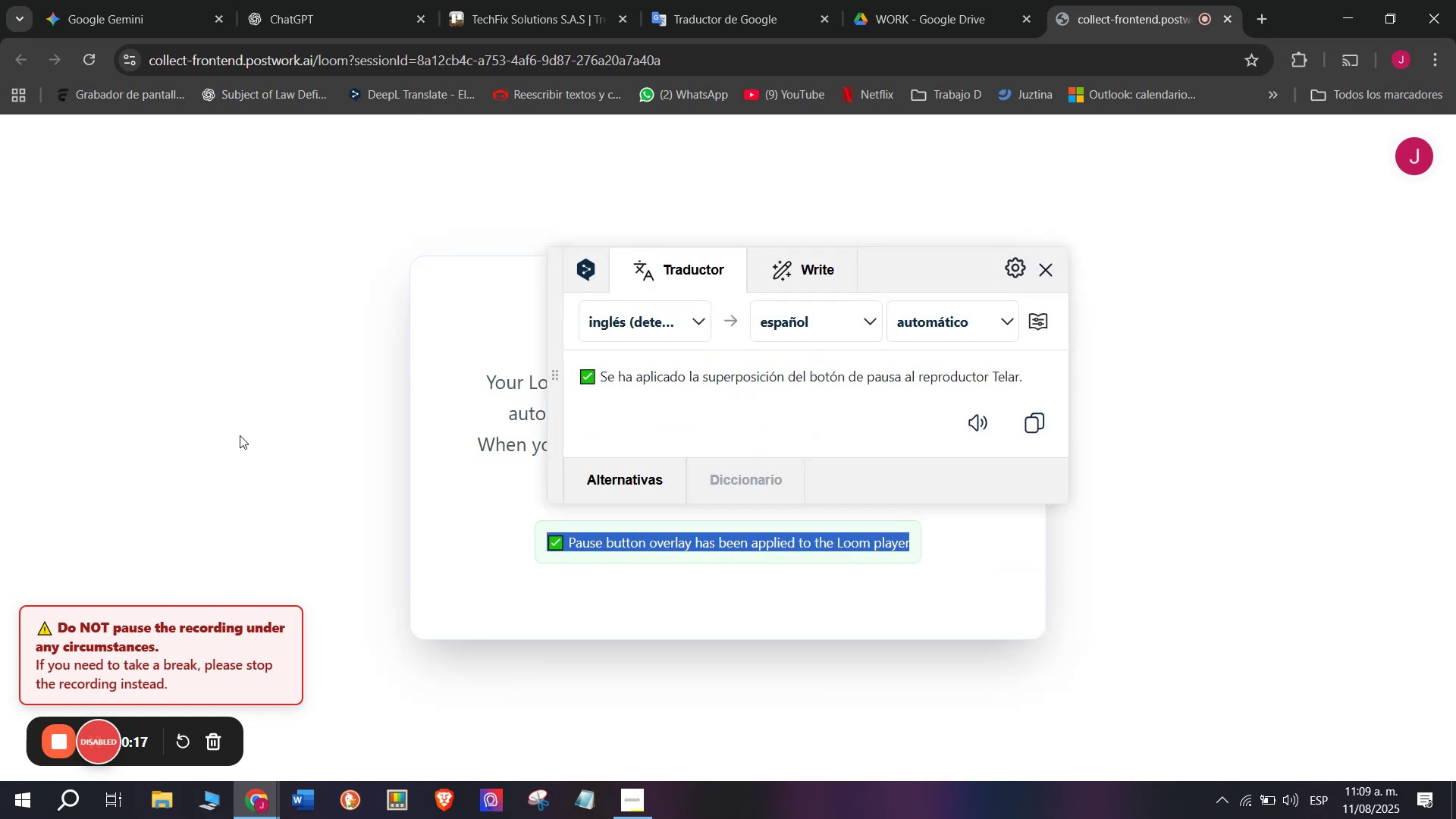 
left_click([240, 435])
 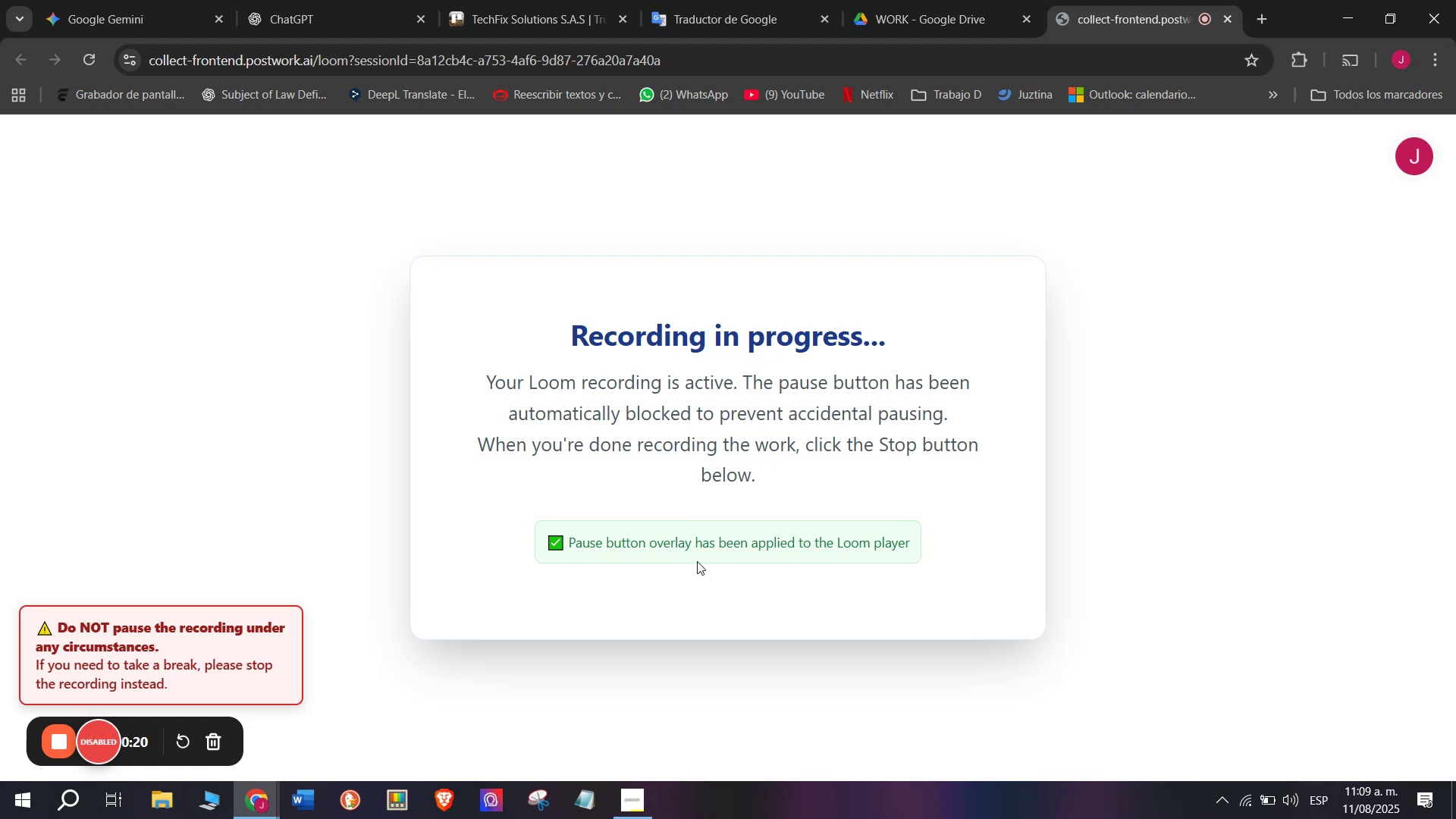 
left_click_drag(start_coordinate=[665, 544], to_coordinate=[541, 550])
 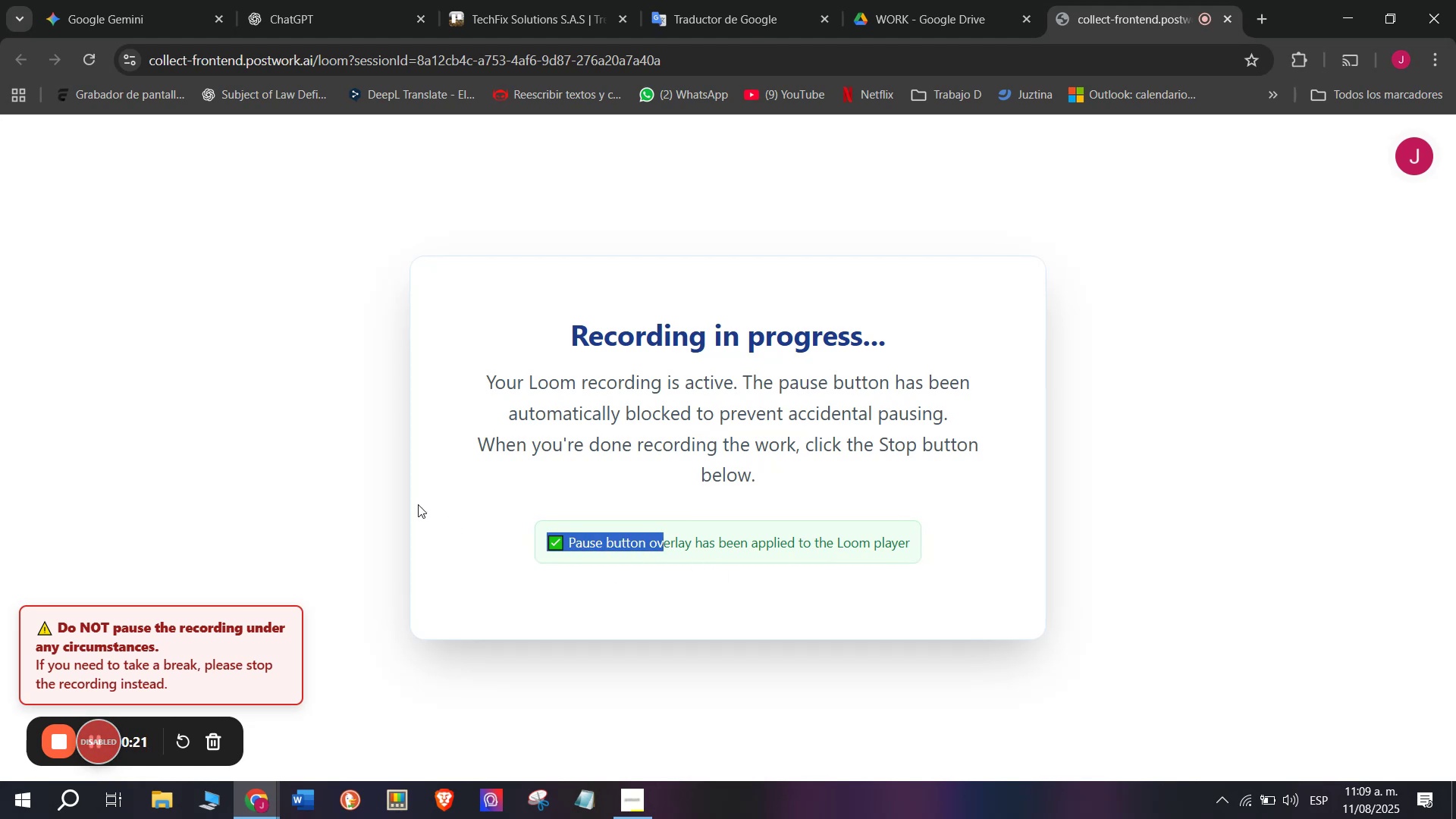 
left_click([418, 504])
 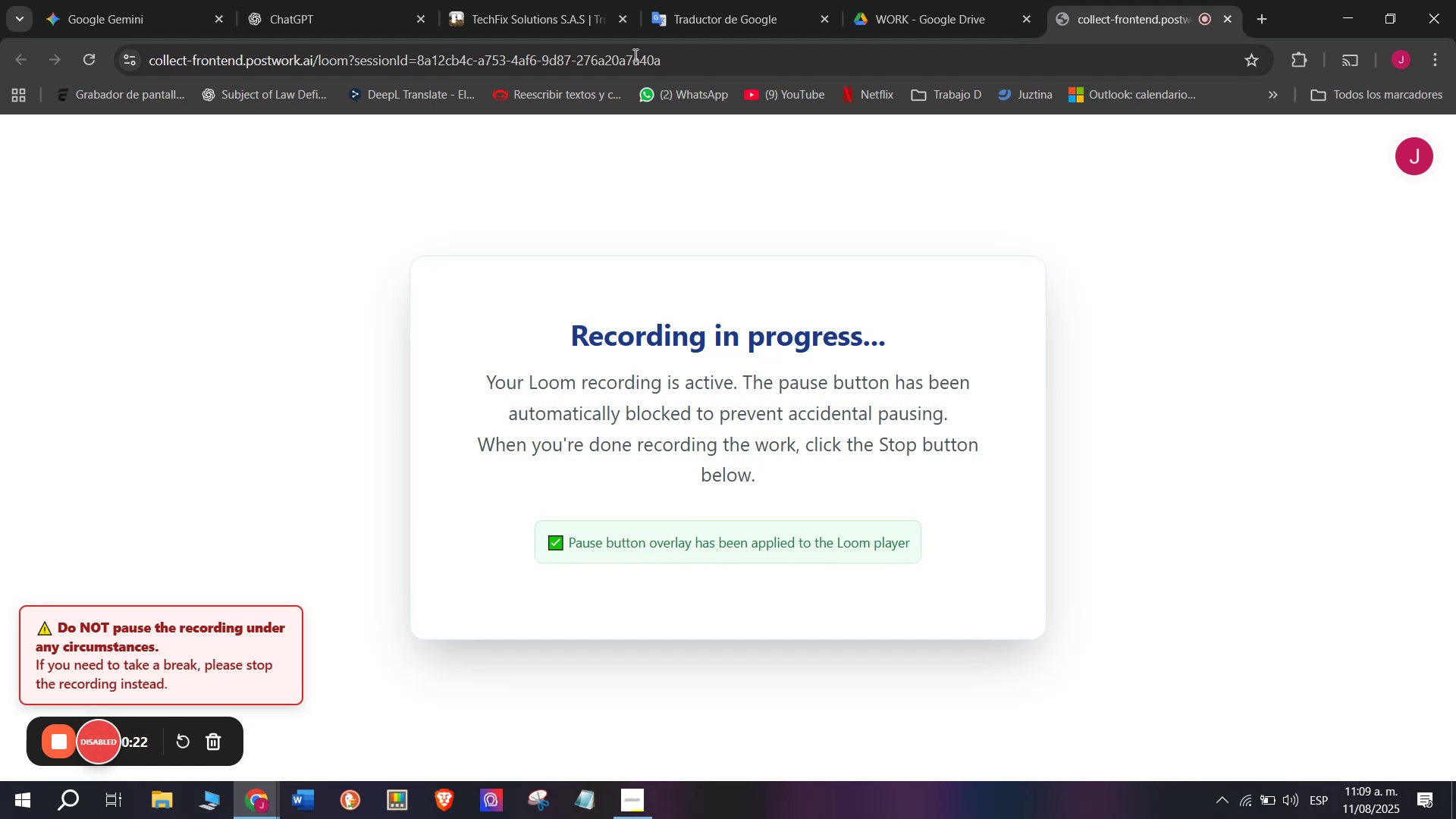 
left_click([531, 0])
 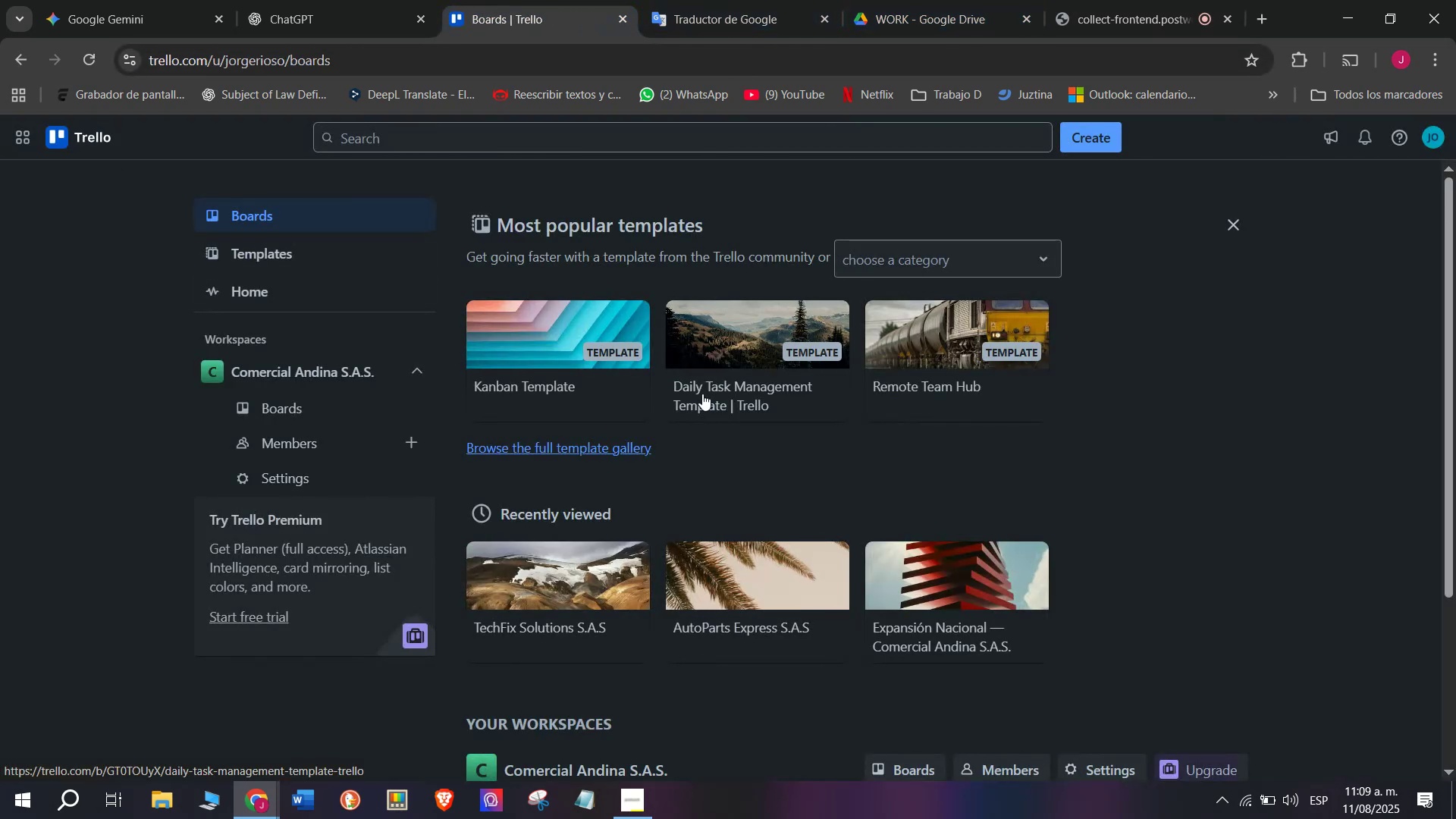 
scroll: coordinate [737, 546], scroll_direction: none, amount: 0.0
 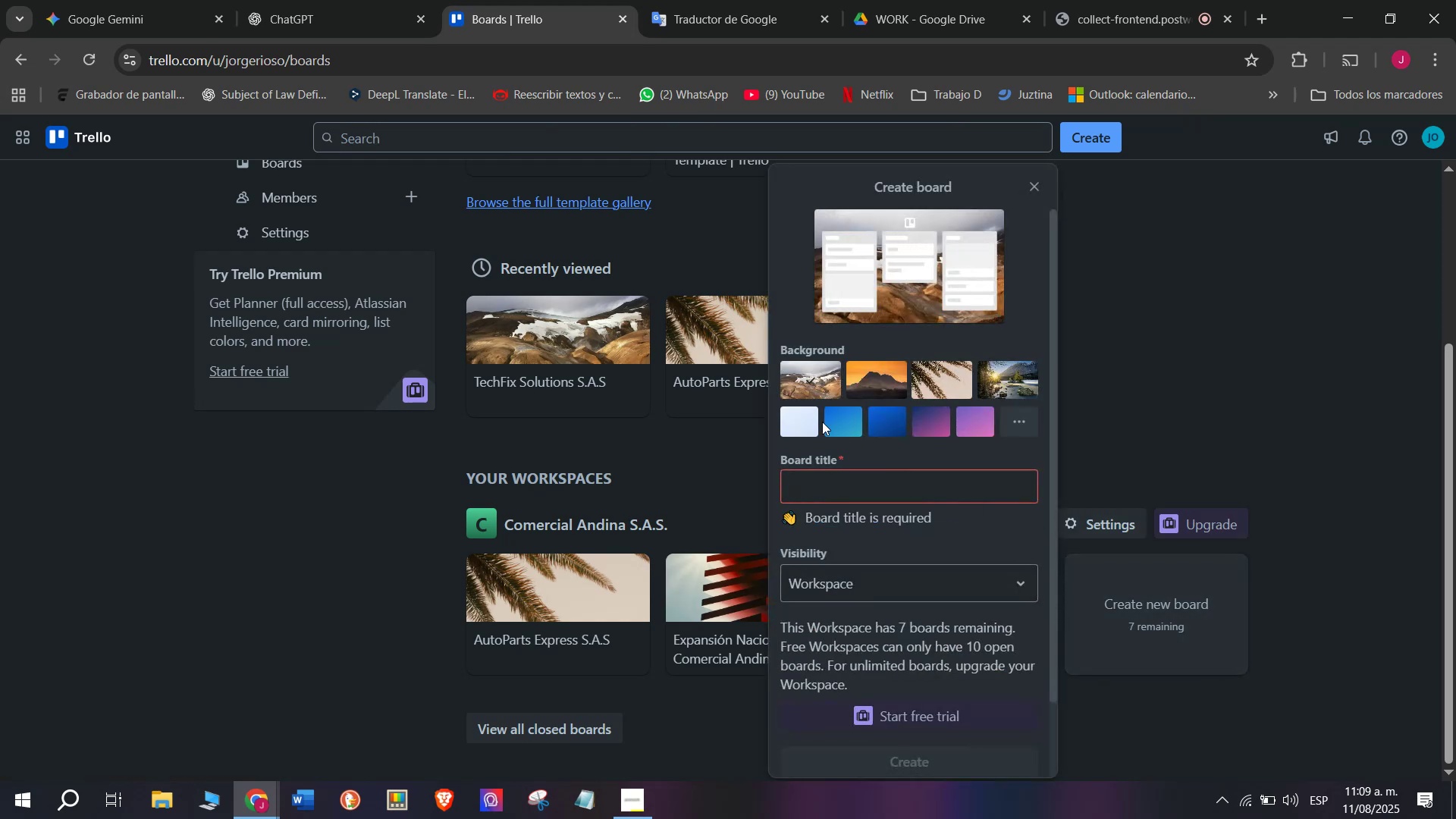 
left_click([987, 384])
 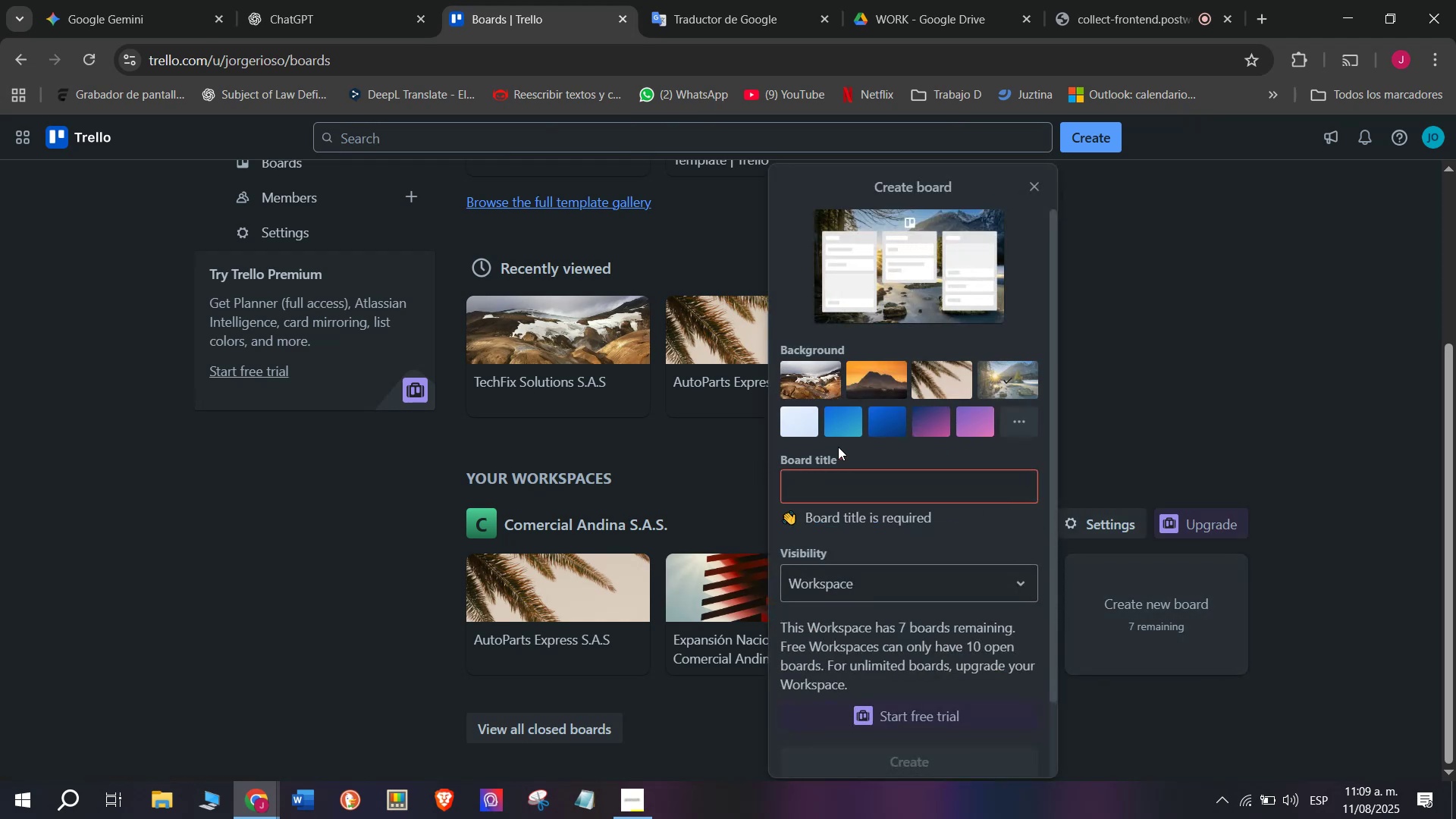 
left_click([852, 428])
 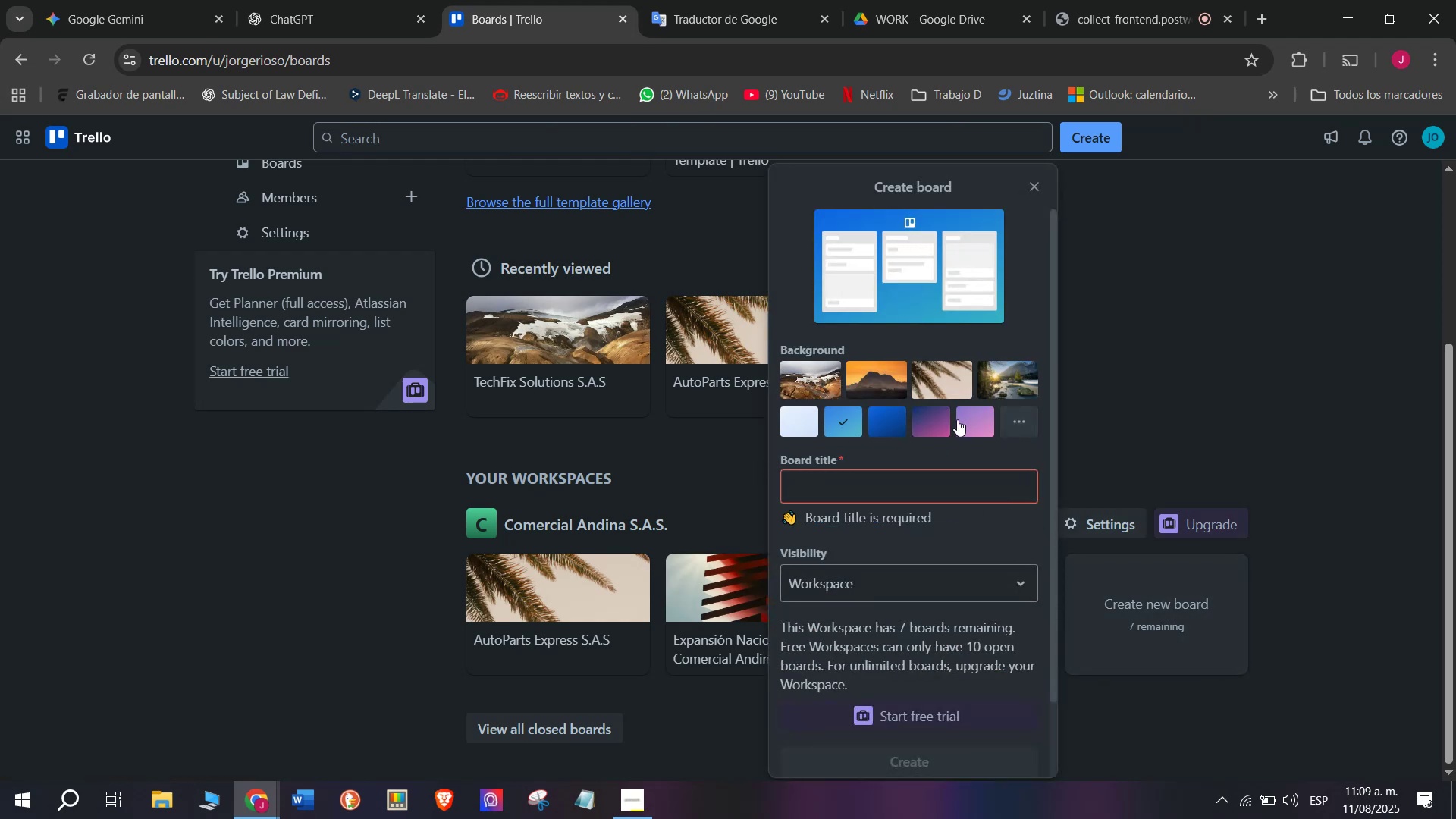 
left_click([981, 422])
 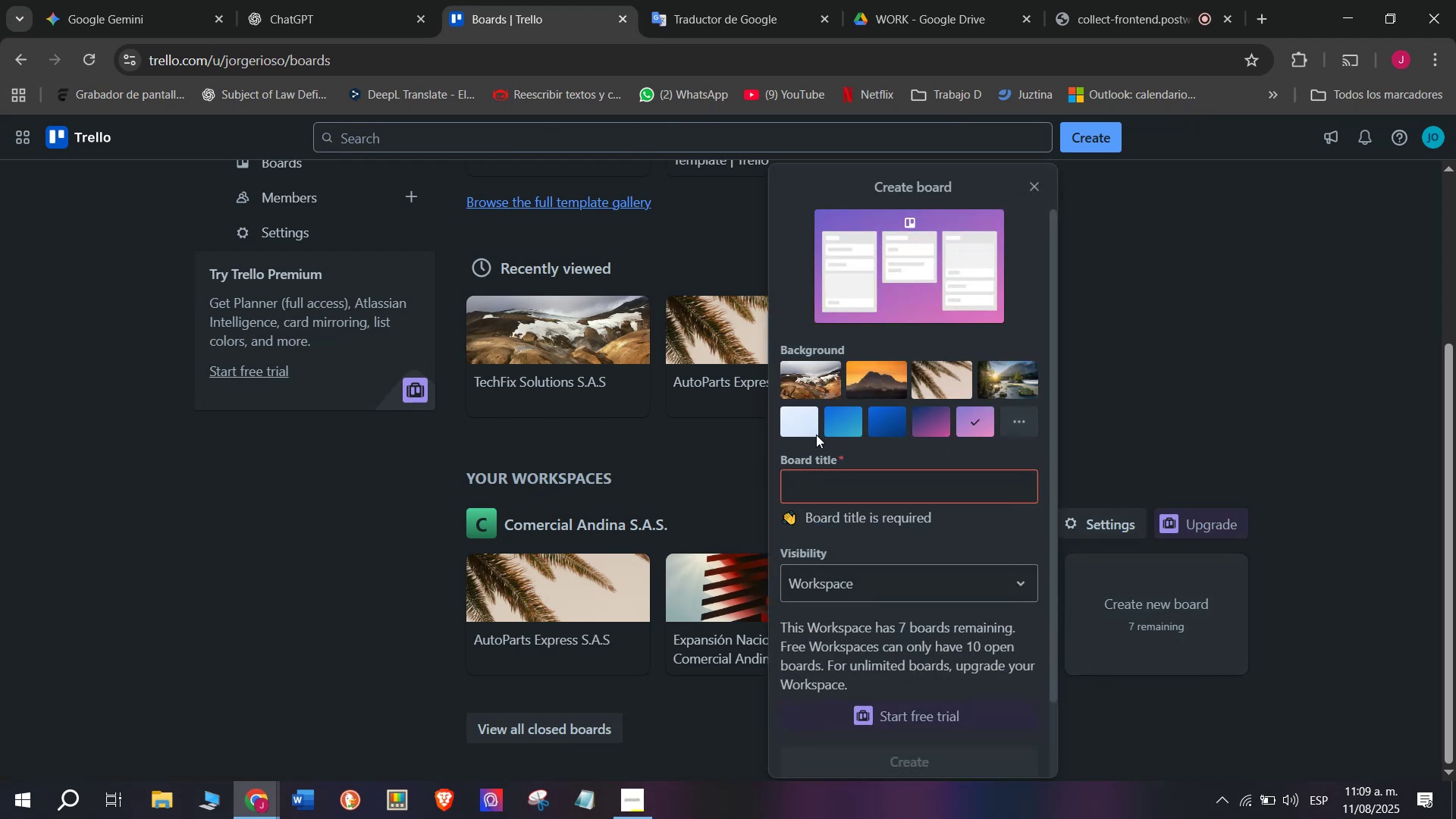 
left_click([805, 428])
 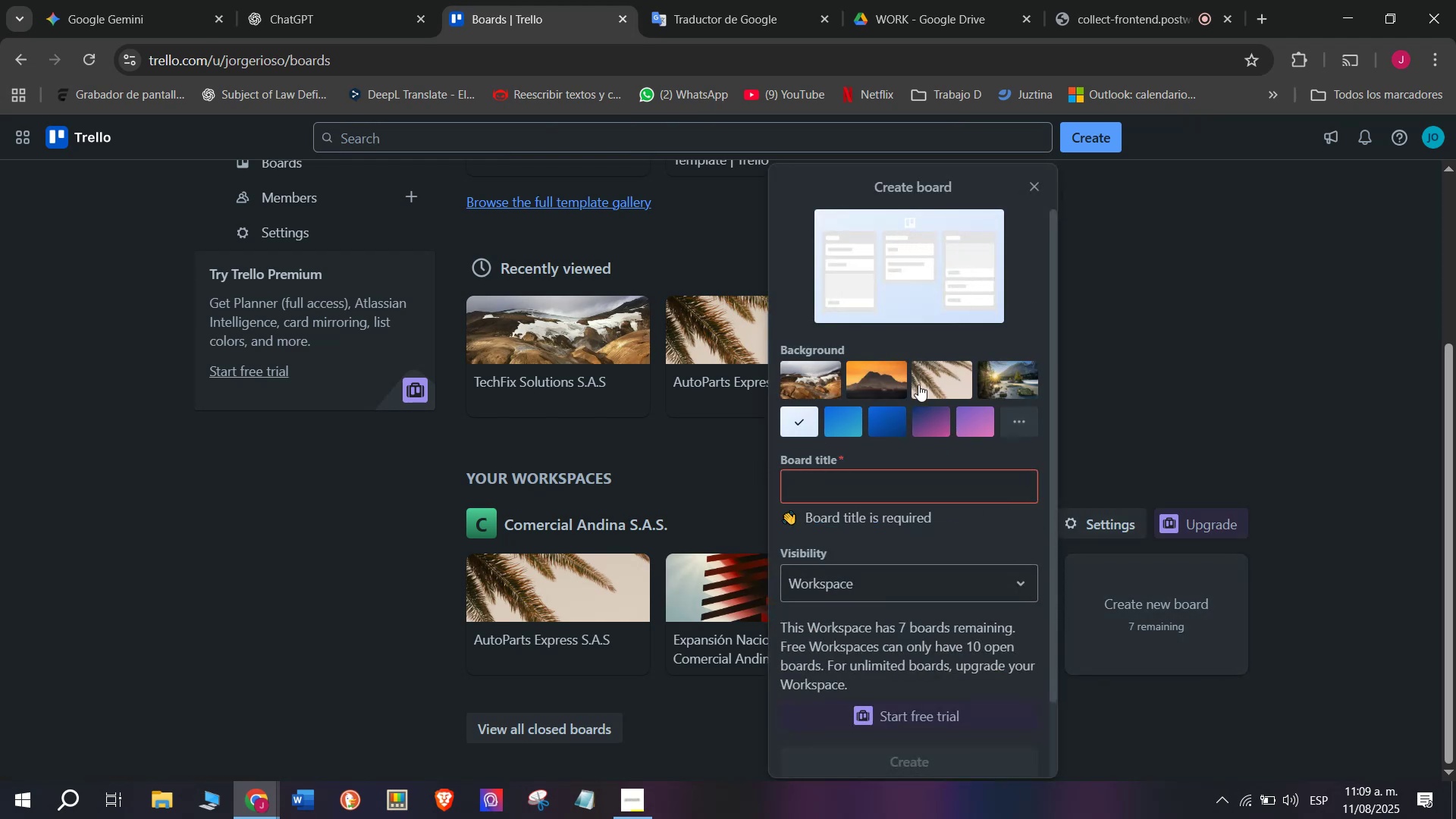 
left_click([803, 381])
 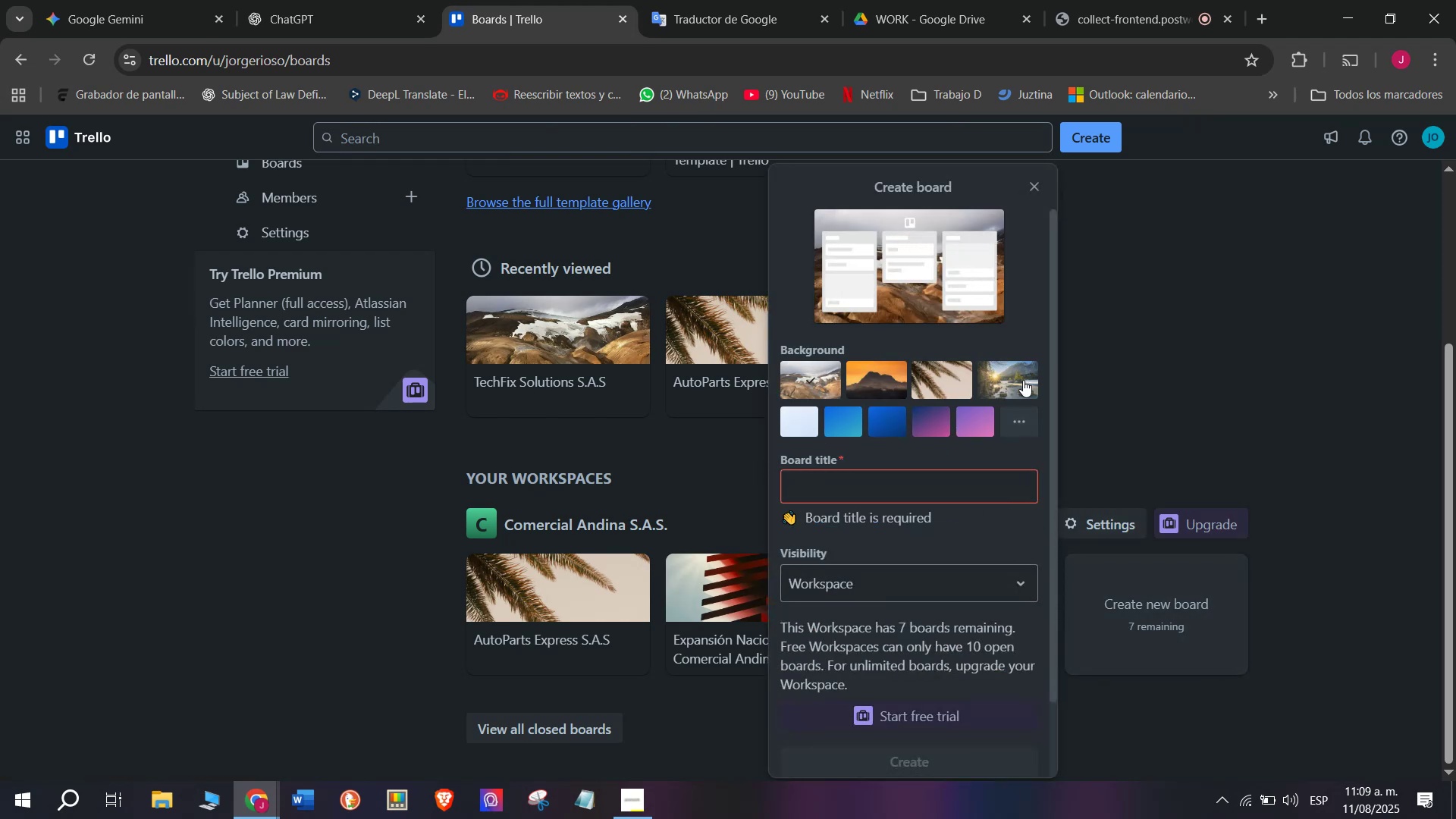 
left_click([1028, 388])
 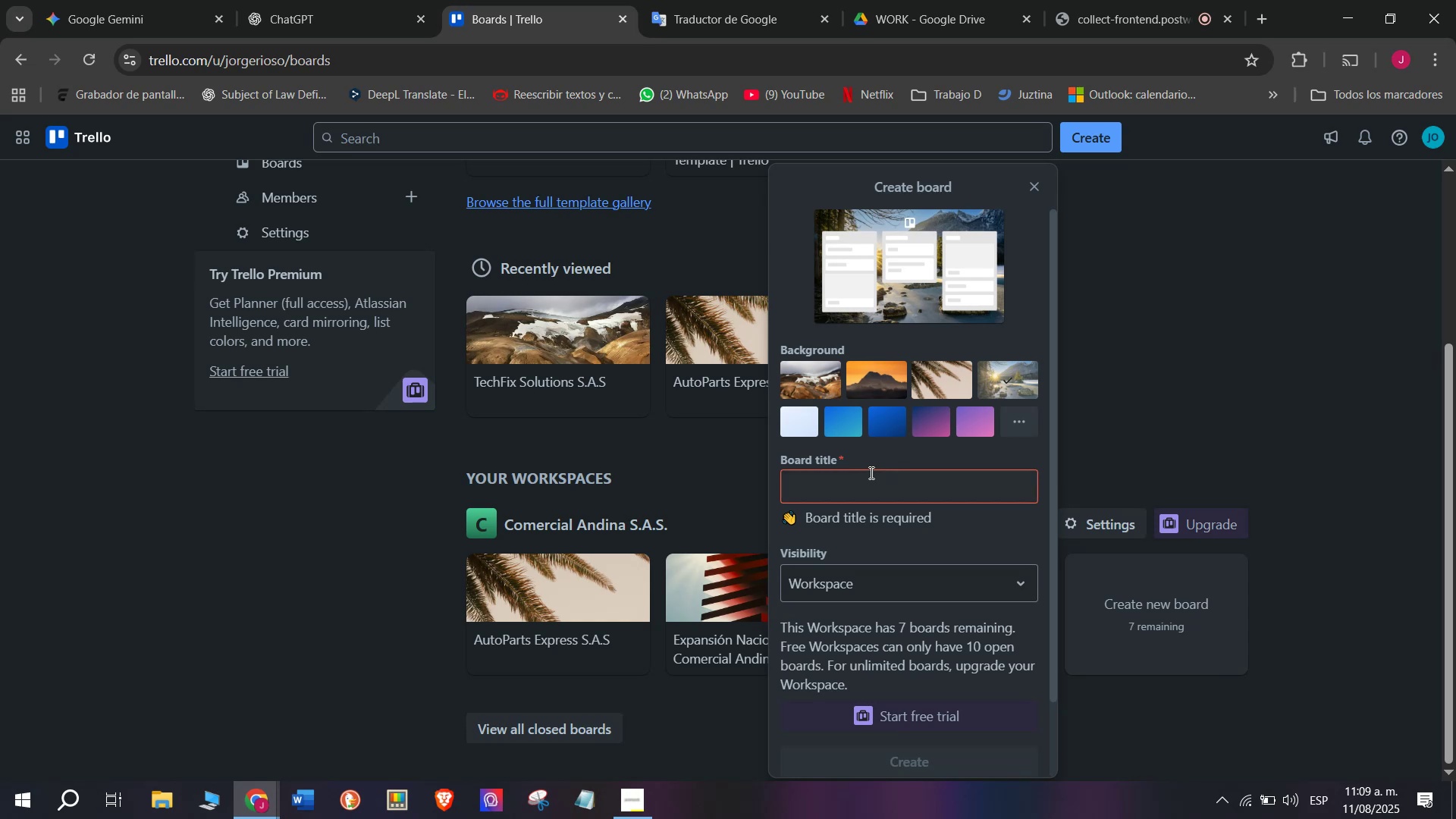 
left_click([877, 478])
 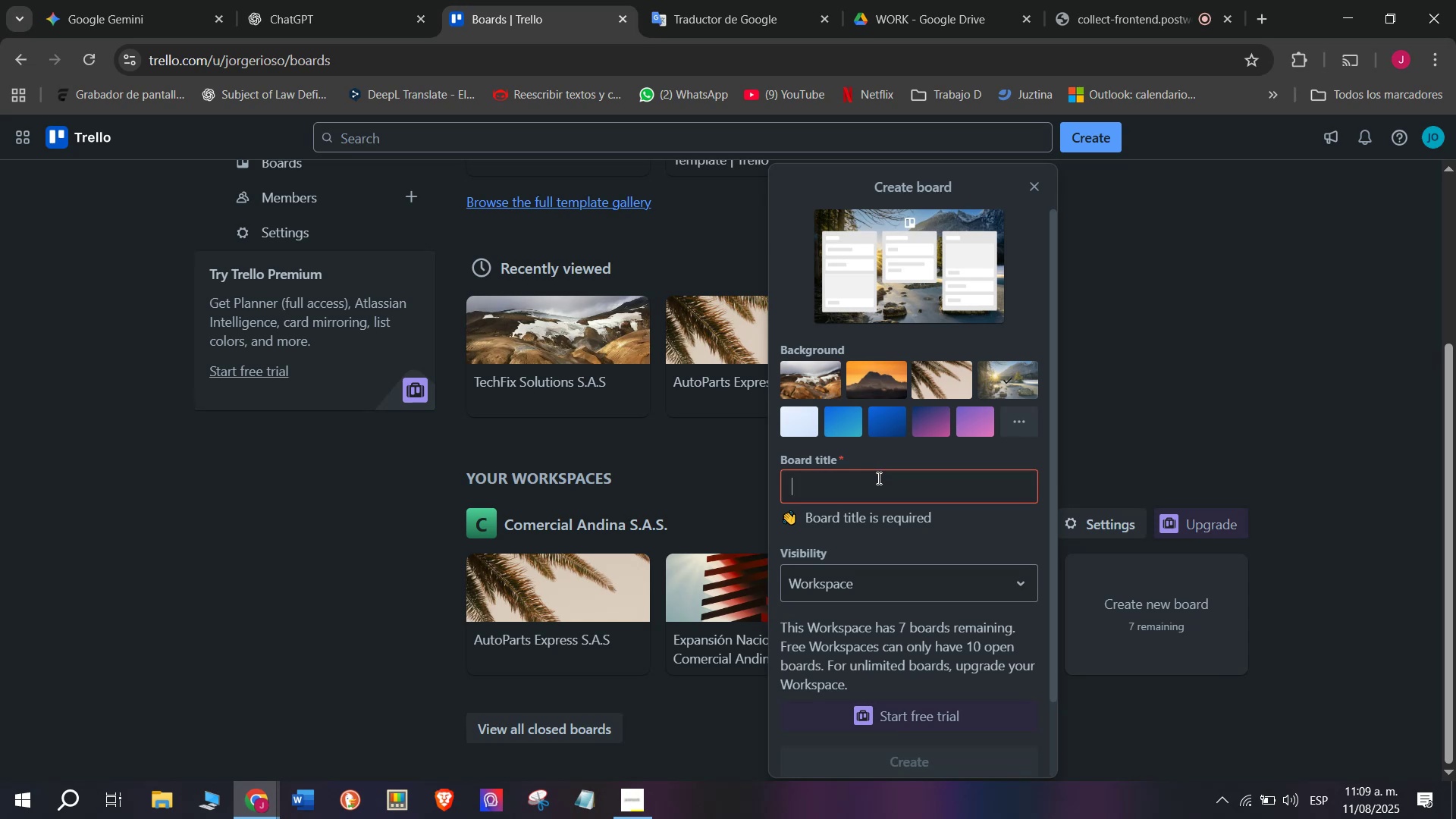 
type(Climaxc)
key(Backspace)
key(Backspace)
type(Max S.A.S)
 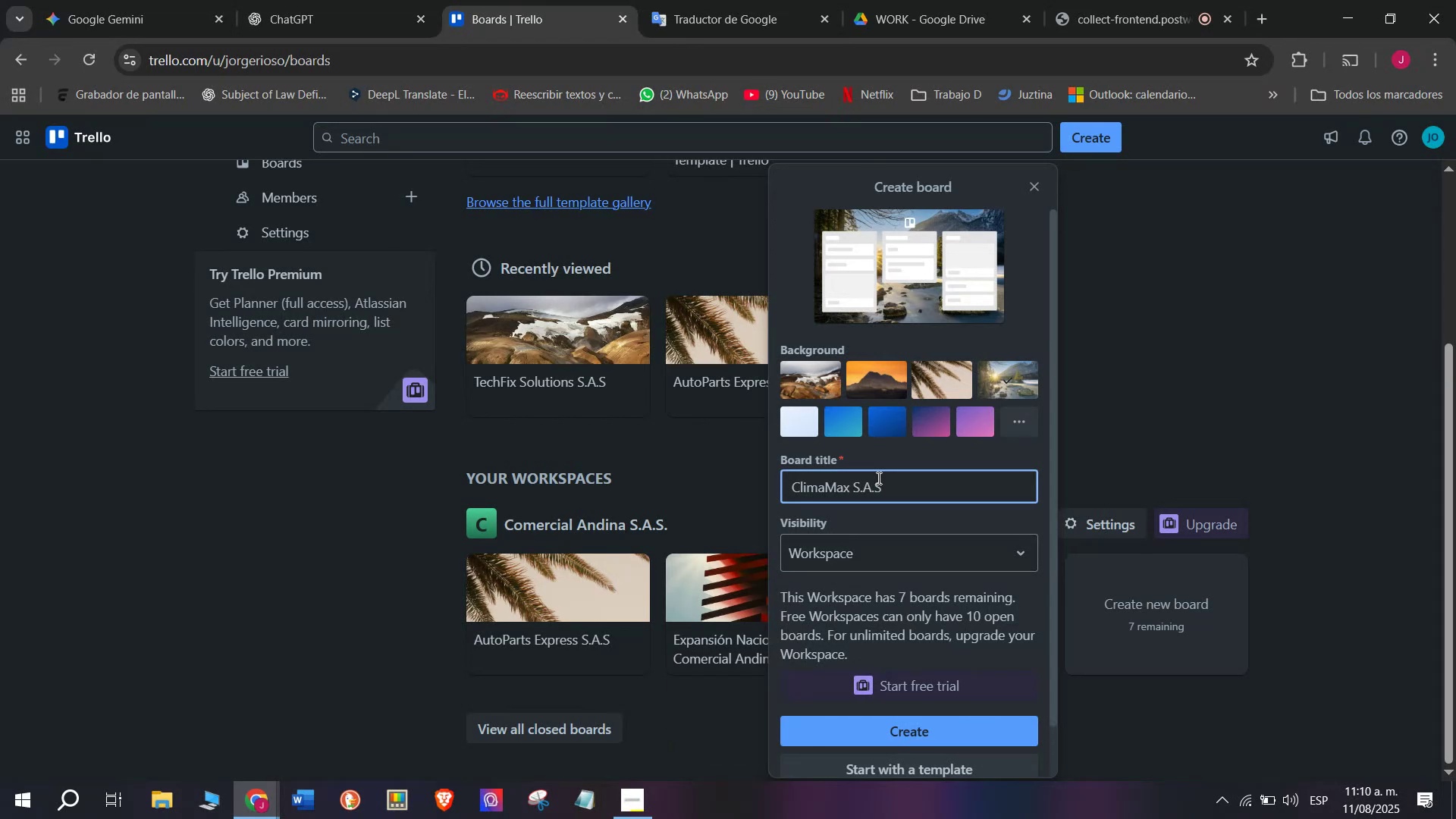 
key(Enter)
 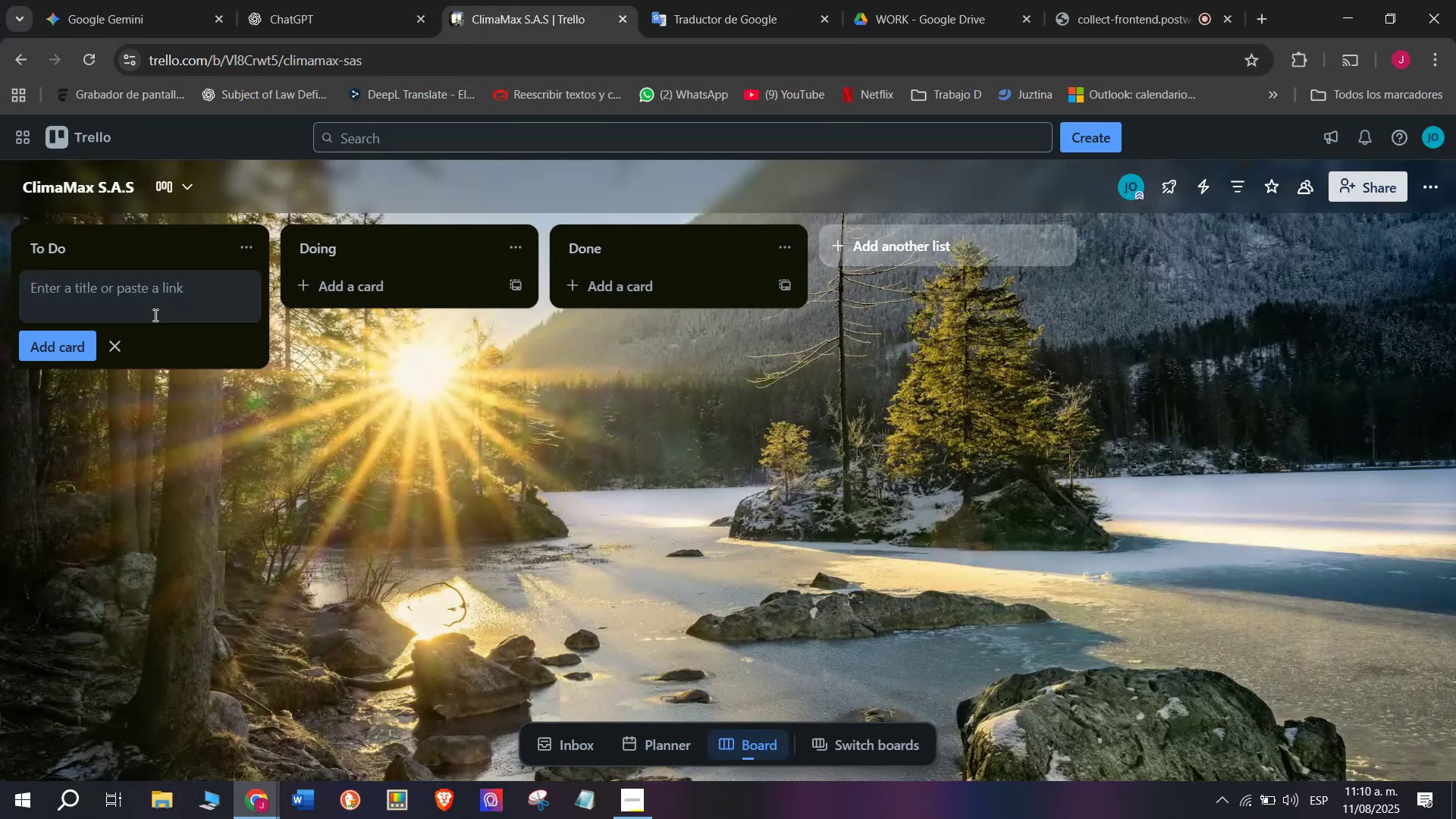 
left_click([186, 238])
 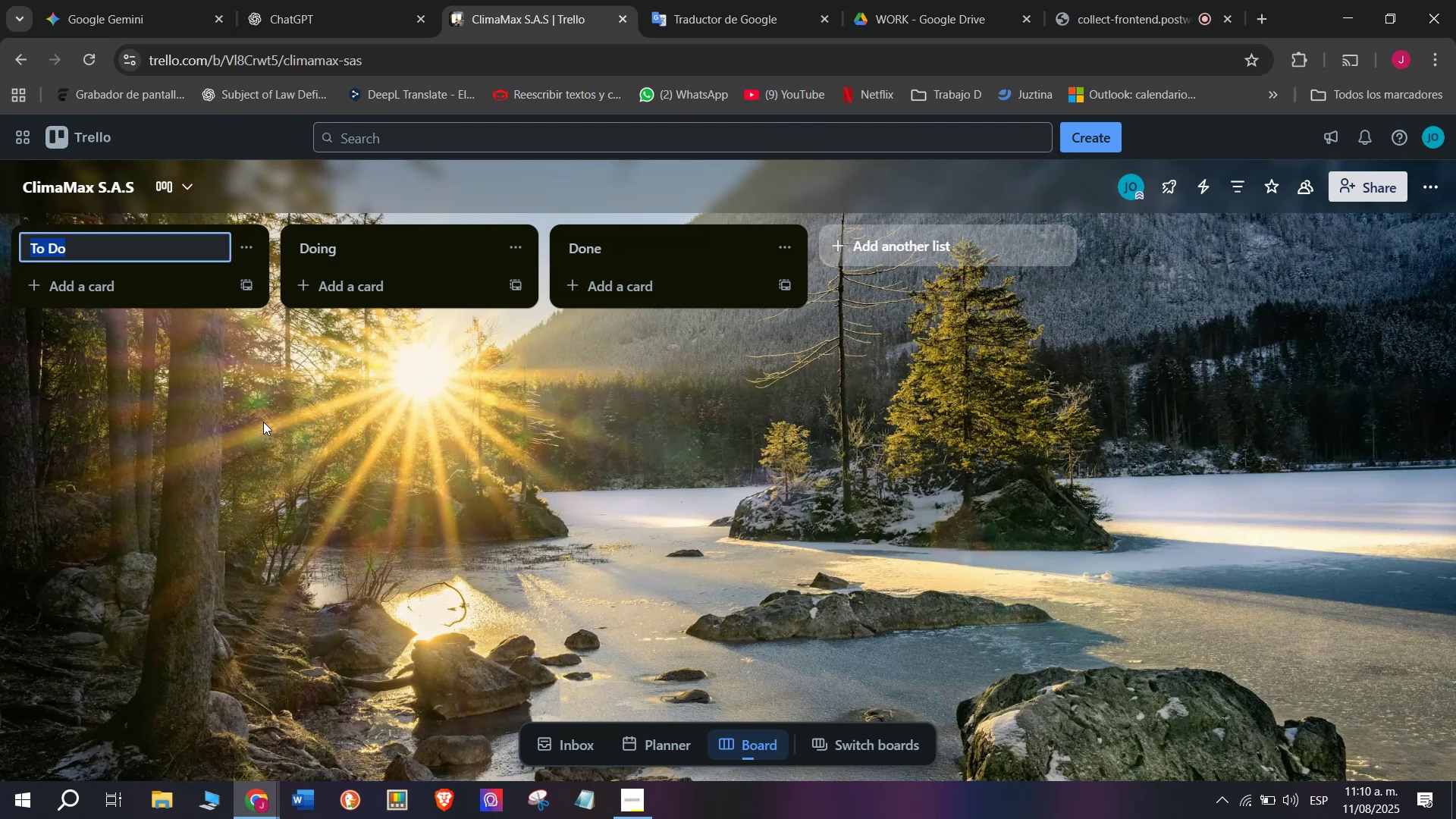 
wait(11.36)
 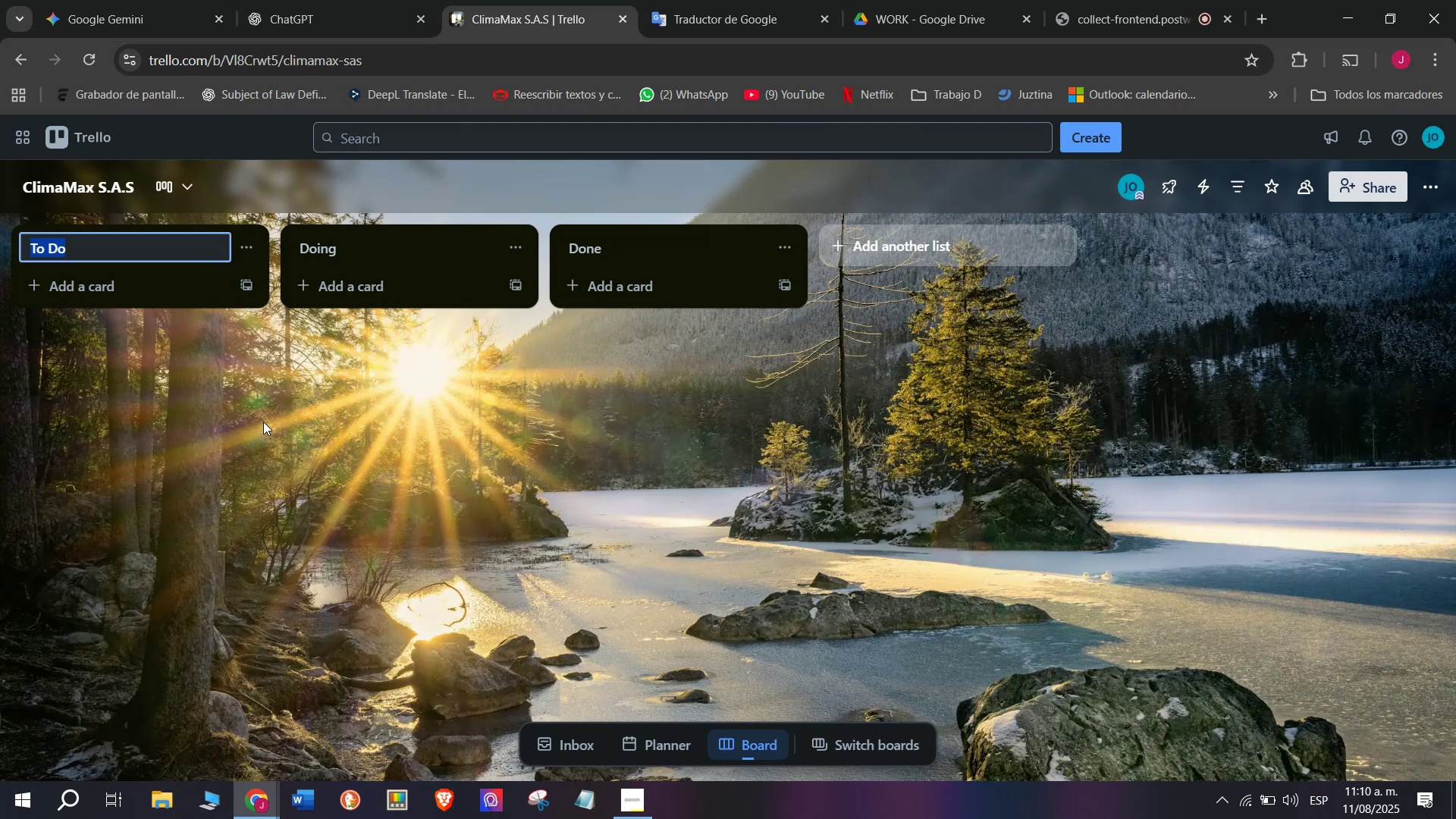 
type(cLIMA)
key(Backspace)
key(Backspace)
key(Backspace)
key(Backspace)
key(Backspace)
type(cLI)
key(Backspace)
key(Backspace)
key(Backspace)
type(l)
key(Backspace)
type(Climaa)
key(Backspace)
type(Max AS)
key(Backspace)
key(Backspace)
type(S.A.S)
 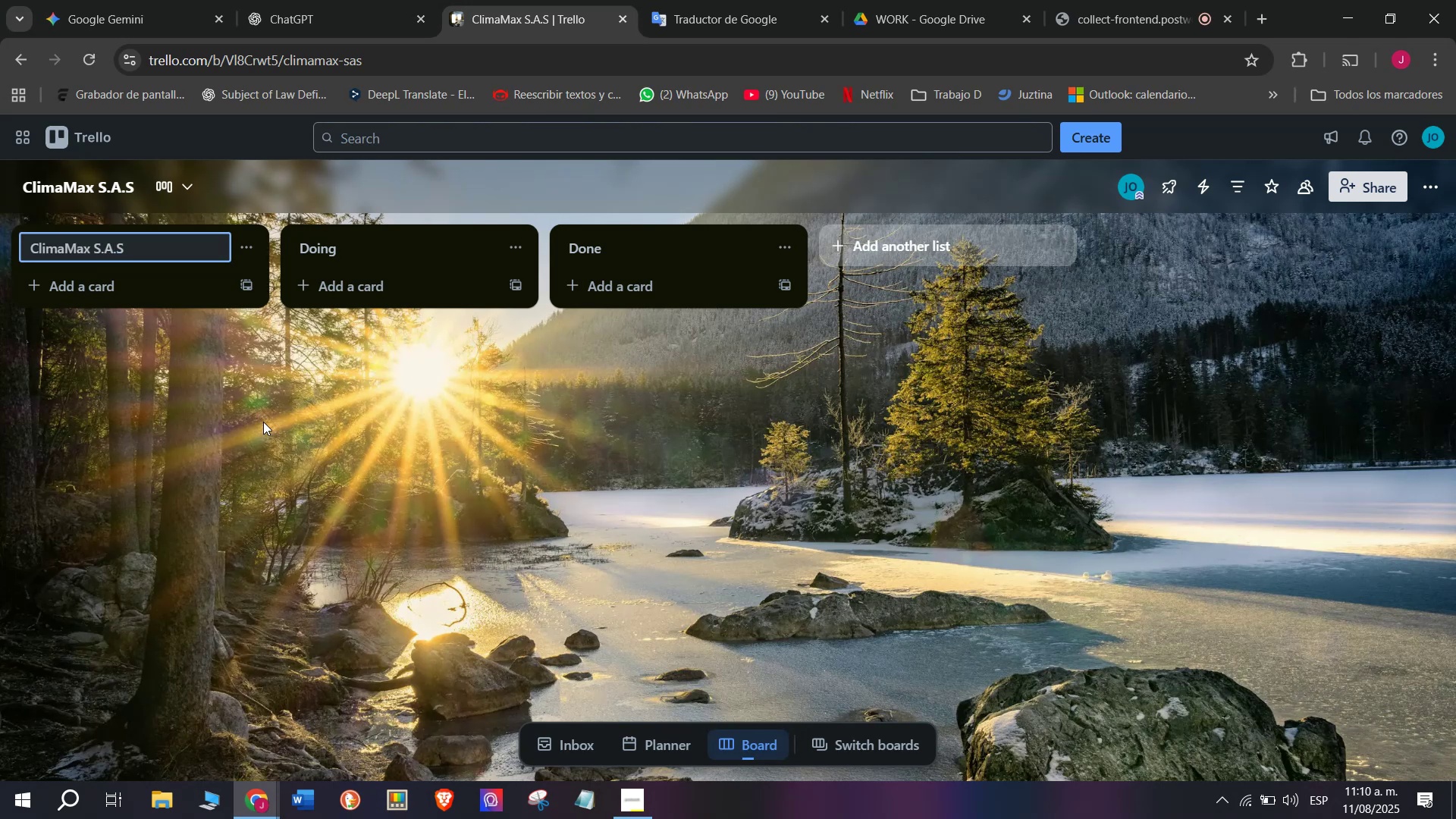 
key(Enter)
 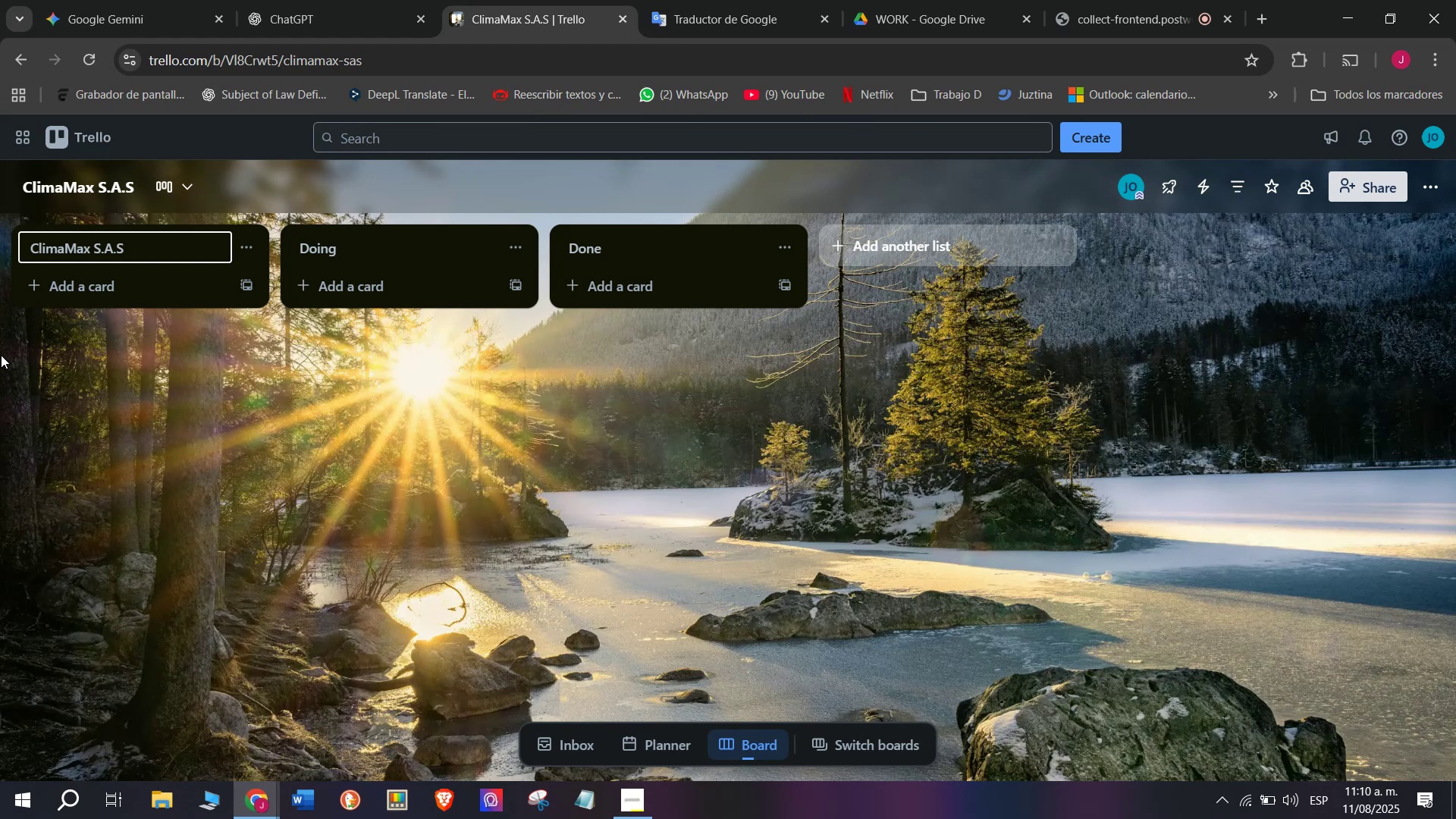 
left_click([126, 289])
 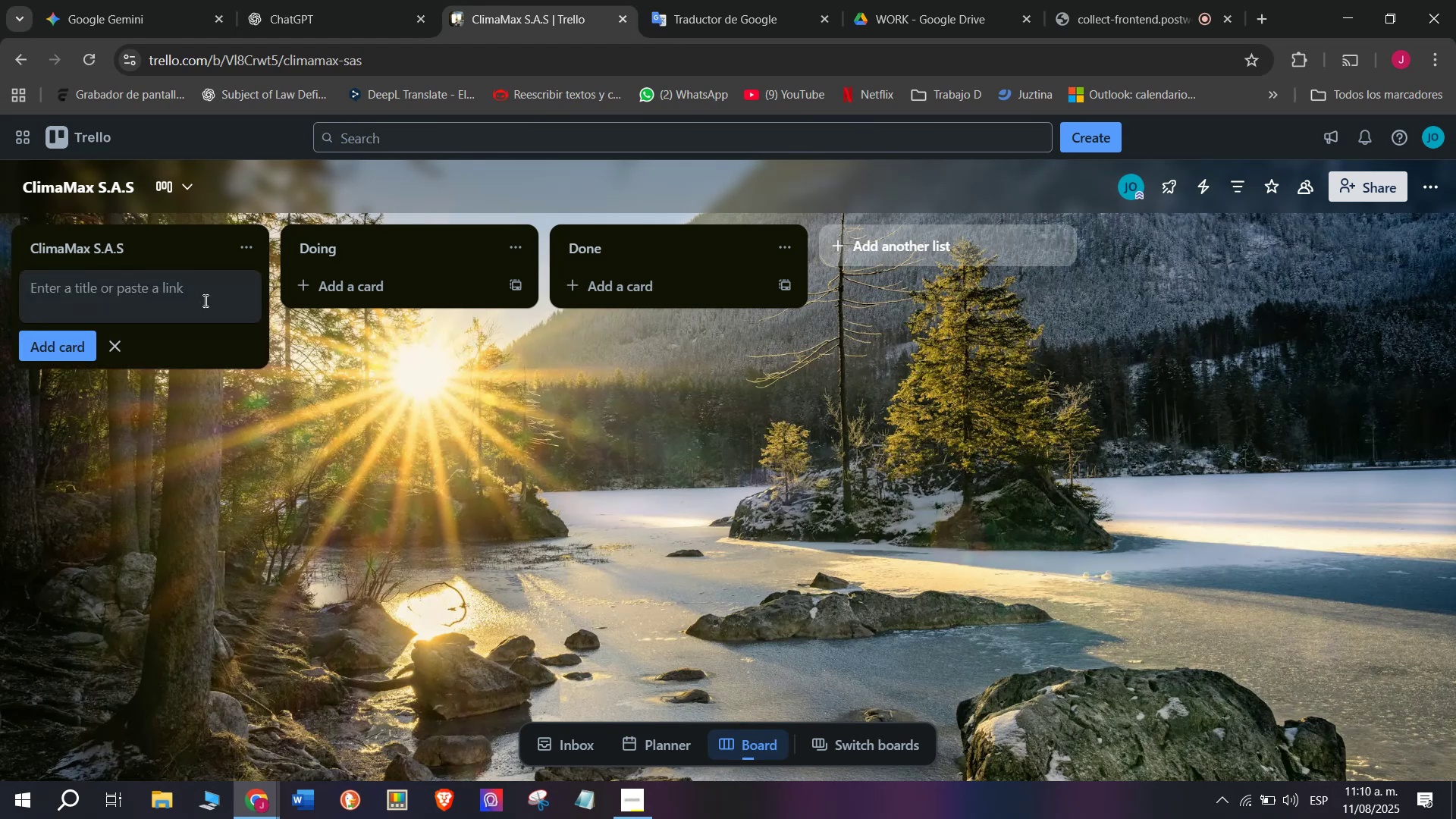 
key(CapsLock)
 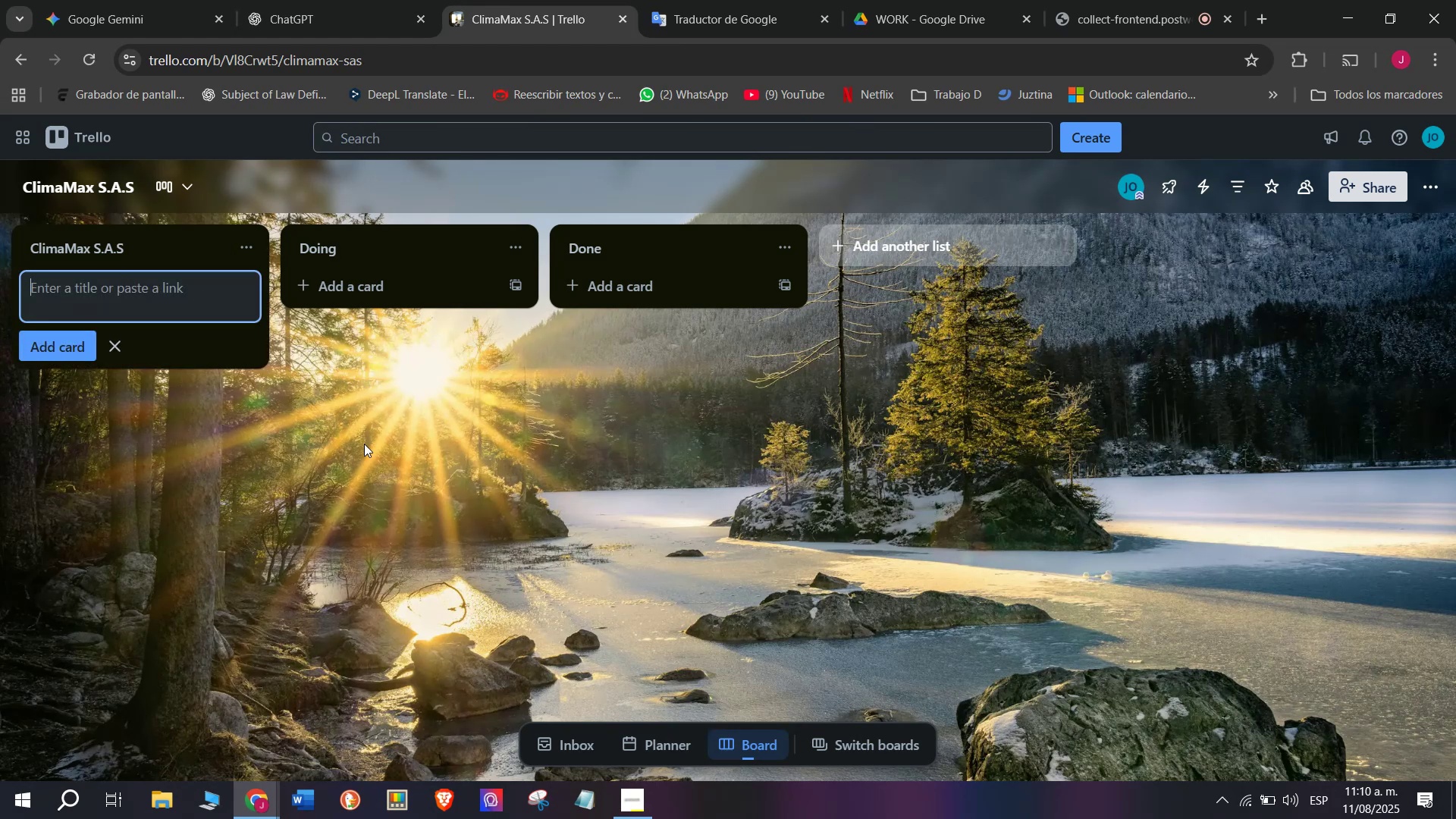 
wait(7.28)
 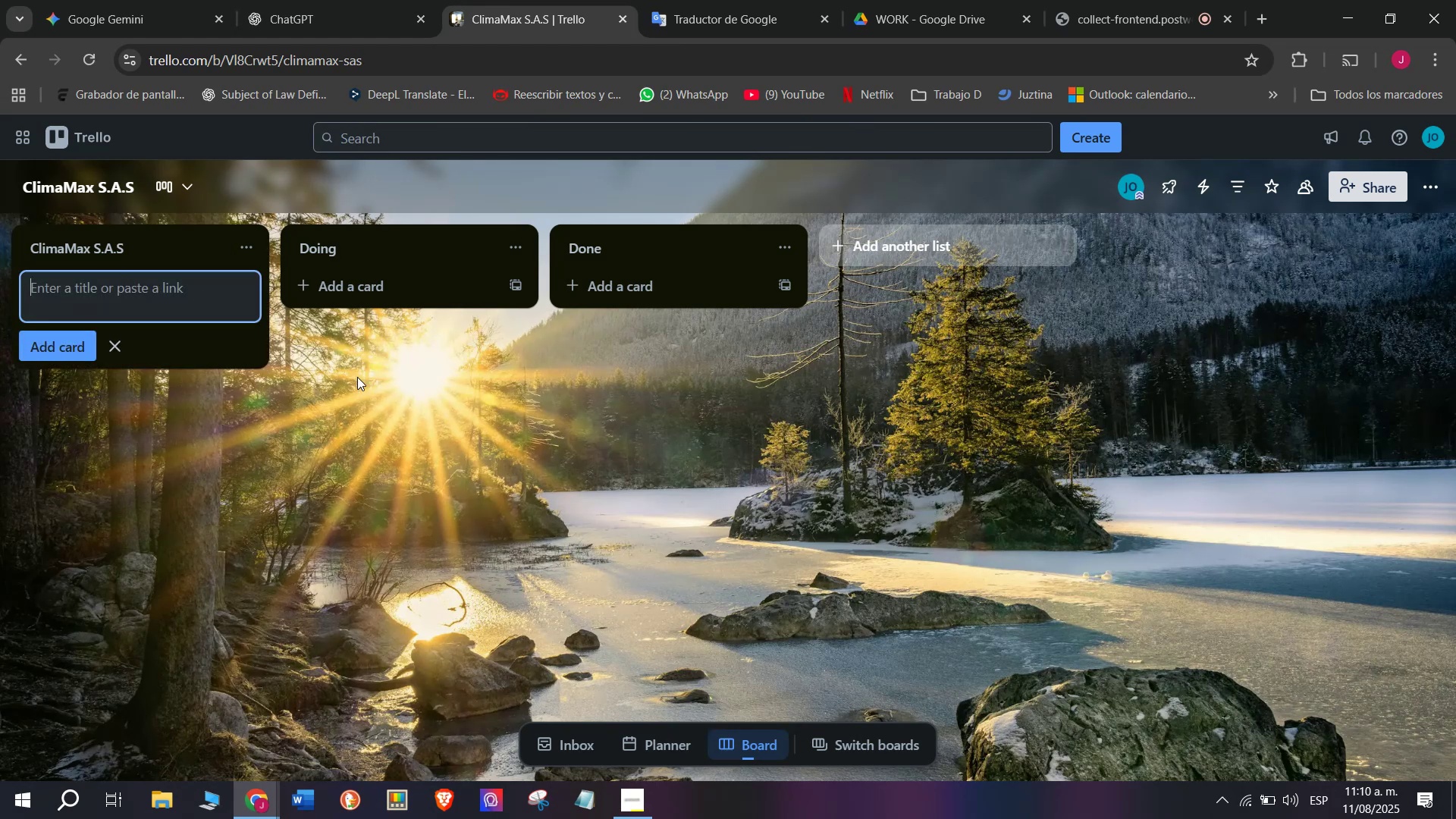 
type(de)
key(Backspace)
key(Backspace)
type(d)
key(Backspace)
type(Descripcionm)
key(Backspace)
key(Backspace)
type(n )
 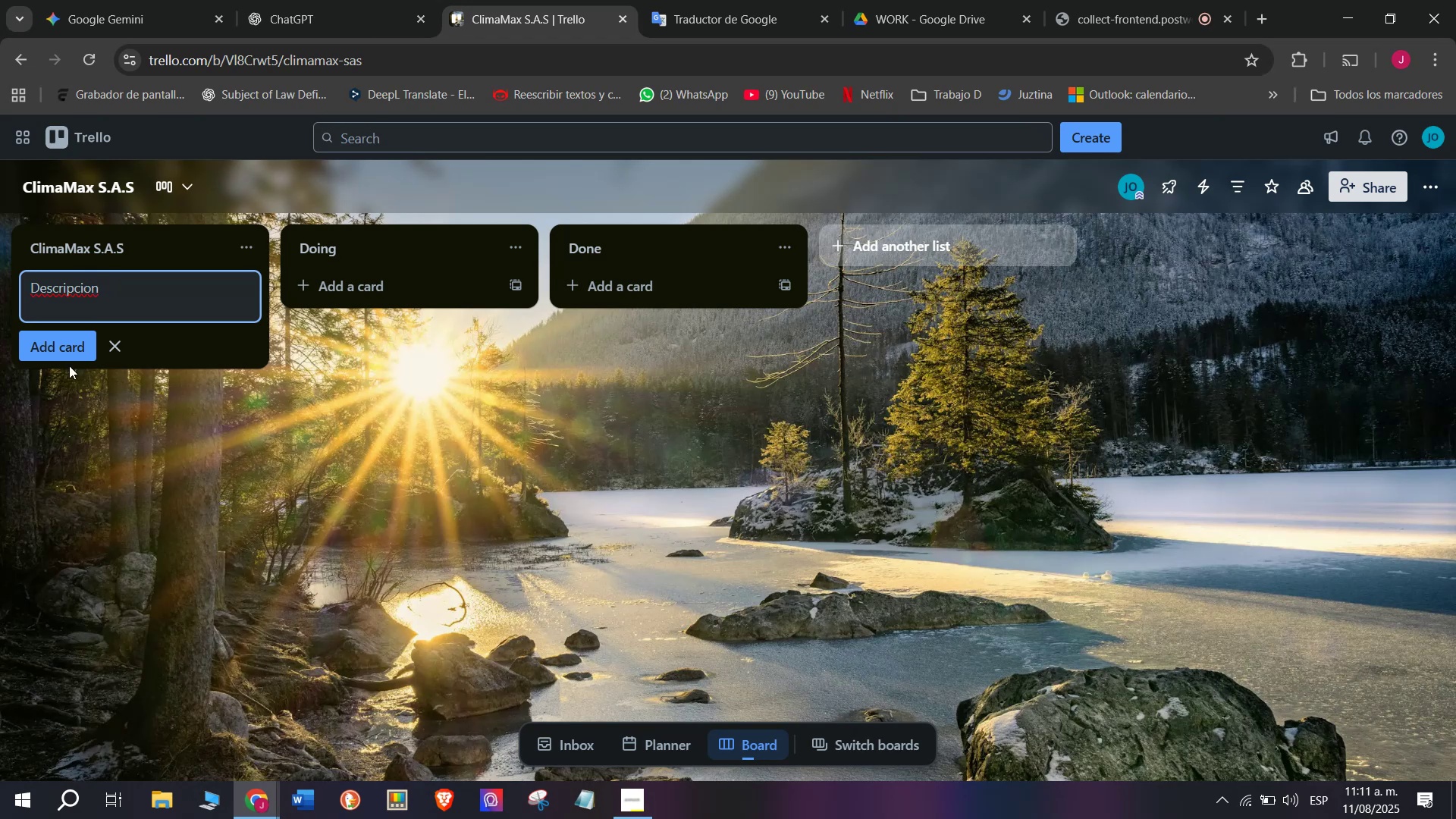 
double_click([59, 344])
 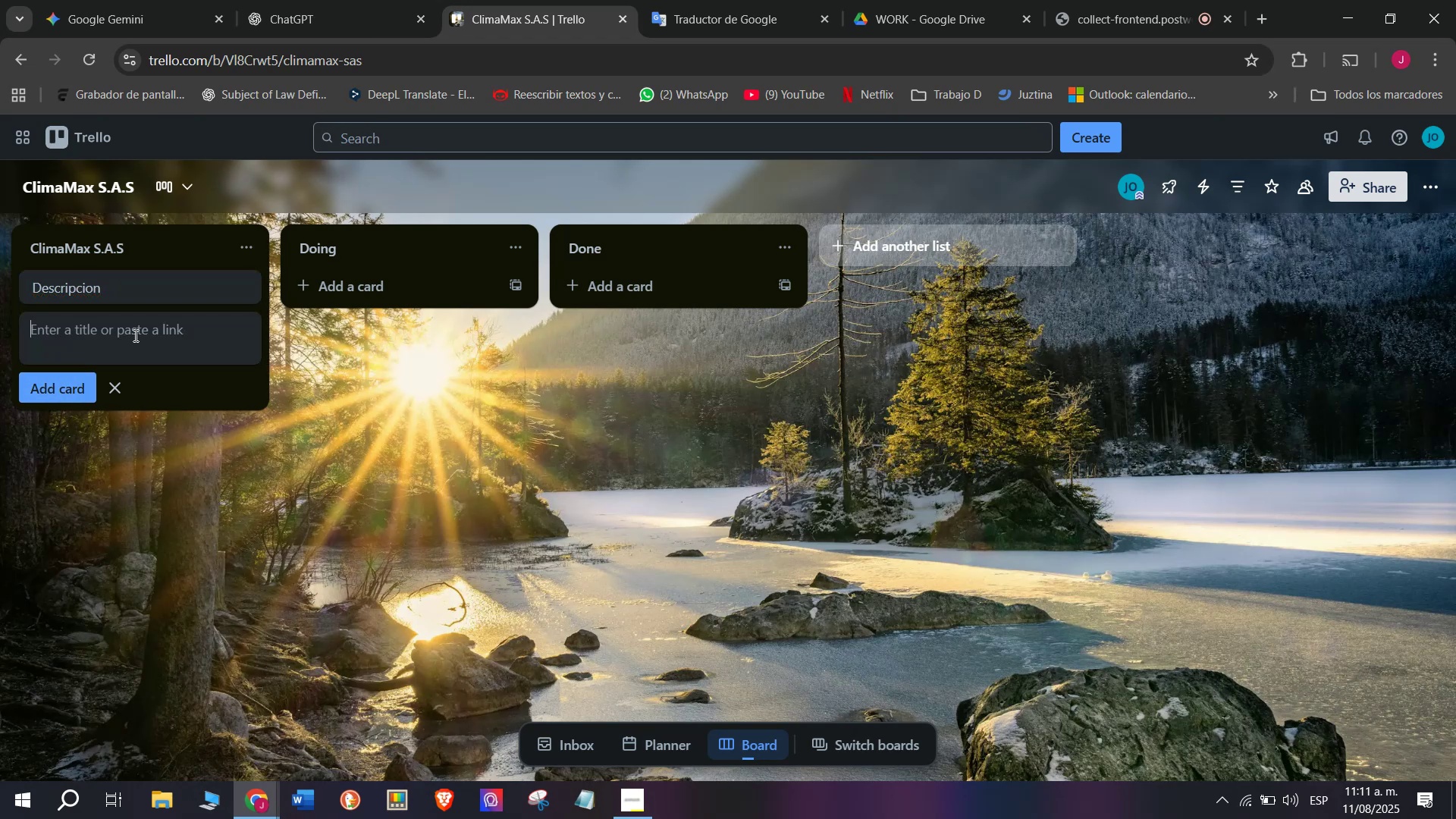 
left_click([136, 334])
 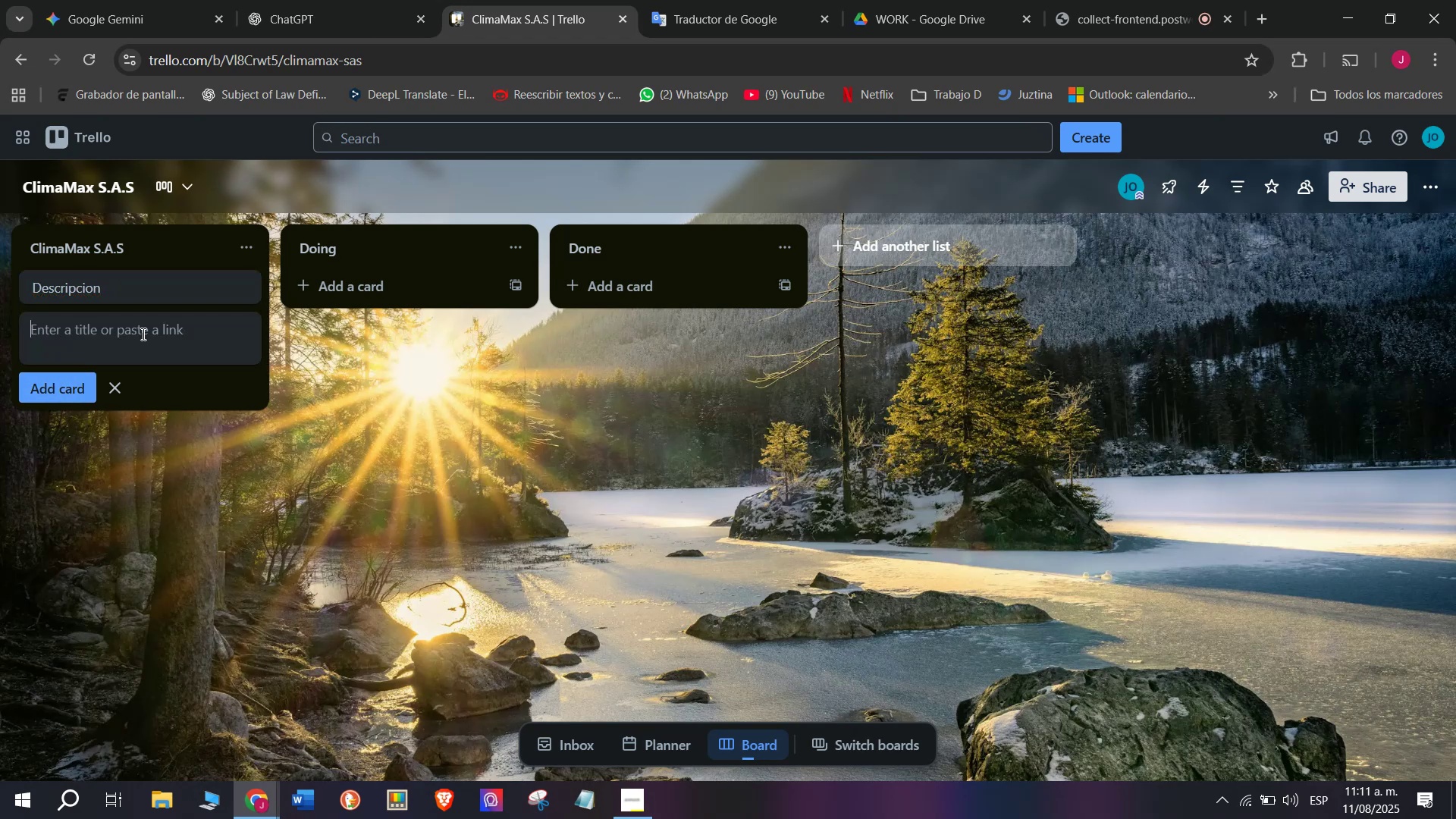 
key(M)
 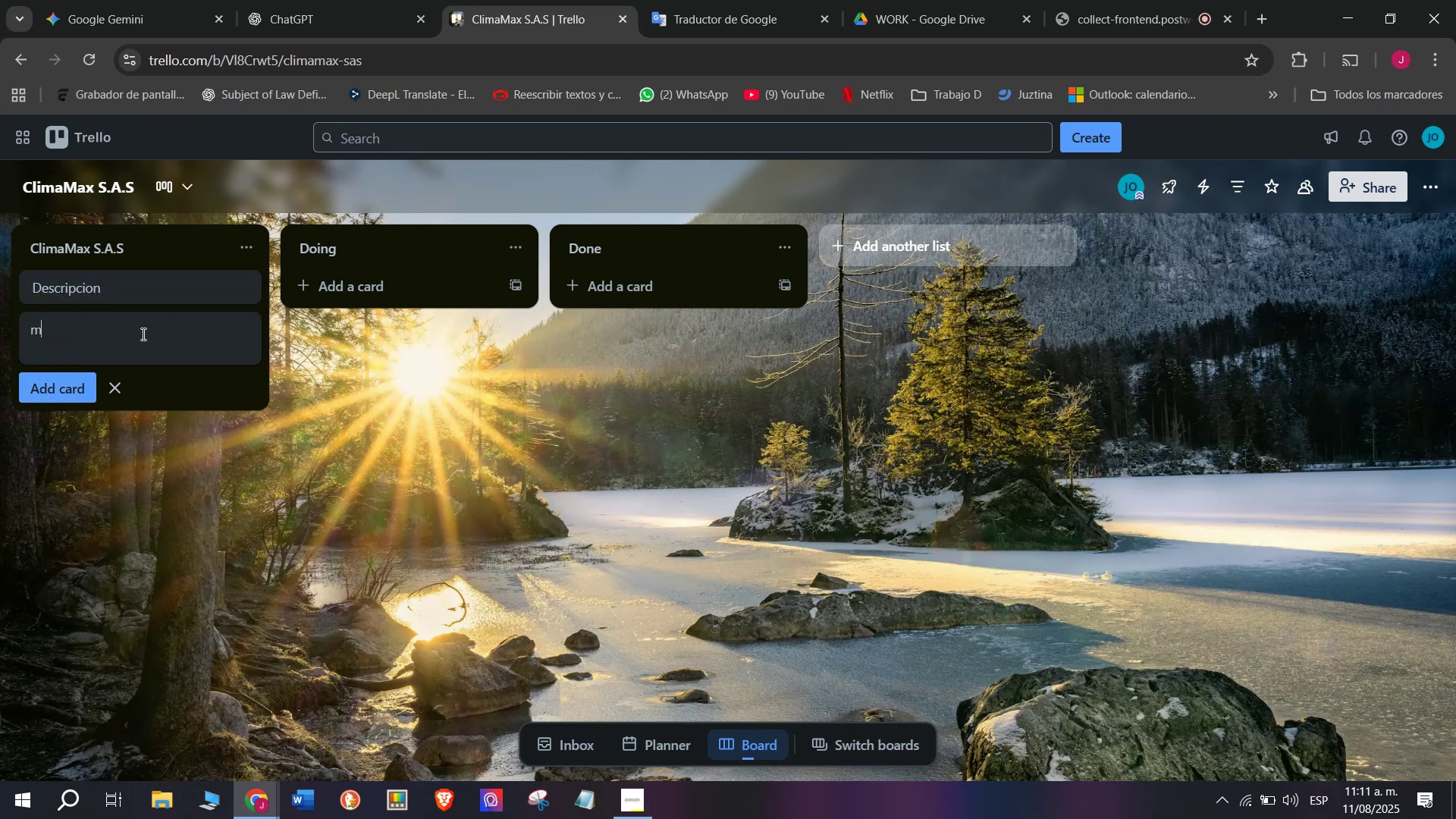 
key(Backspace)
 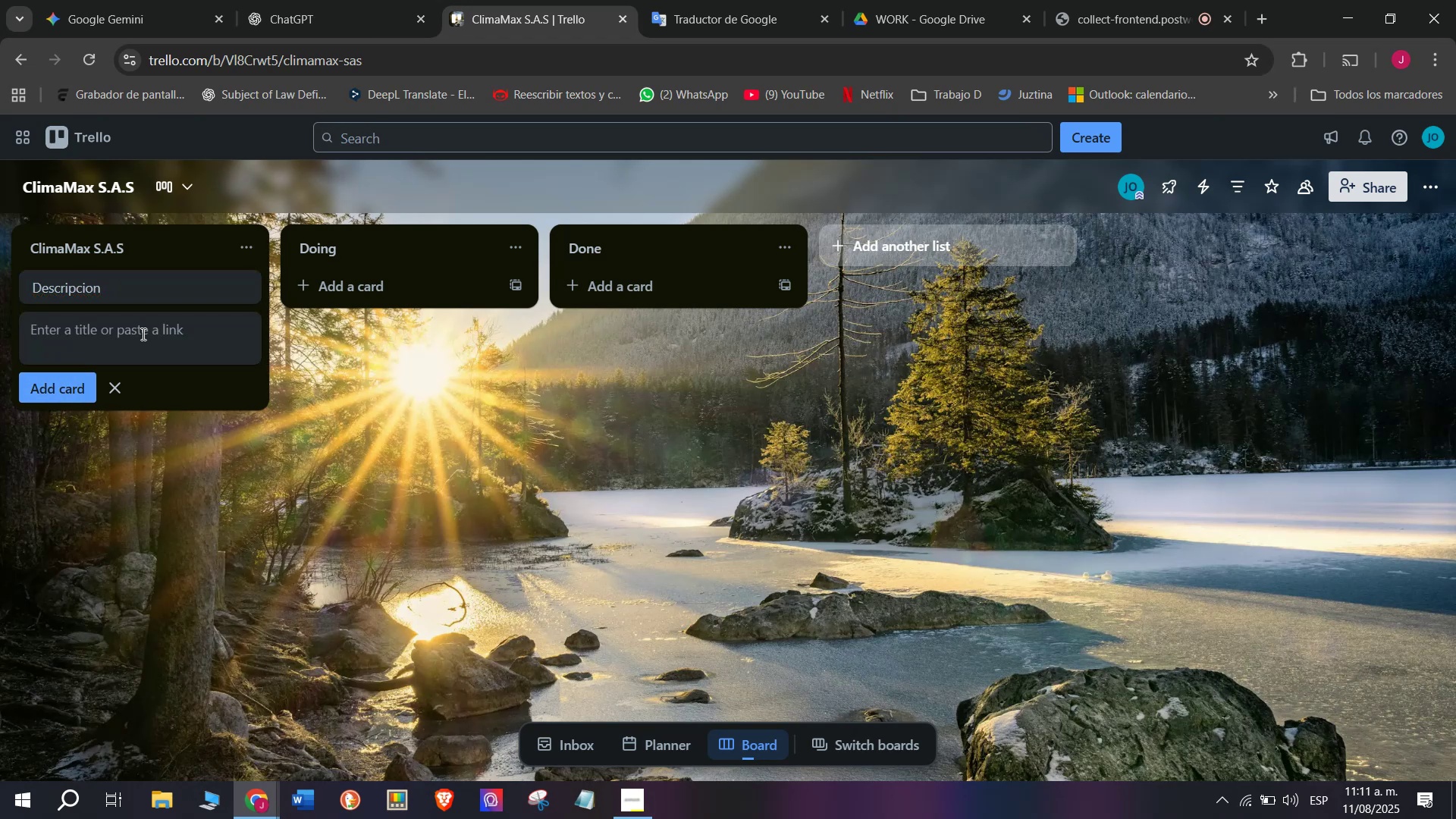 
key(CapsLock)
 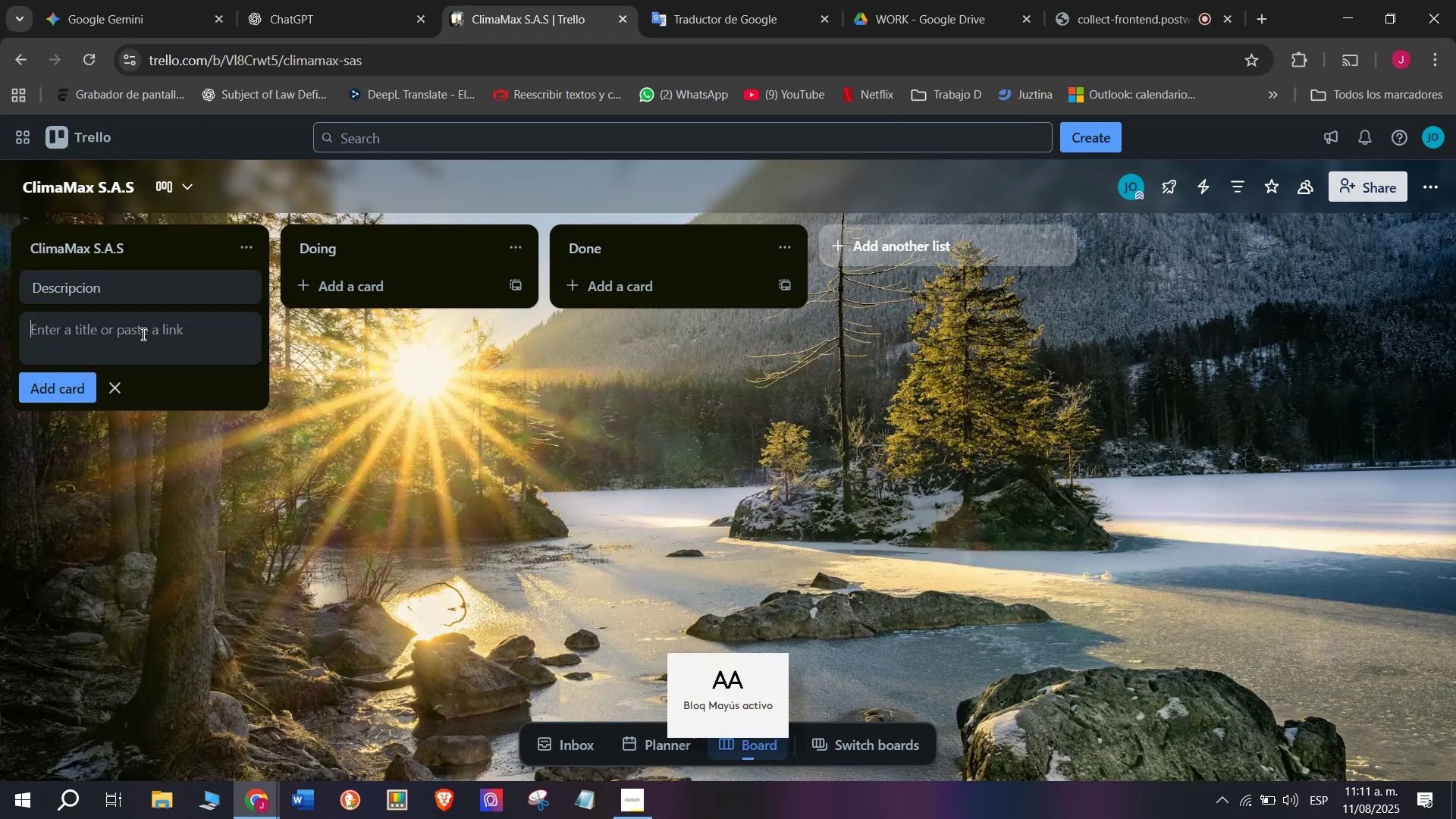 
key(M)
 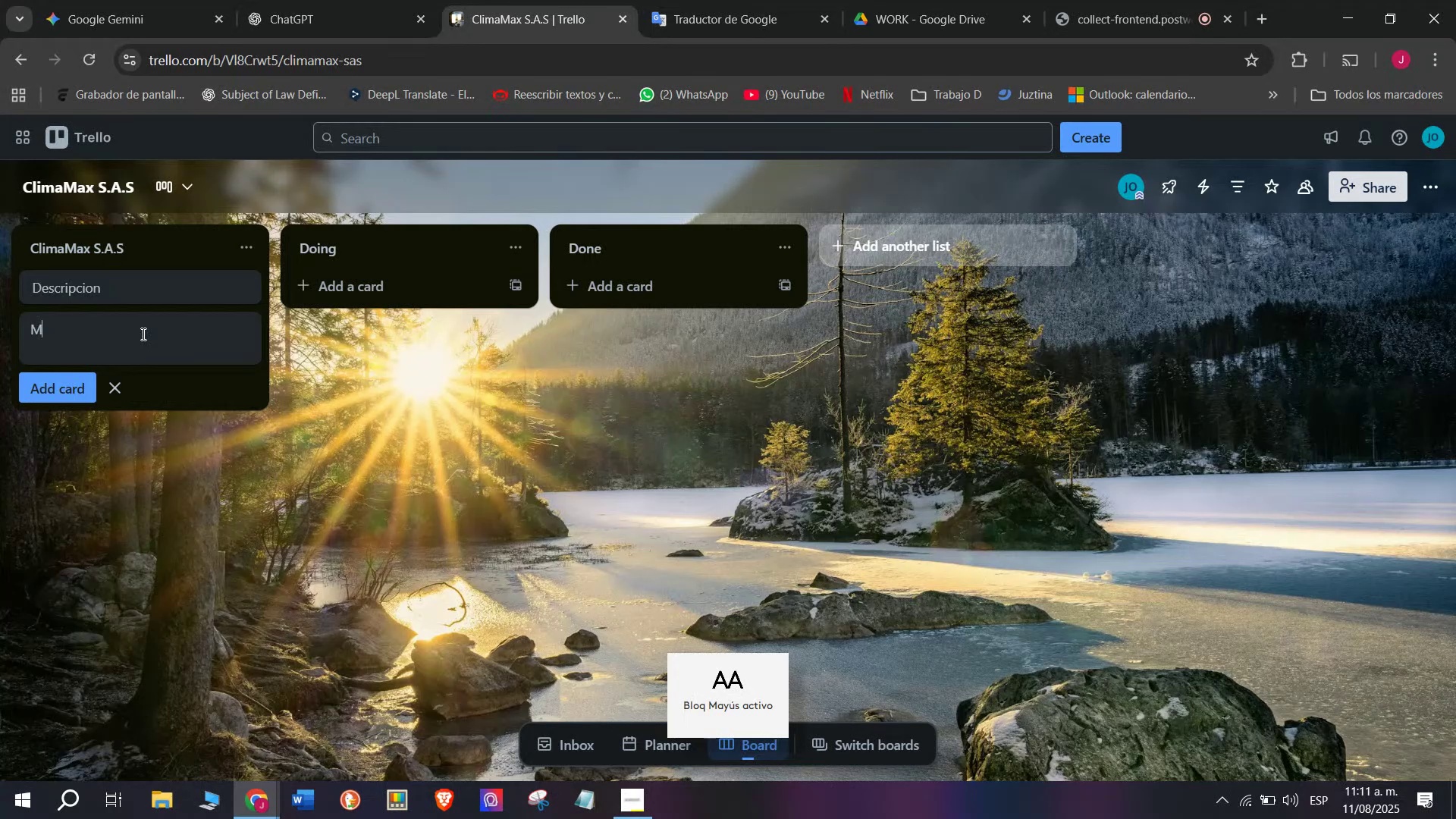 
key(CapsLock)
 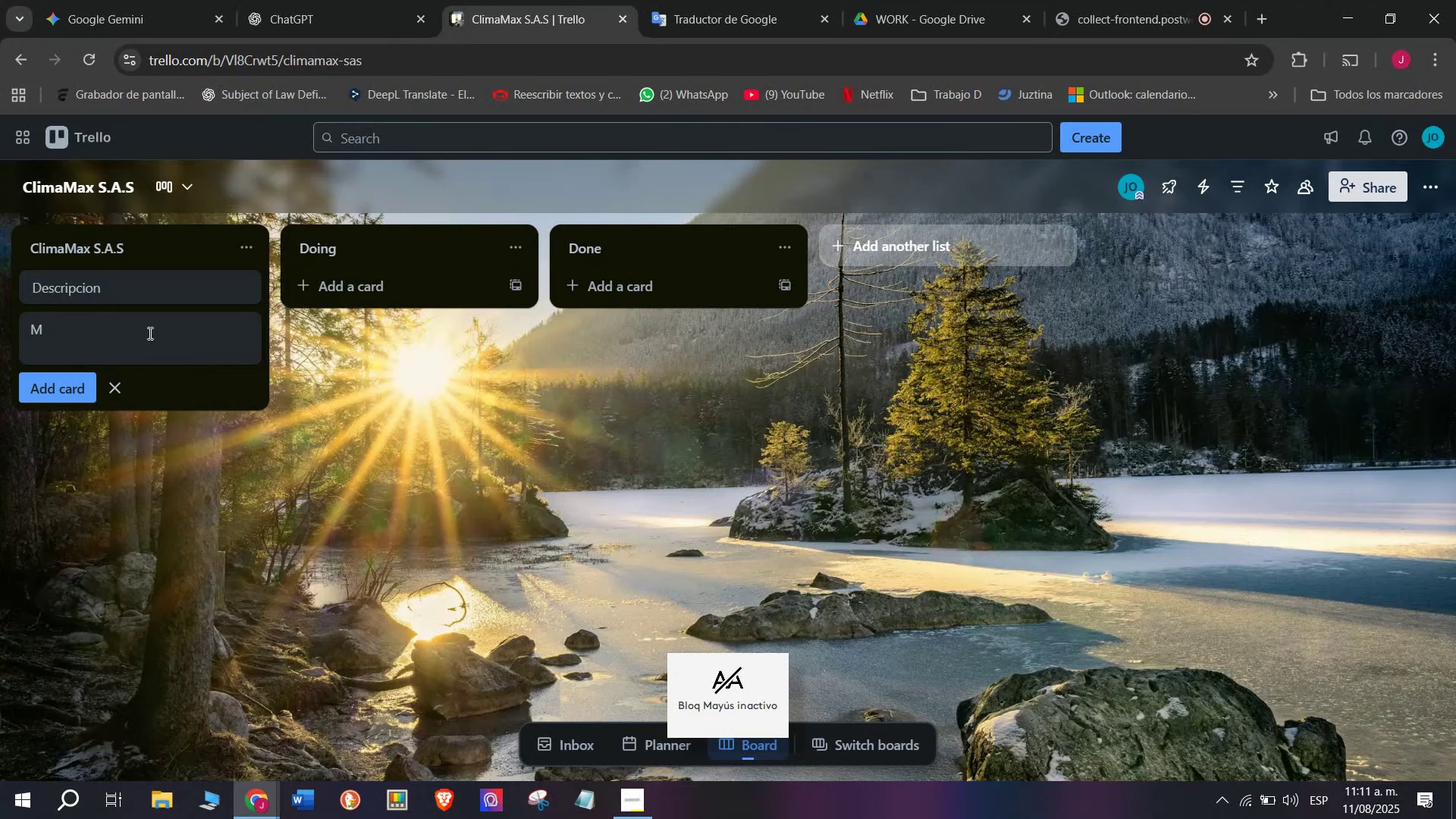 
scroll: coordinate [193, 504], scroll_direction: down, amount: 1.0
 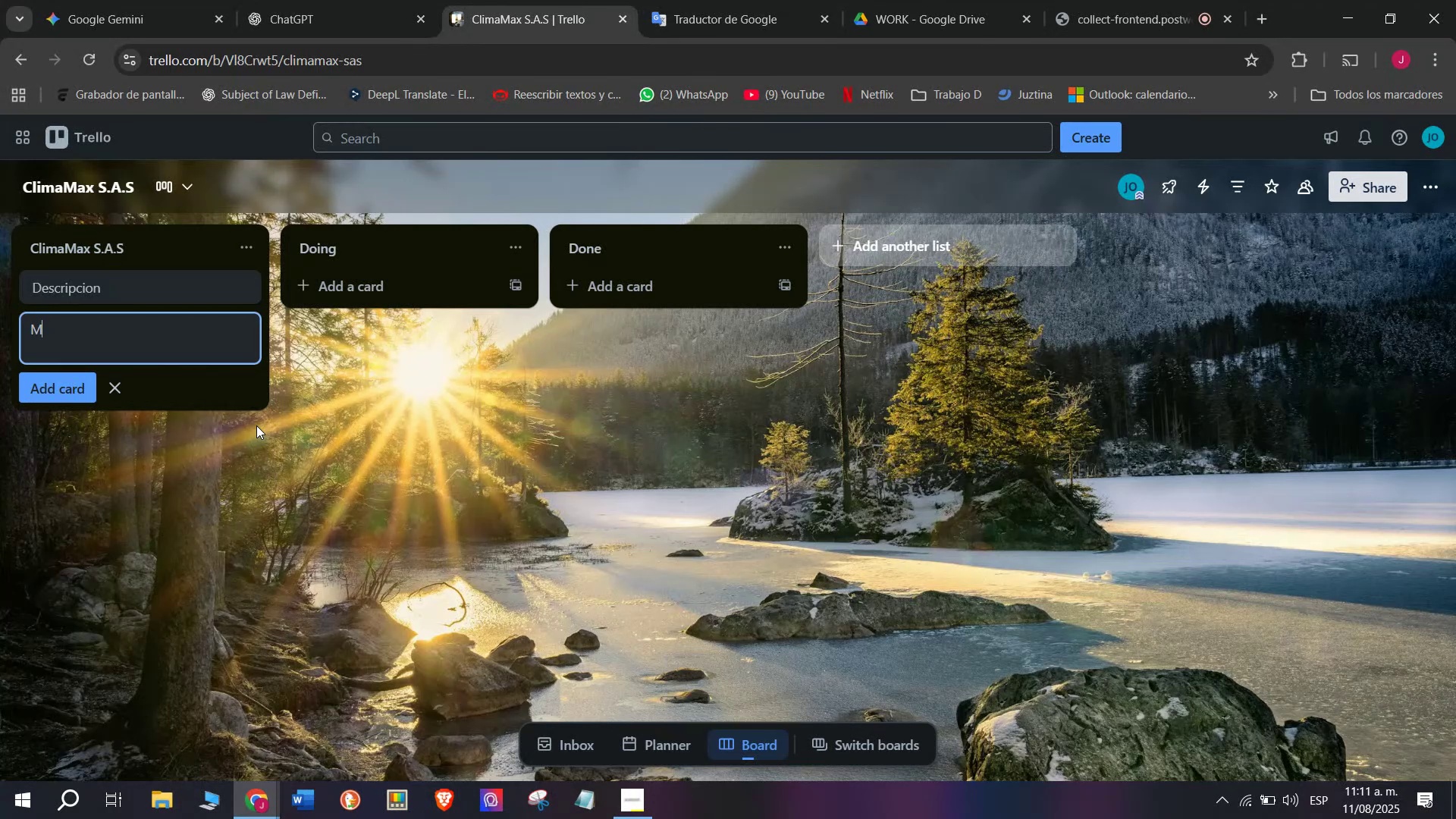 
wait(5.37)
 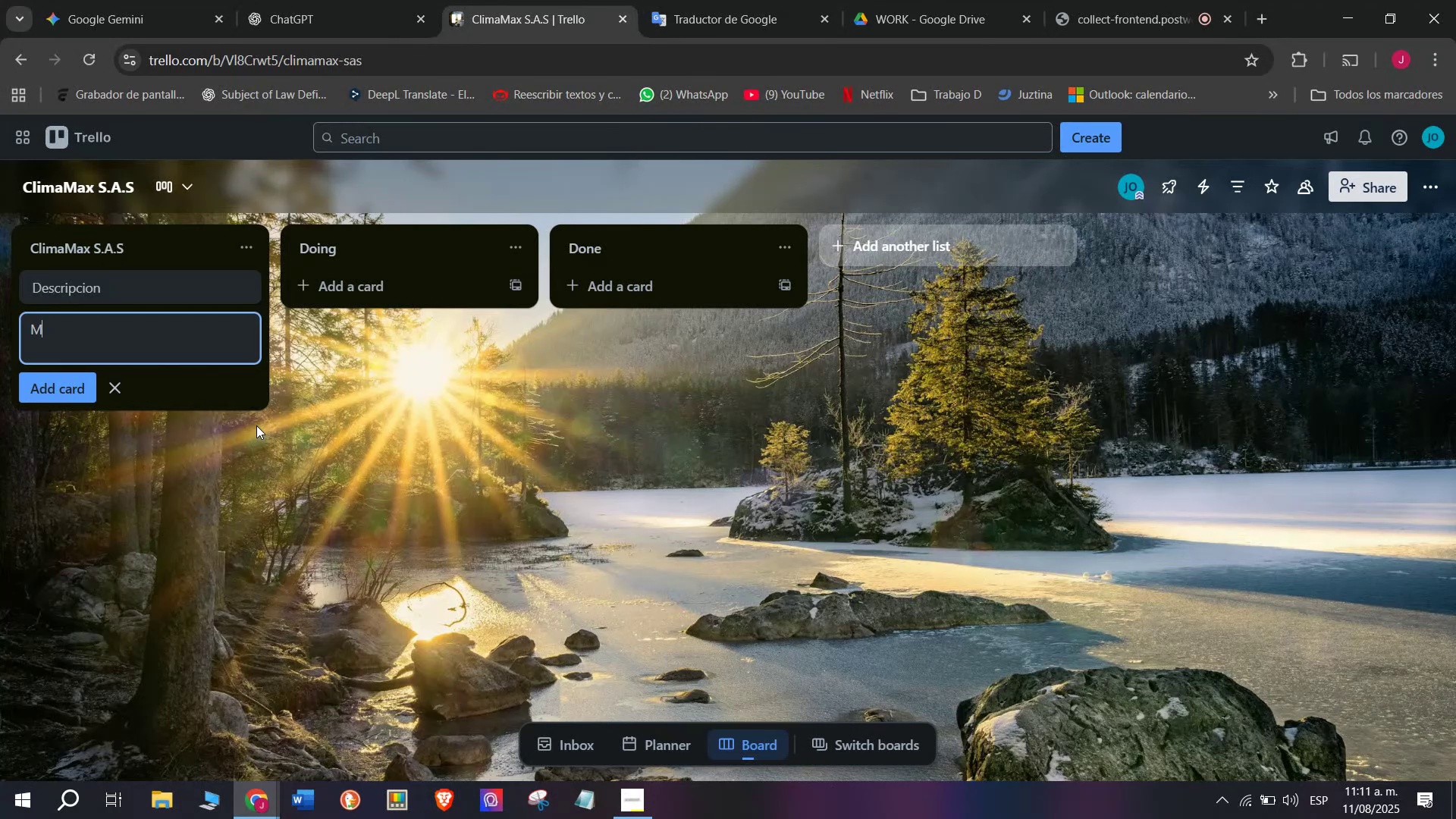 
type(ission)
 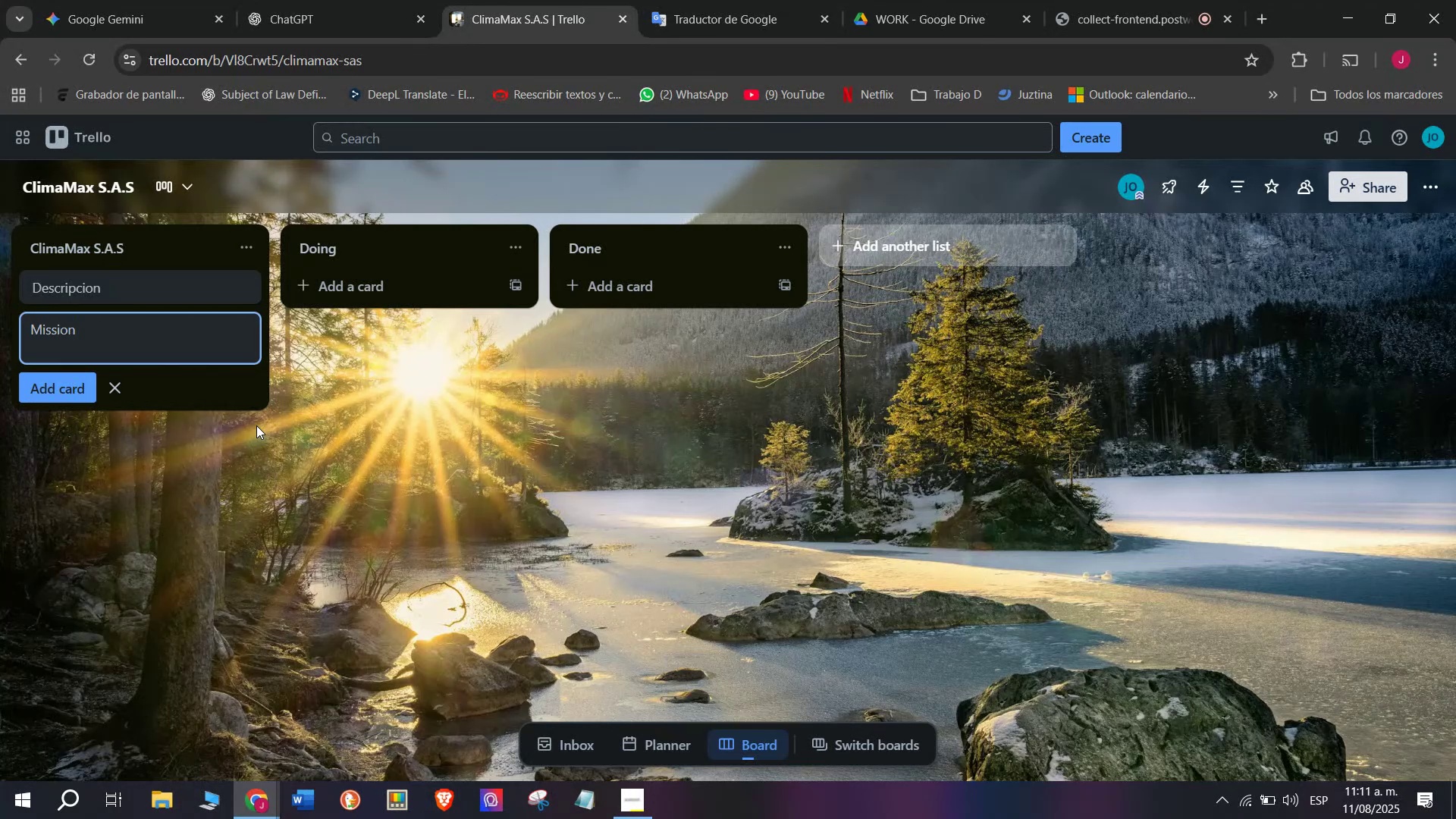 
key(Enter)
 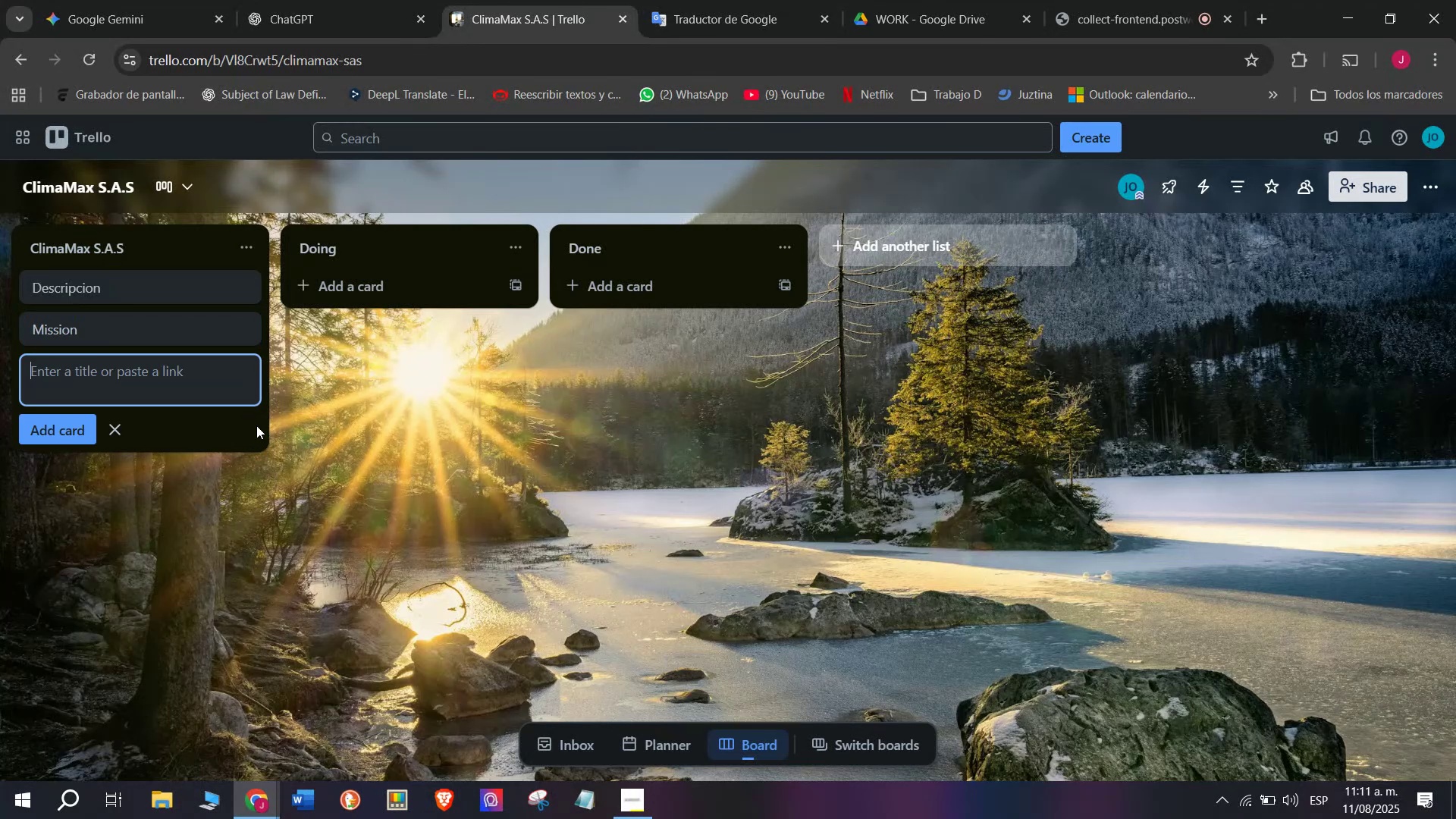 
type(Vision)
 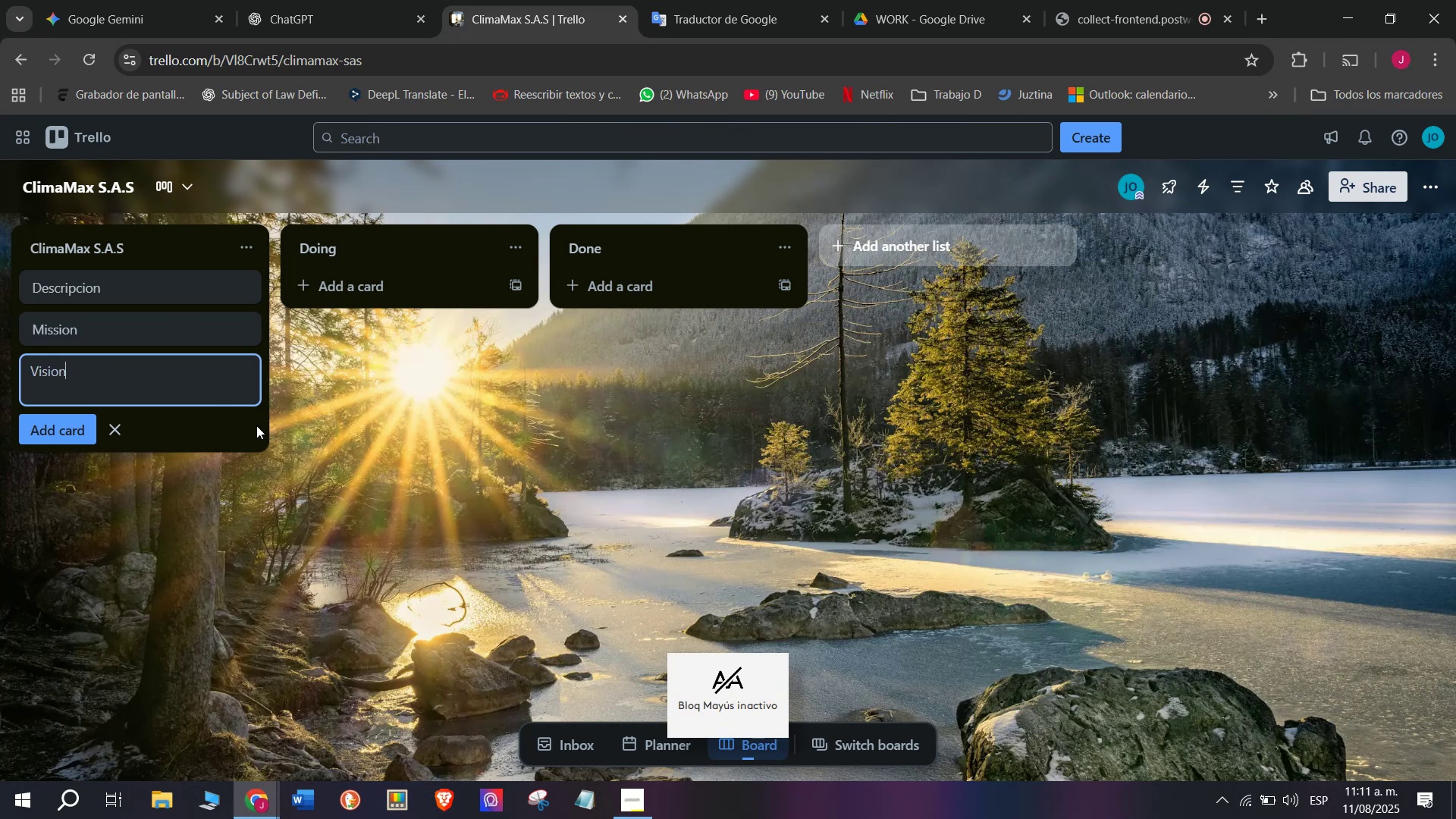 
key(Enter)
 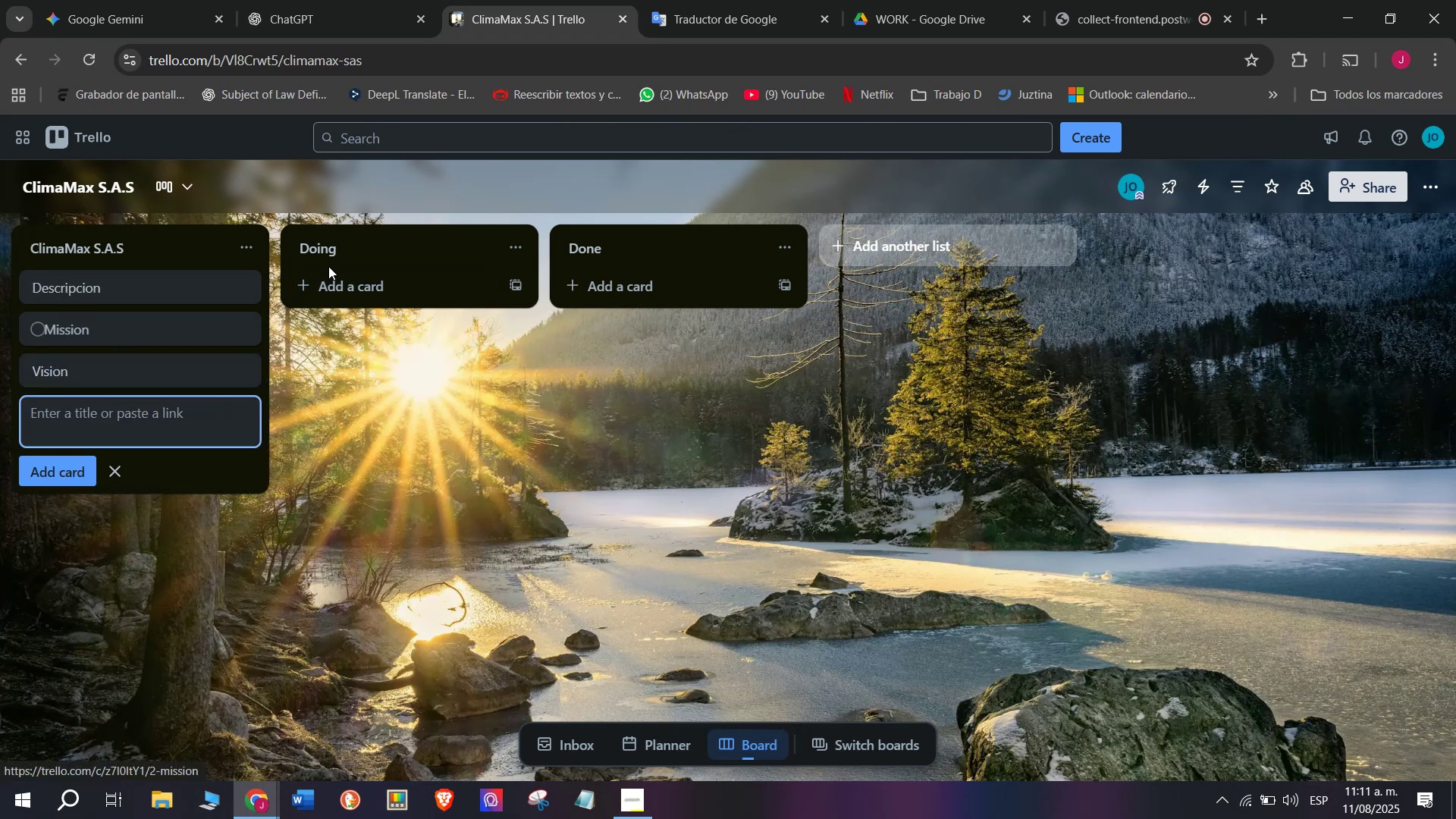 
left_click([391, 247])
 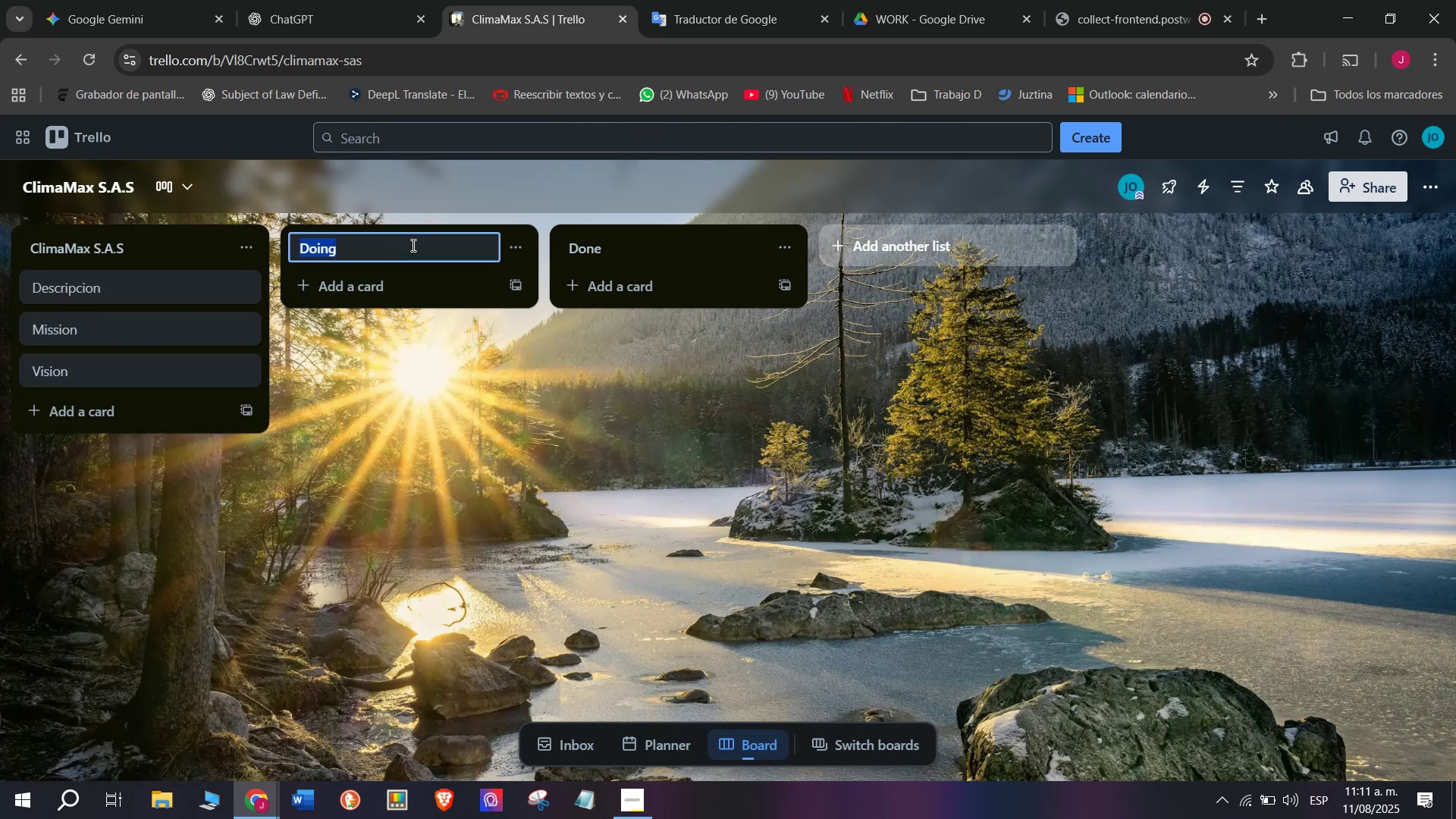 
key(Backspace)
 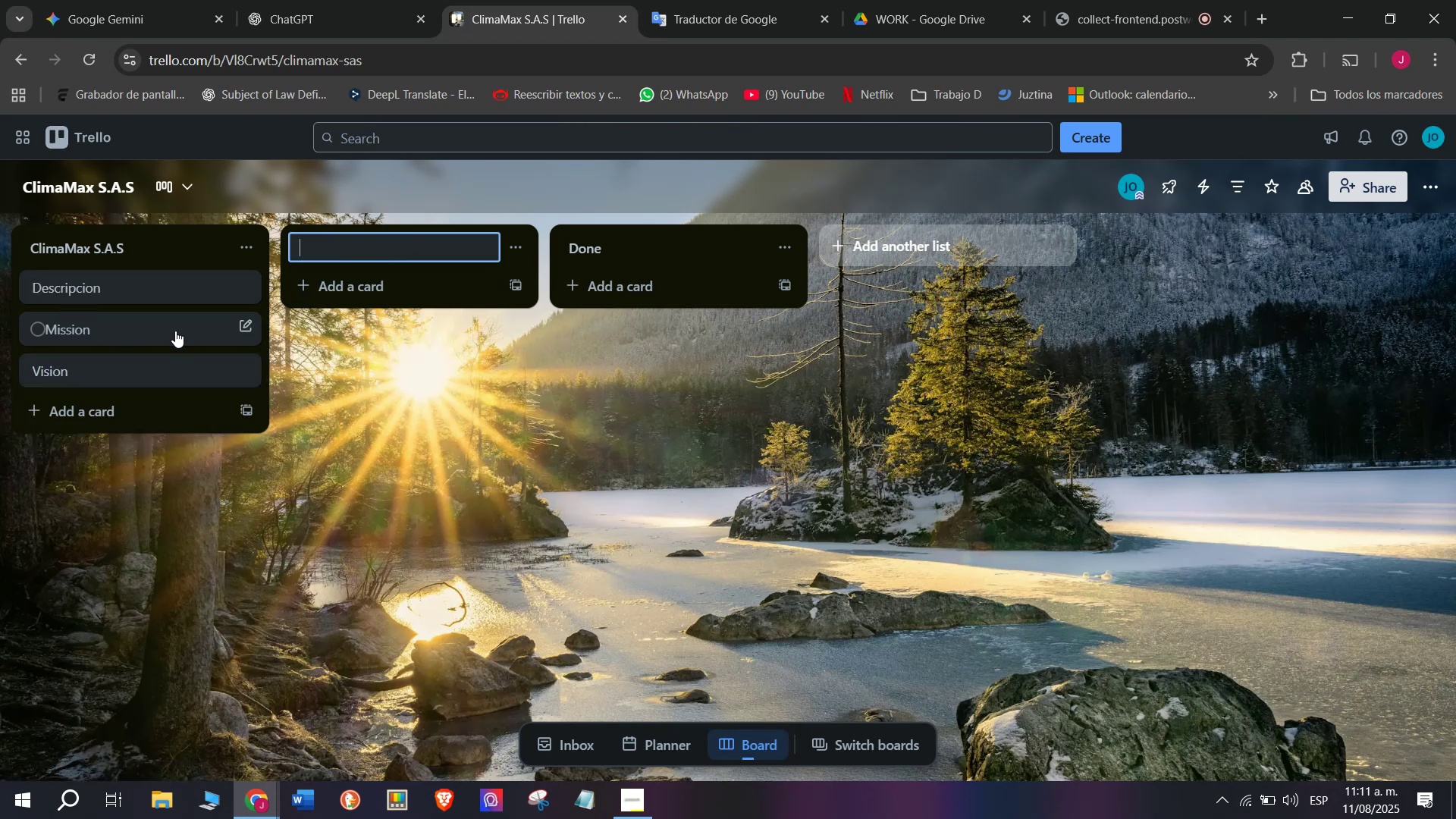 
left_click([162, 322])
 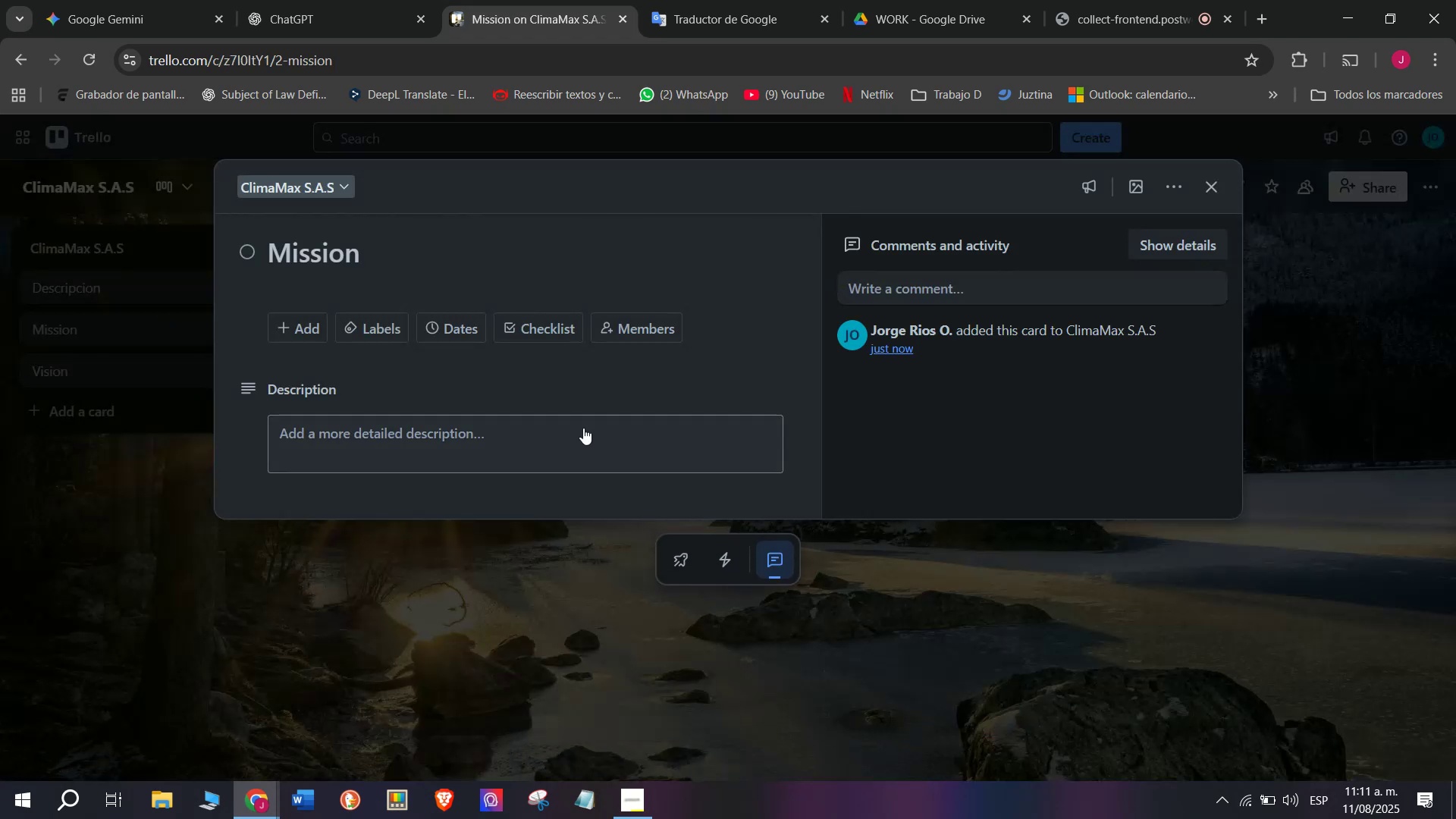 
left_click([552, 432])
 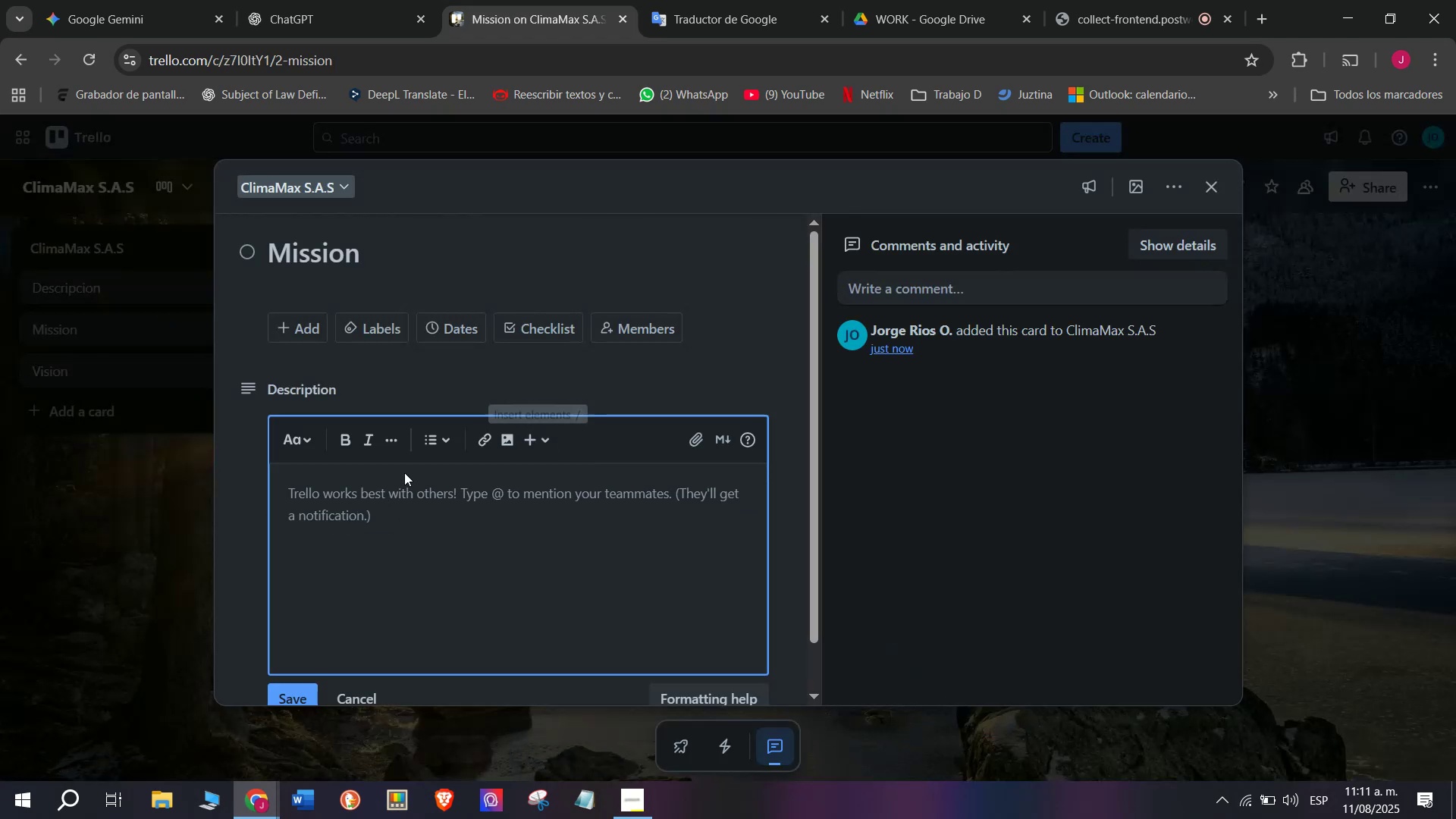 
left_click([418, 493])
 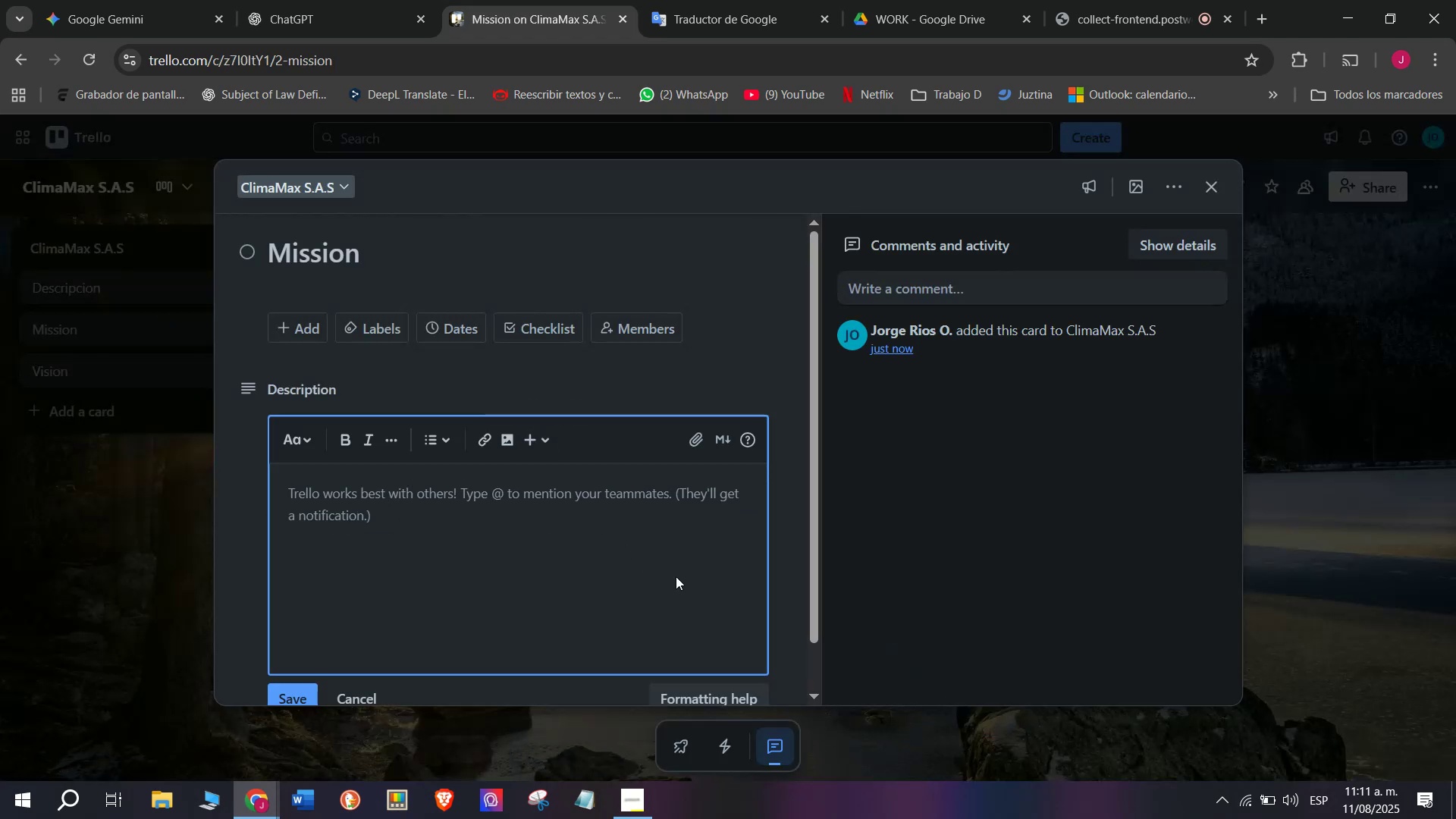 
type(Provide )
 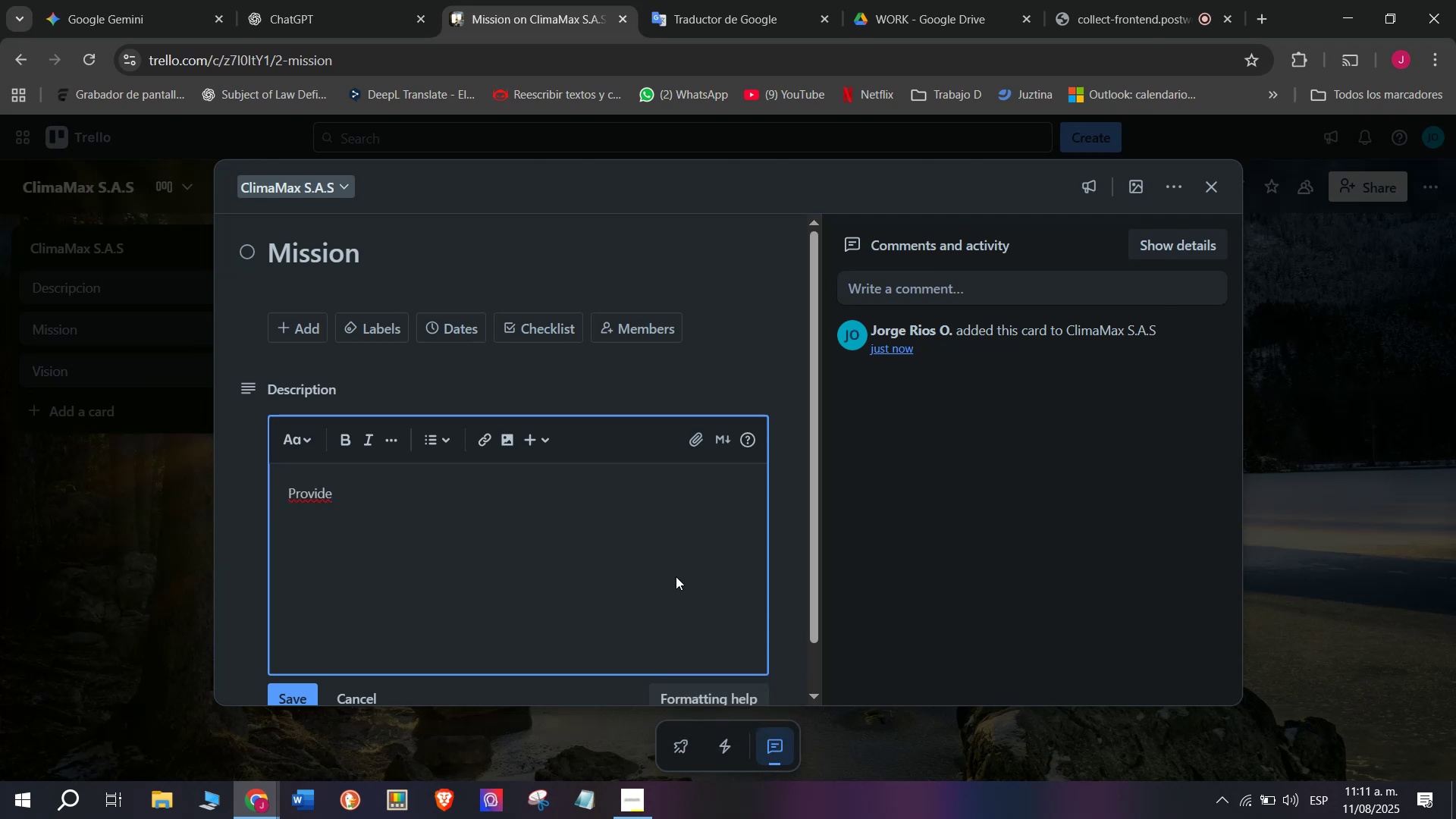 
wait(5.33)
 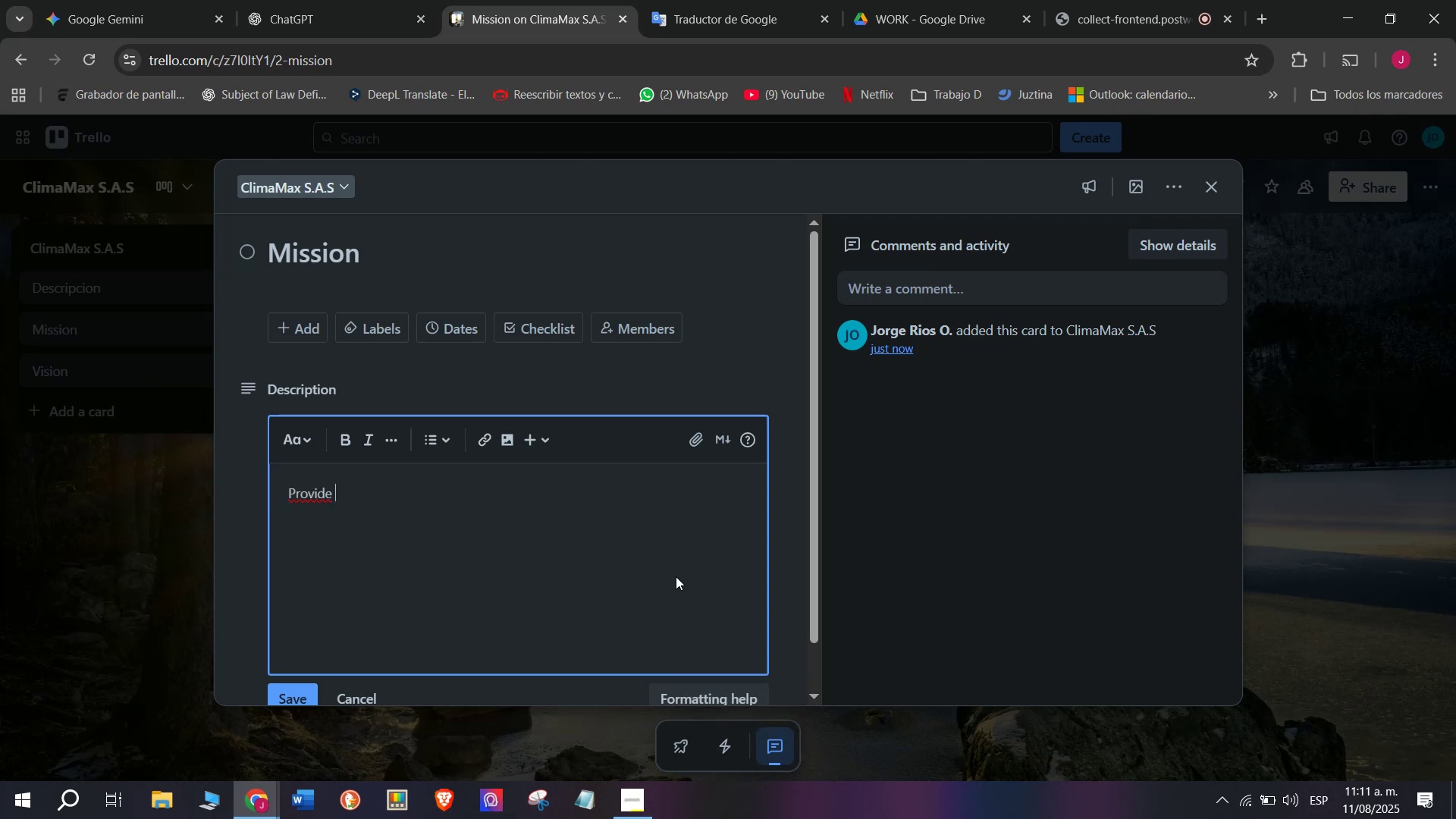 
type(comprehensive ci)
key(Backspace)
type(limate)
 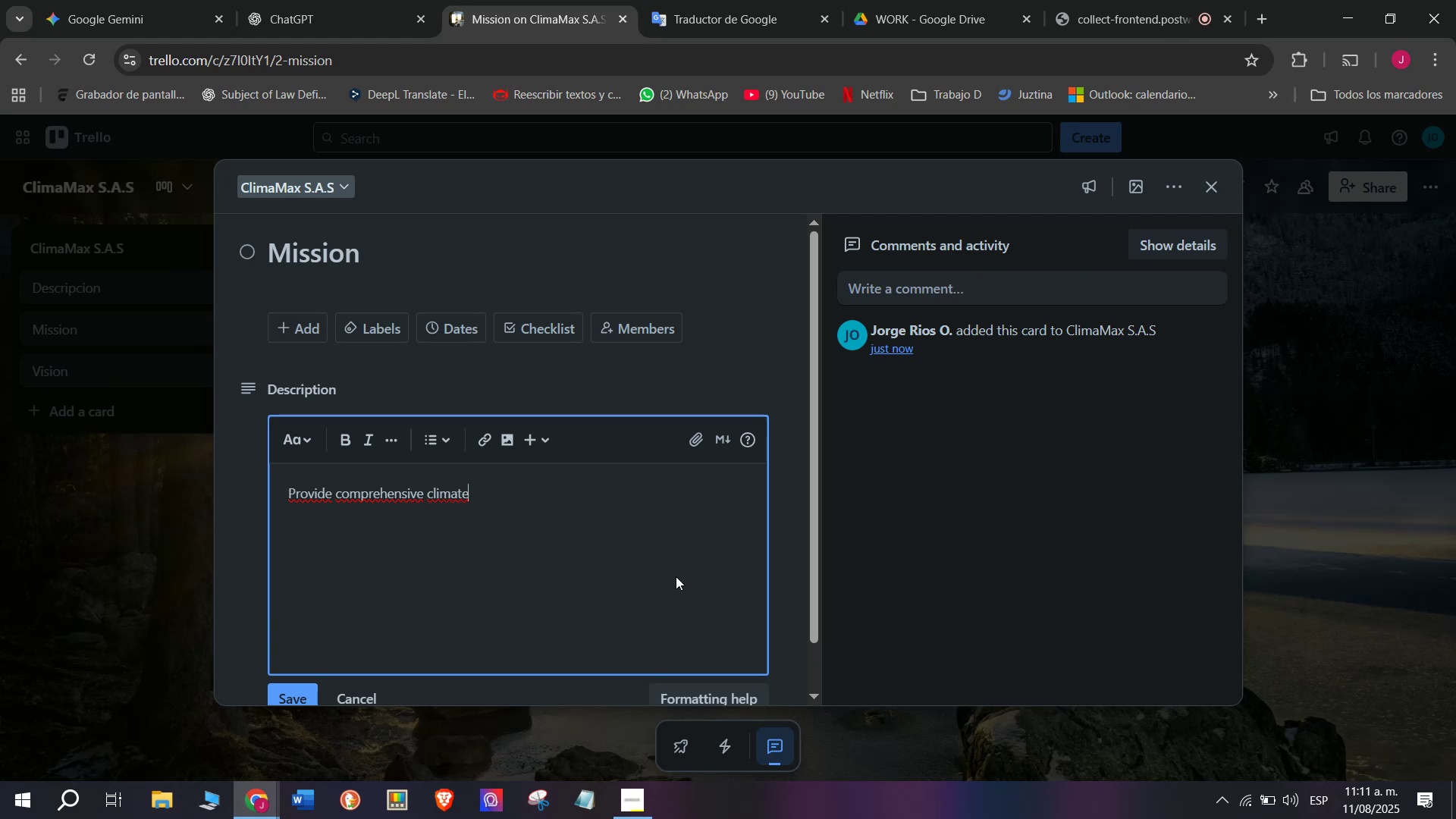 
type( control solutions that impt)
key(Backspace)
type(rovif)
key(Backspace)
key(Backspace)
type(e quality og)
key(Backspace)
type(f life and optimiz)
 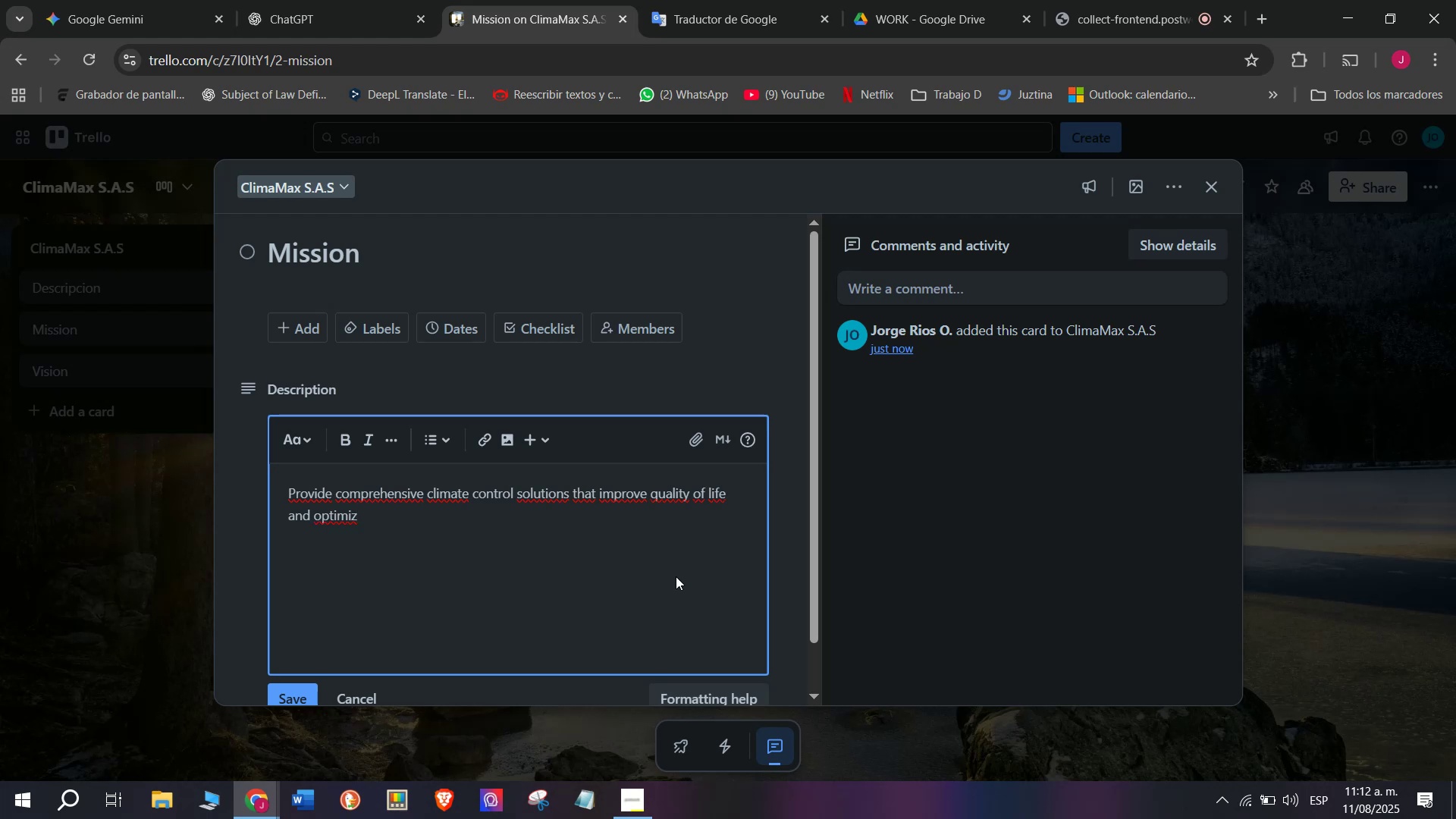 
wait(6.44)
 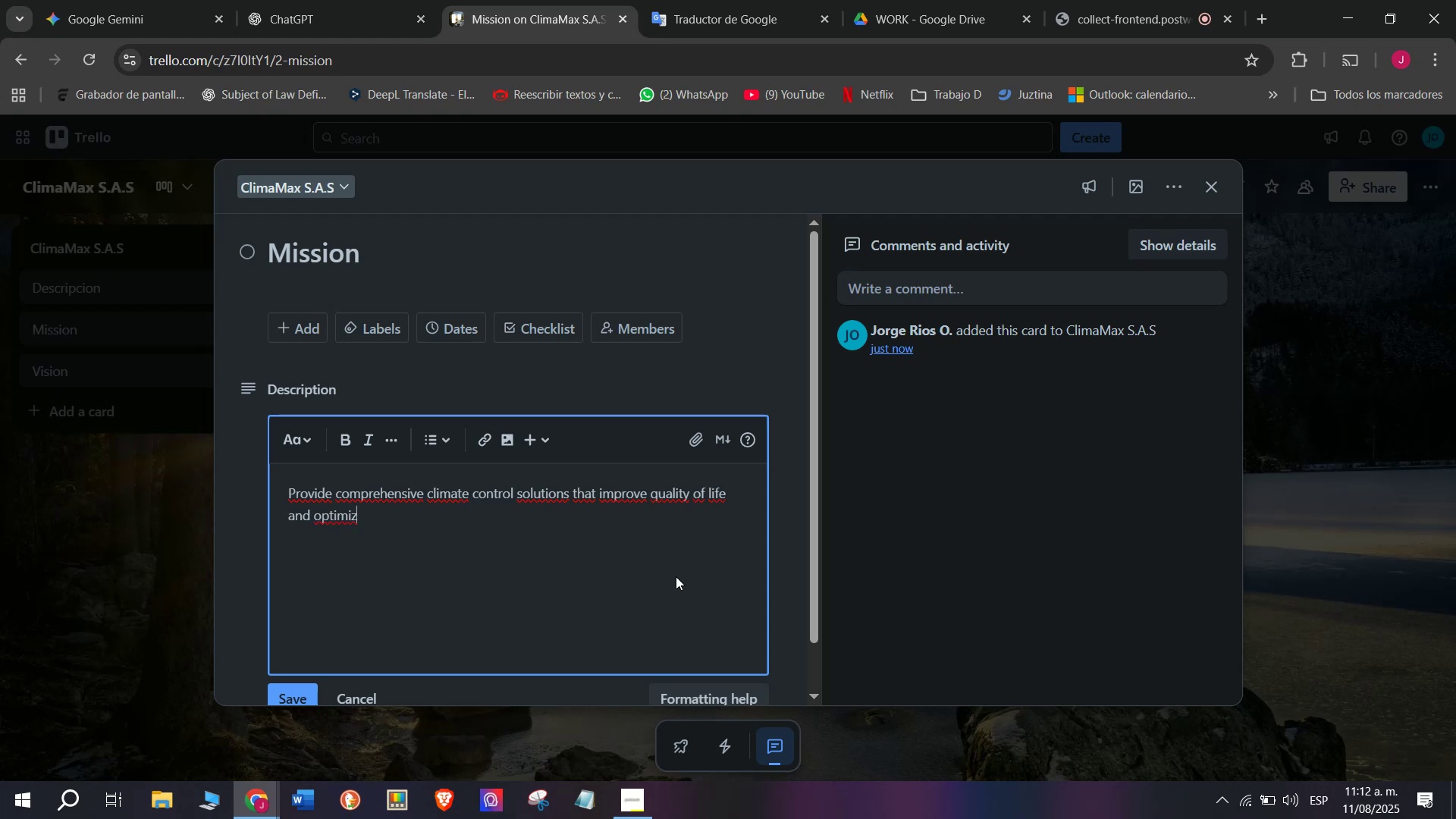 
type(e energy consd)
key(Backspace)
type(umption)
key(Backspace)
 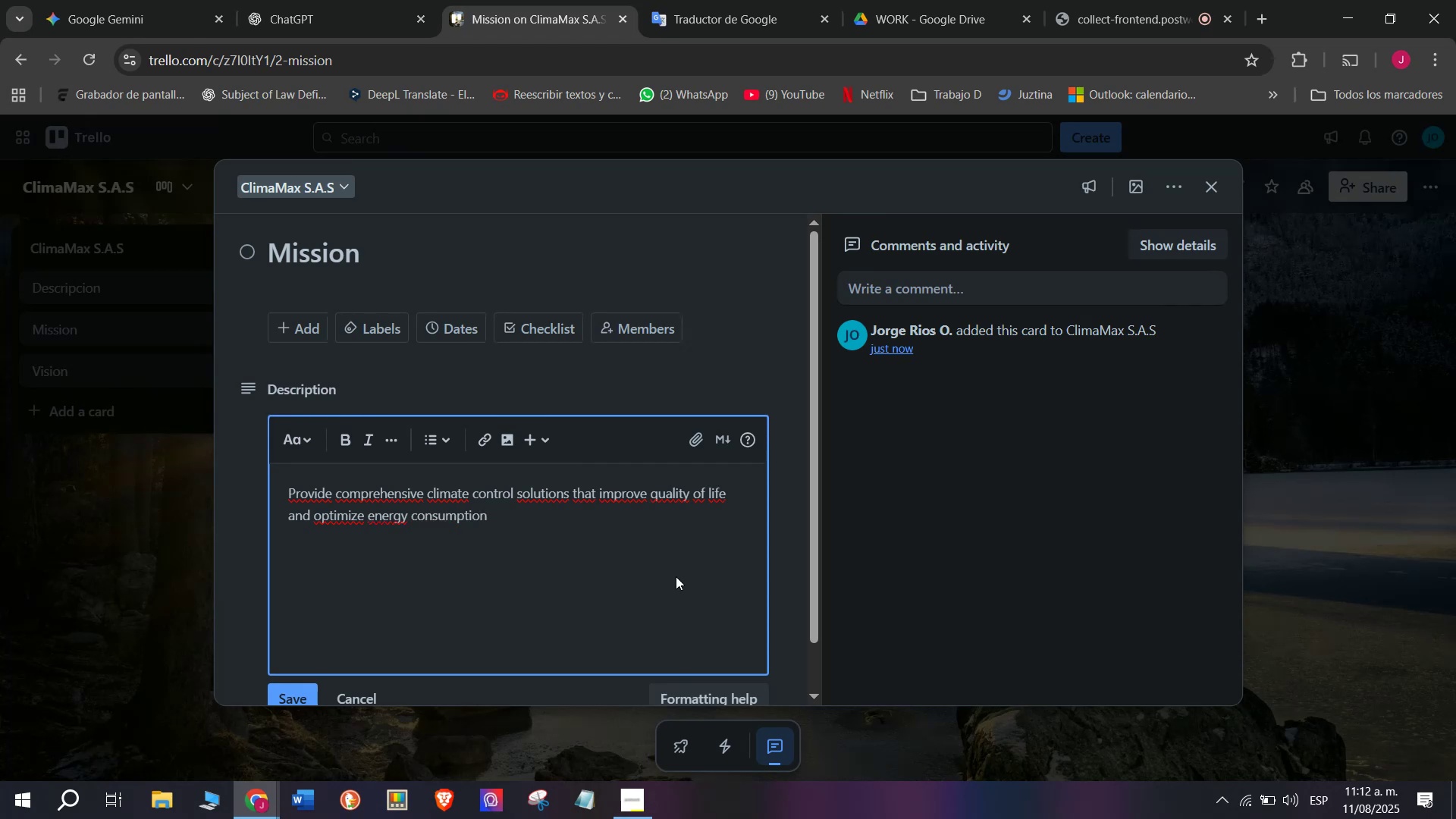 
key(Enter)
 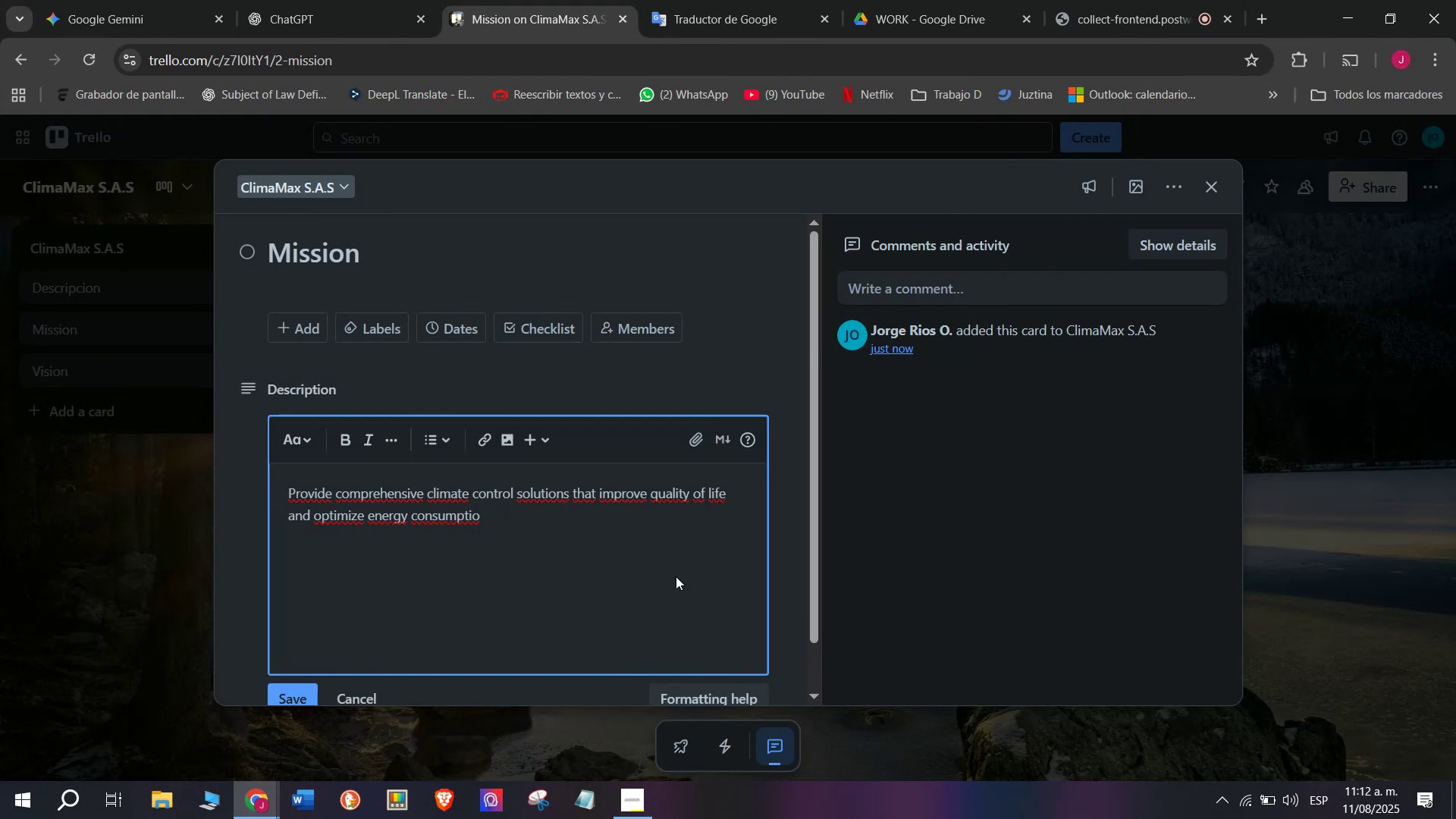 
key(Backspace)
 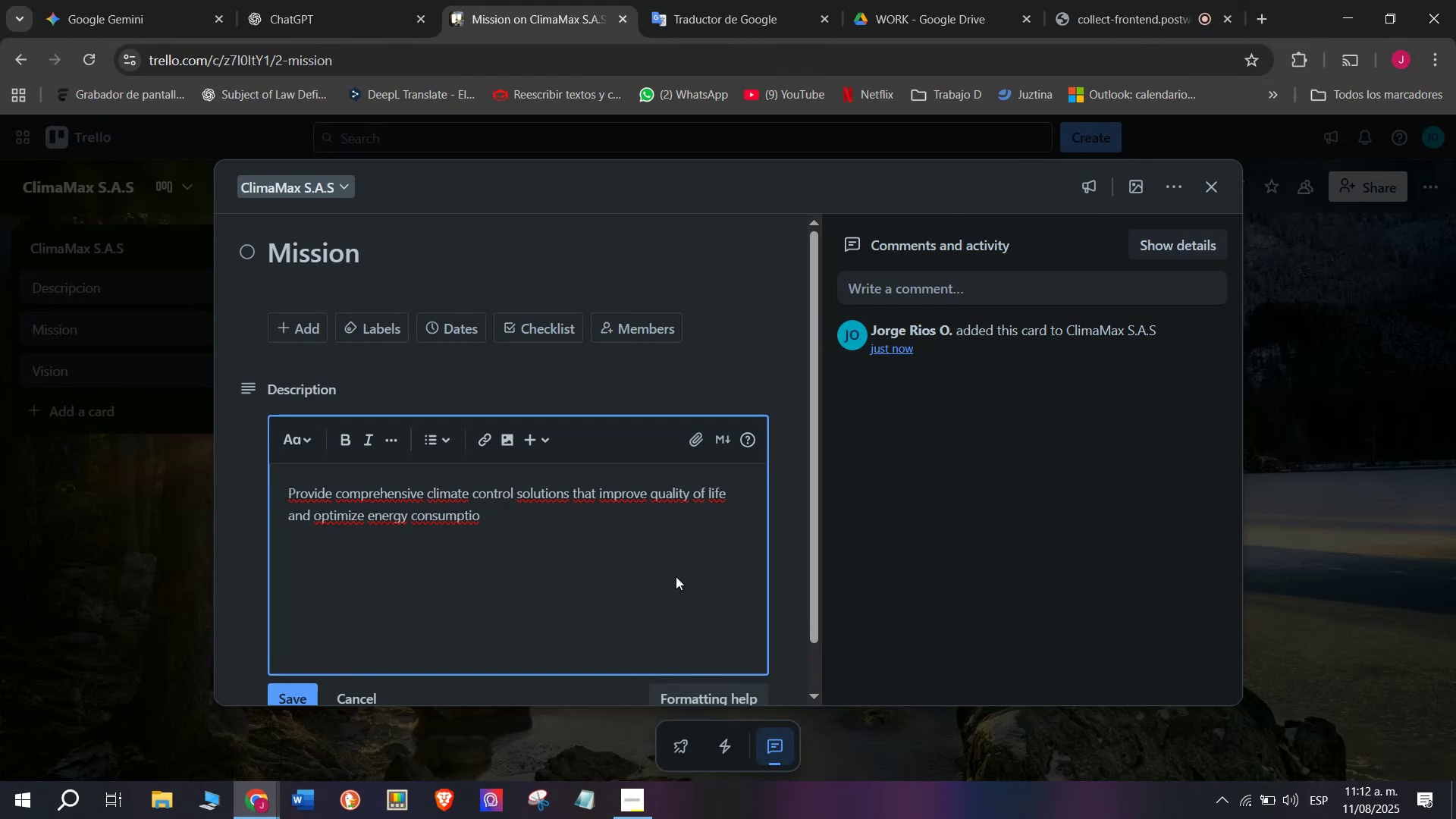 
key(N)
 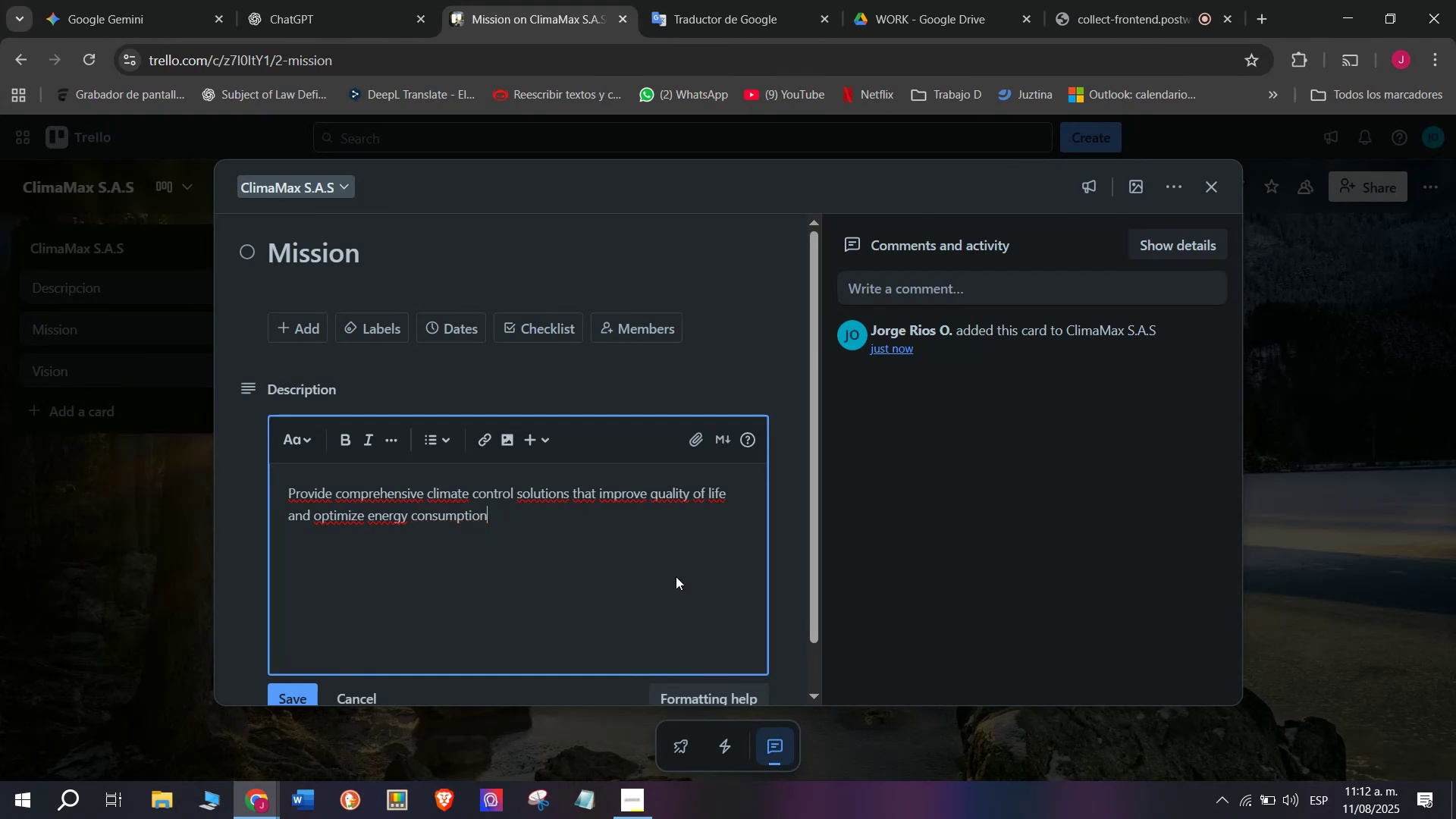 
key(Enter)
 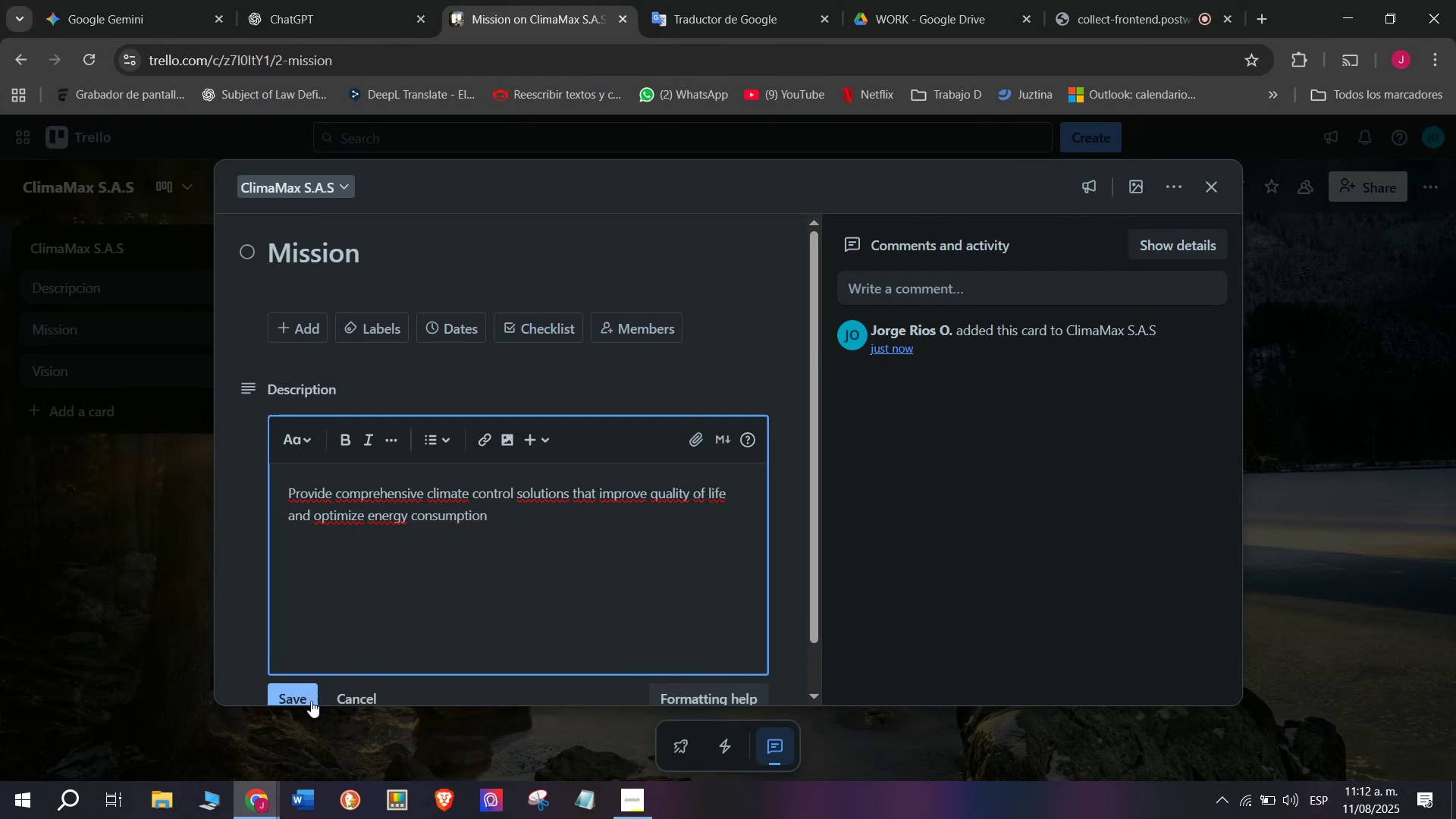 
left_click([311, 700])
 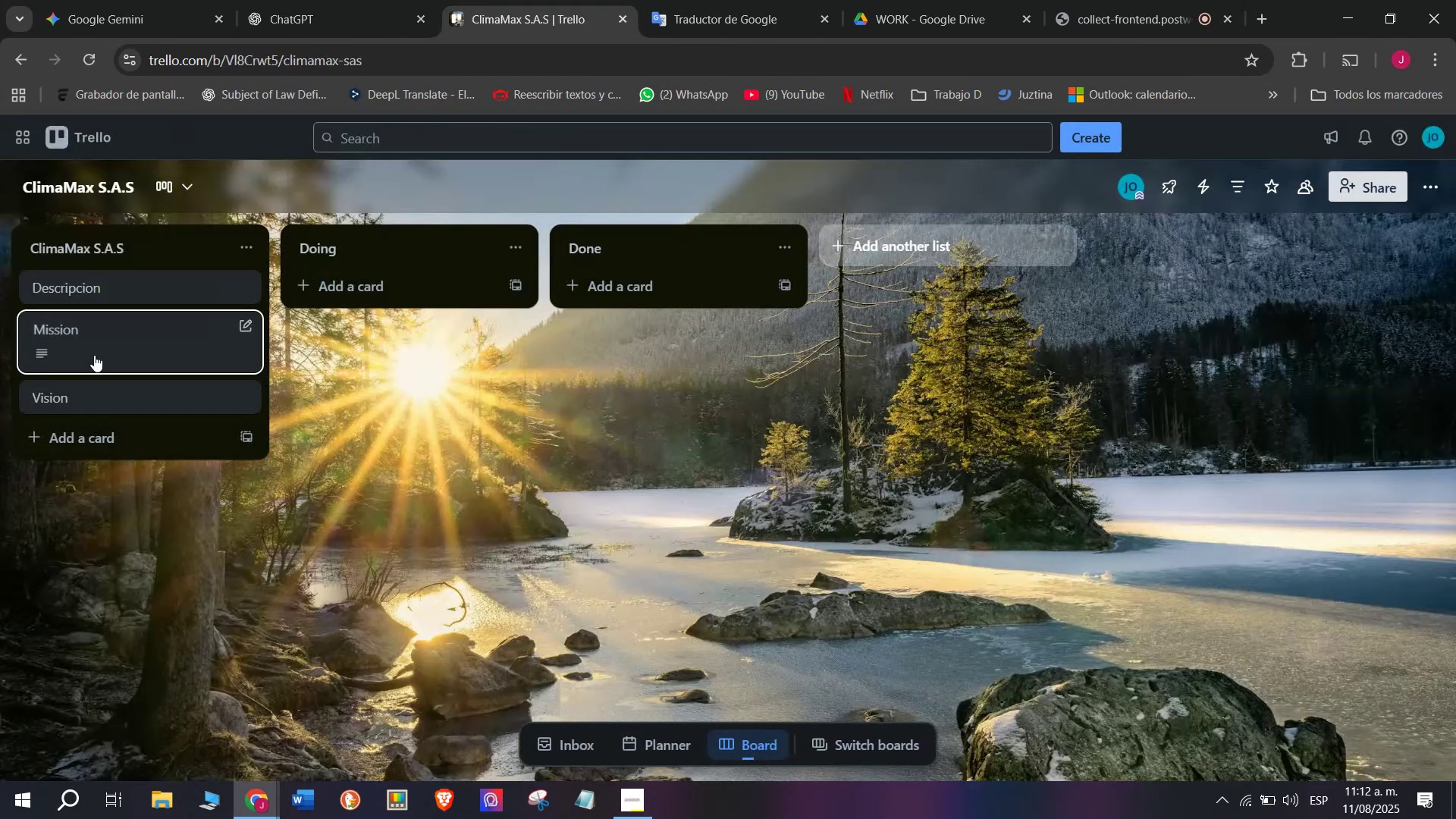 
left_click([105, 380])
 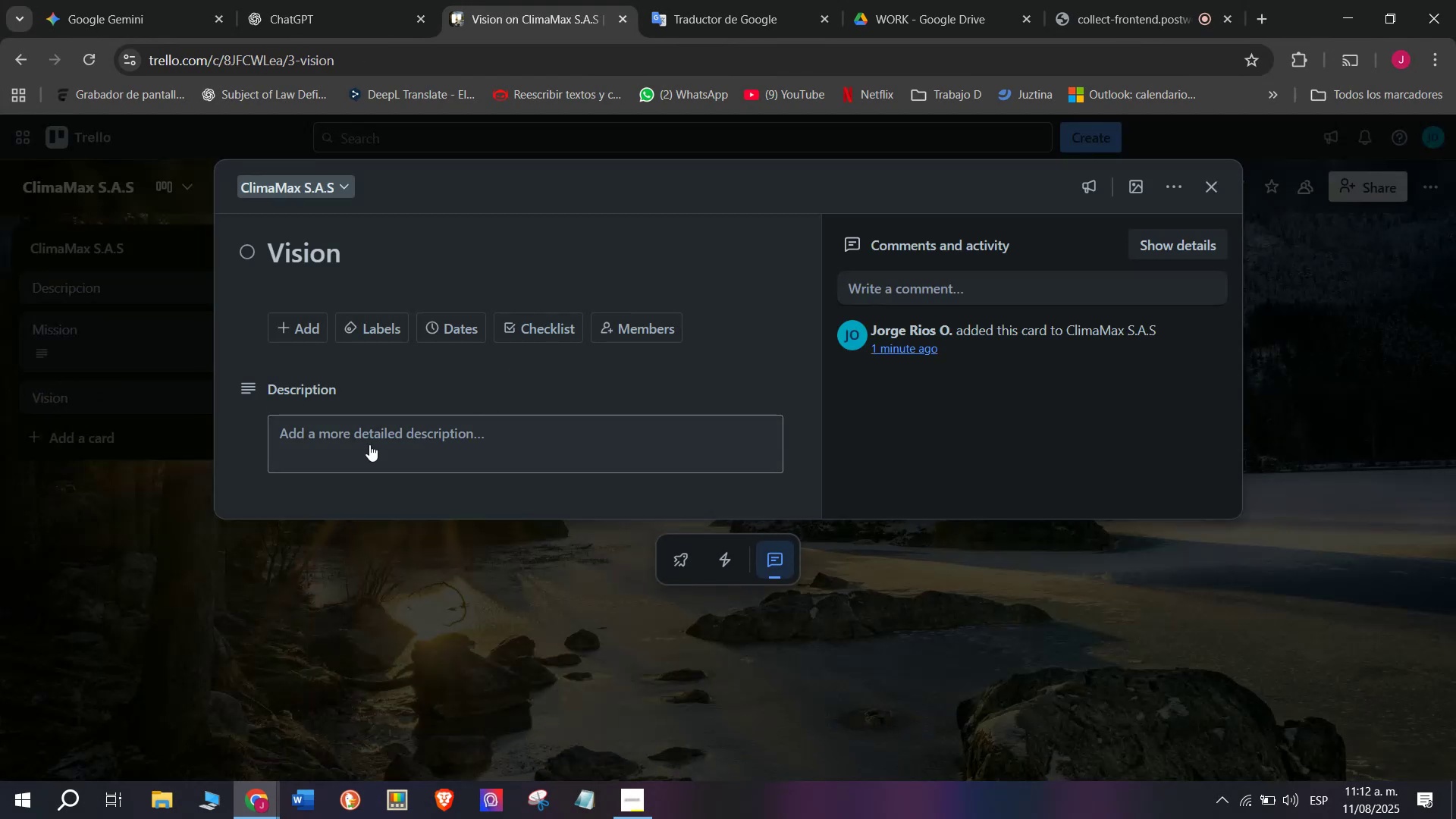 
left_click([369, 444])
 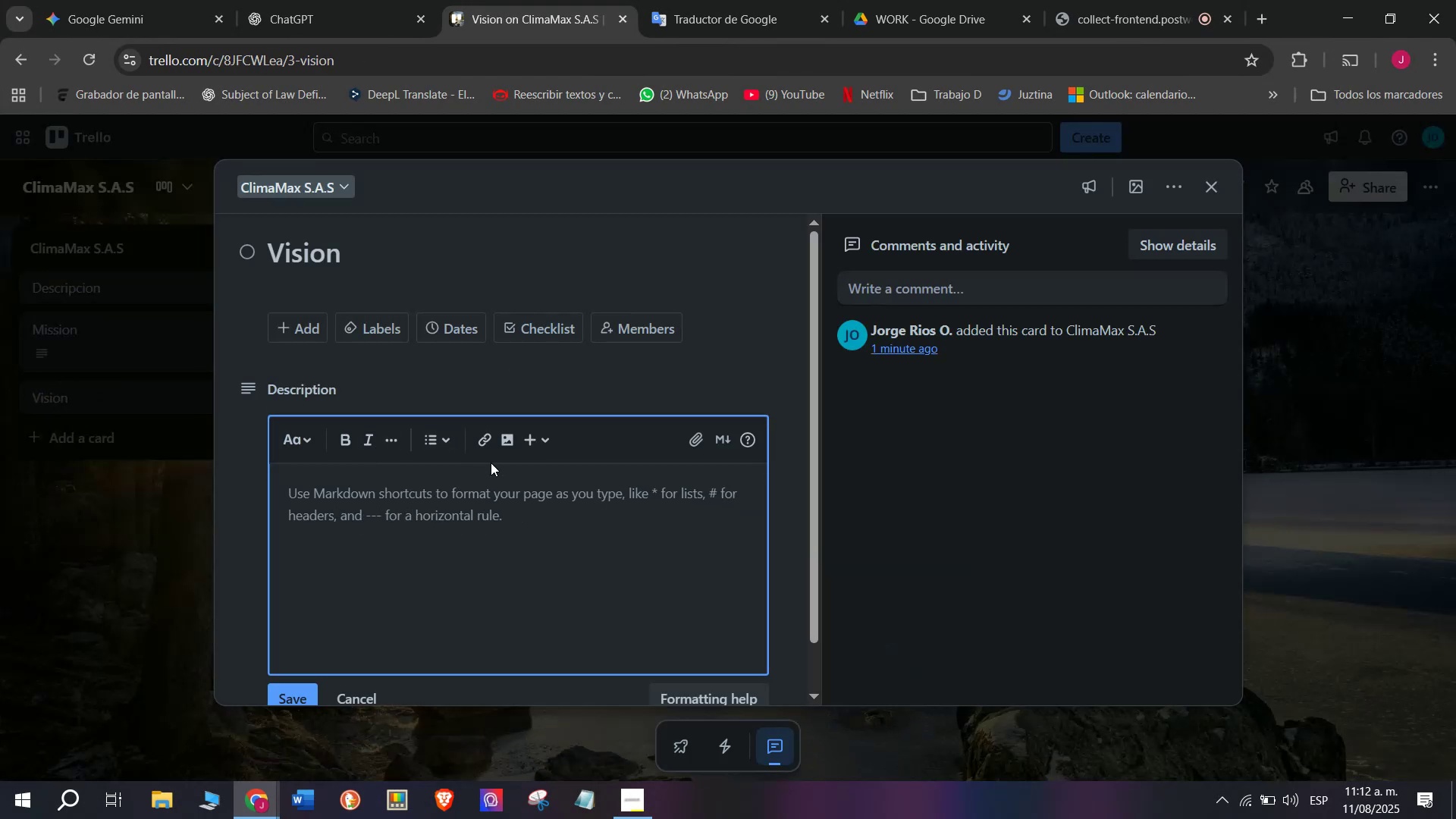 
type(To be )
 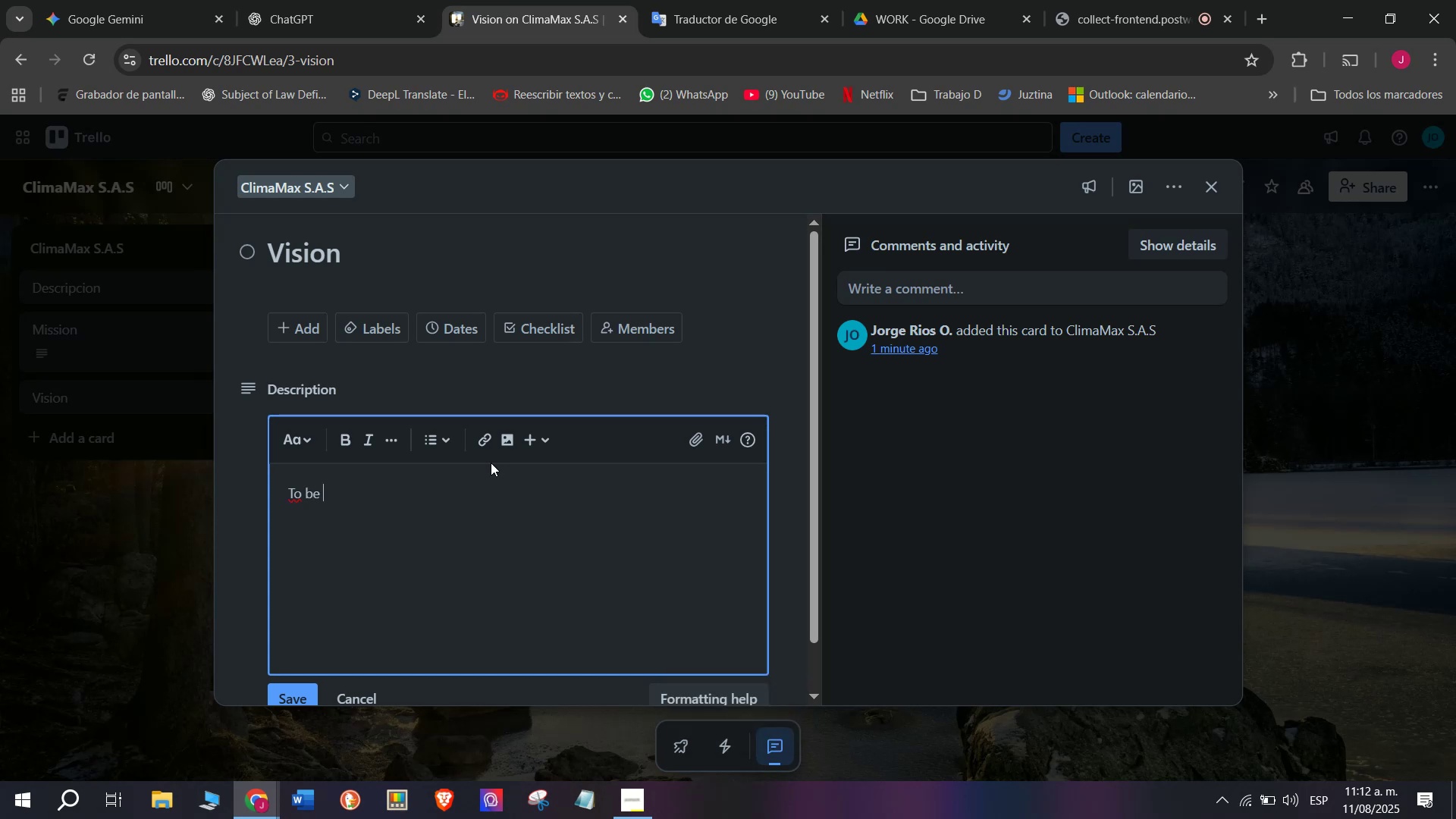 
type(the leading climate)
key(Backspace)
type(e contytol)
key(Backspace)
key(Backspace)
key(Backspace)
key(Backspace)
type(rol company in colombia by 2030 )
key(Backspace)
type(, reorgs)
key(Backspace)
key(Backspace)
key(Backspace)
key(Backspace)
type(cognized for innovac)
key(Backspace)
type(tion , )
 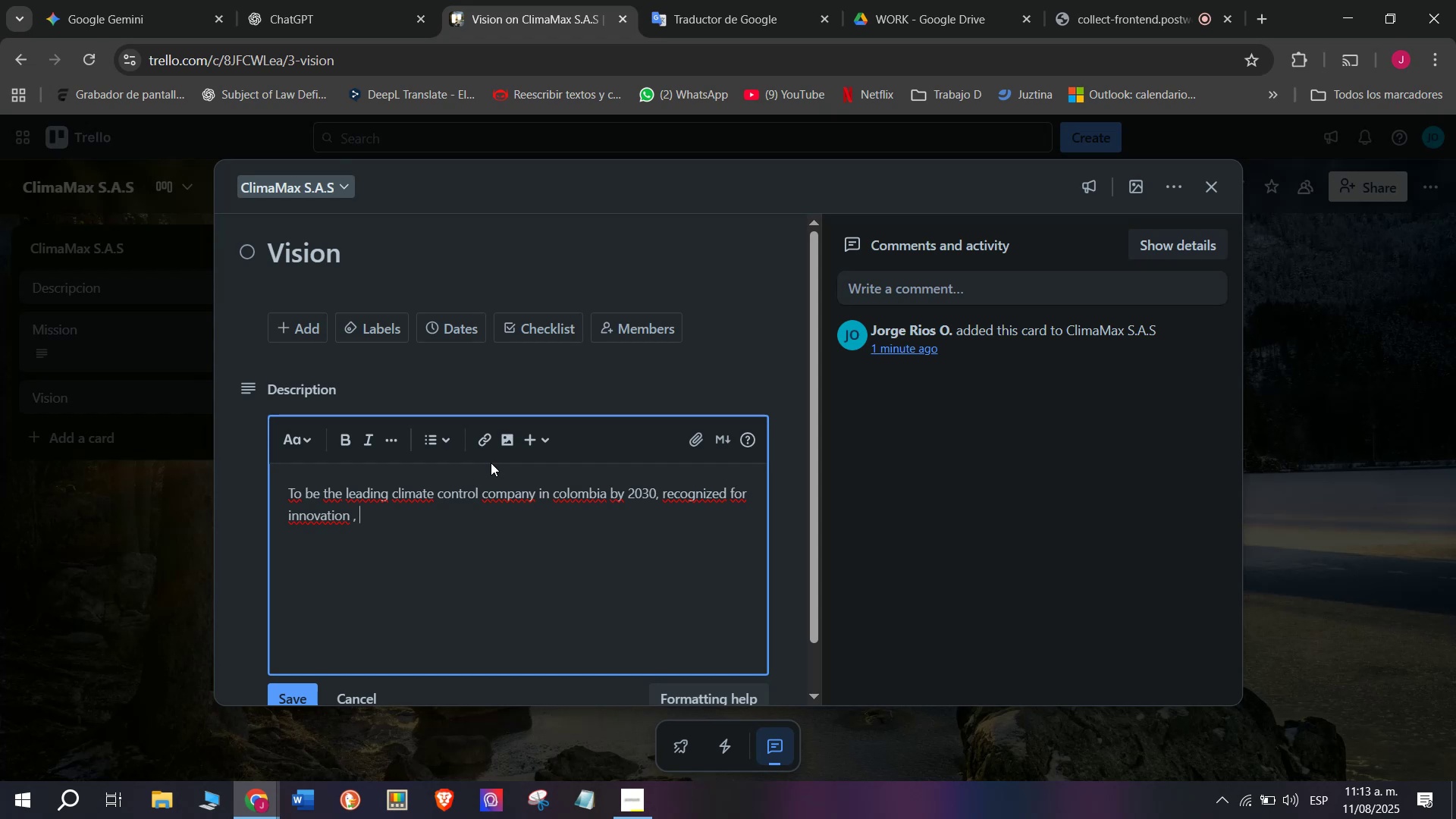 
key(Backspace)
key(Backspace)
key(Backspace)
type(, environmental responds)
key(Backspace)
key(Backspace)
type(sibility and service excellence)
 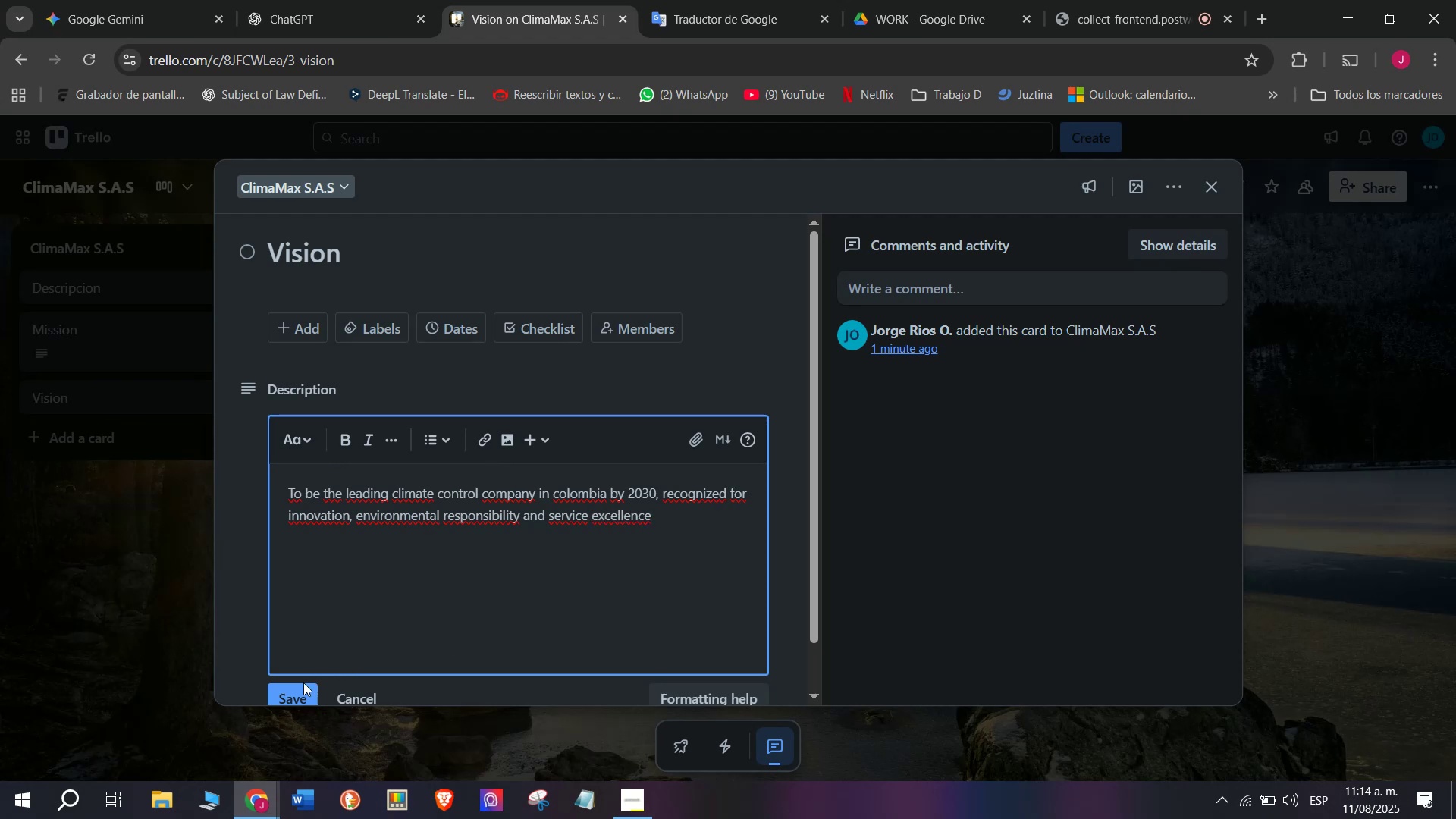 
left_click([295, 693])
 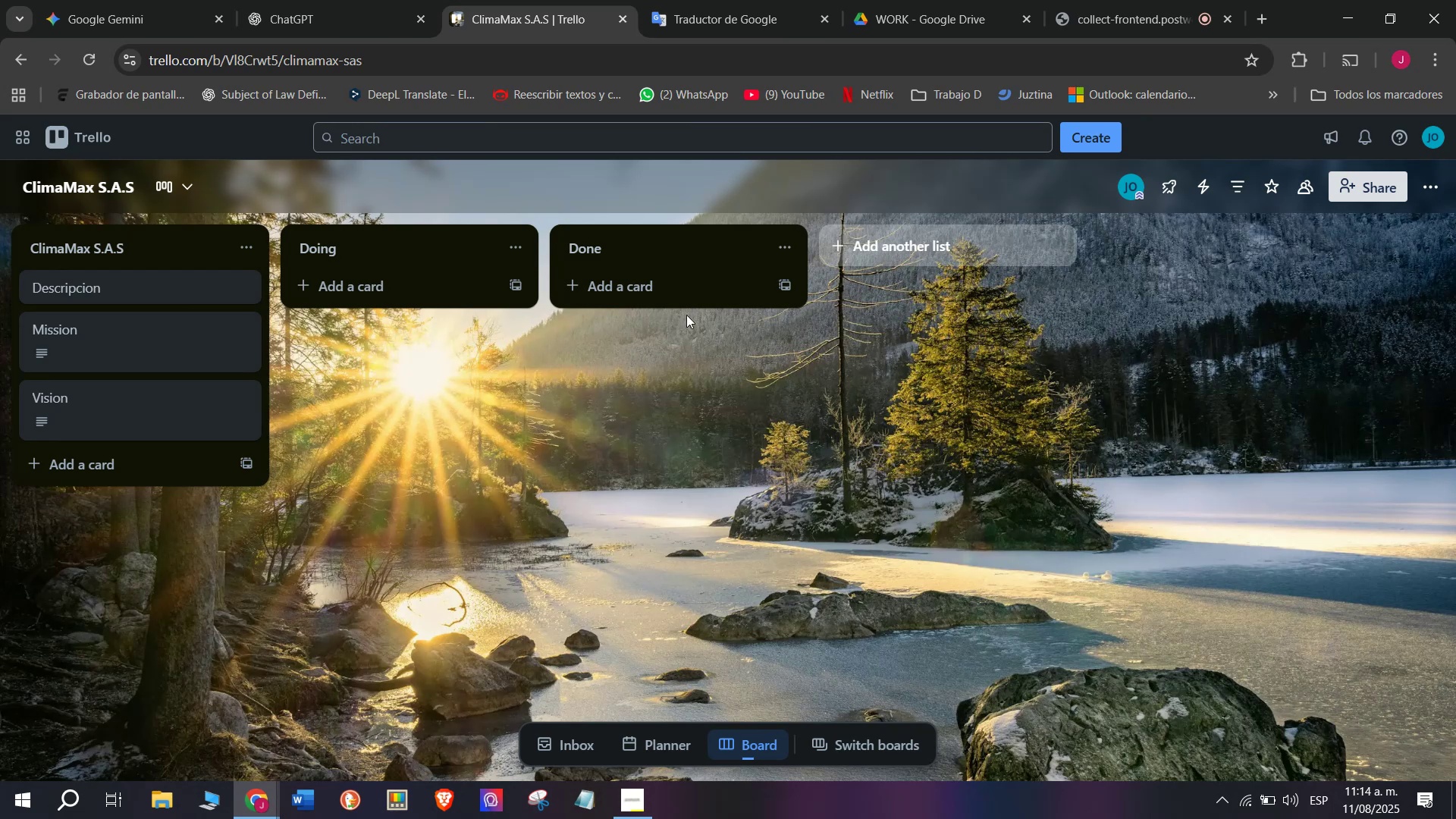 
wait(11.48)
 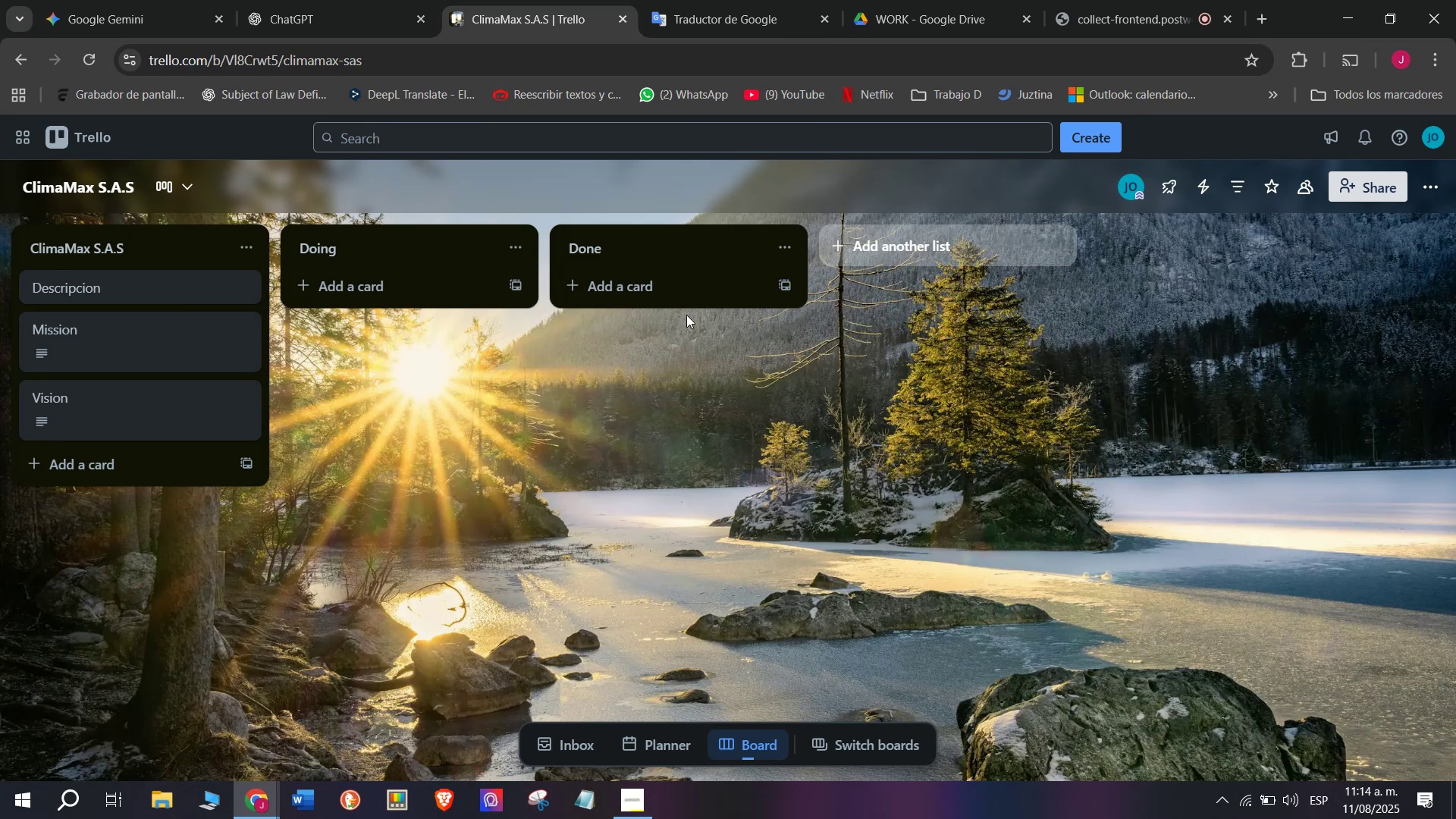 
left_click([425, 246])
 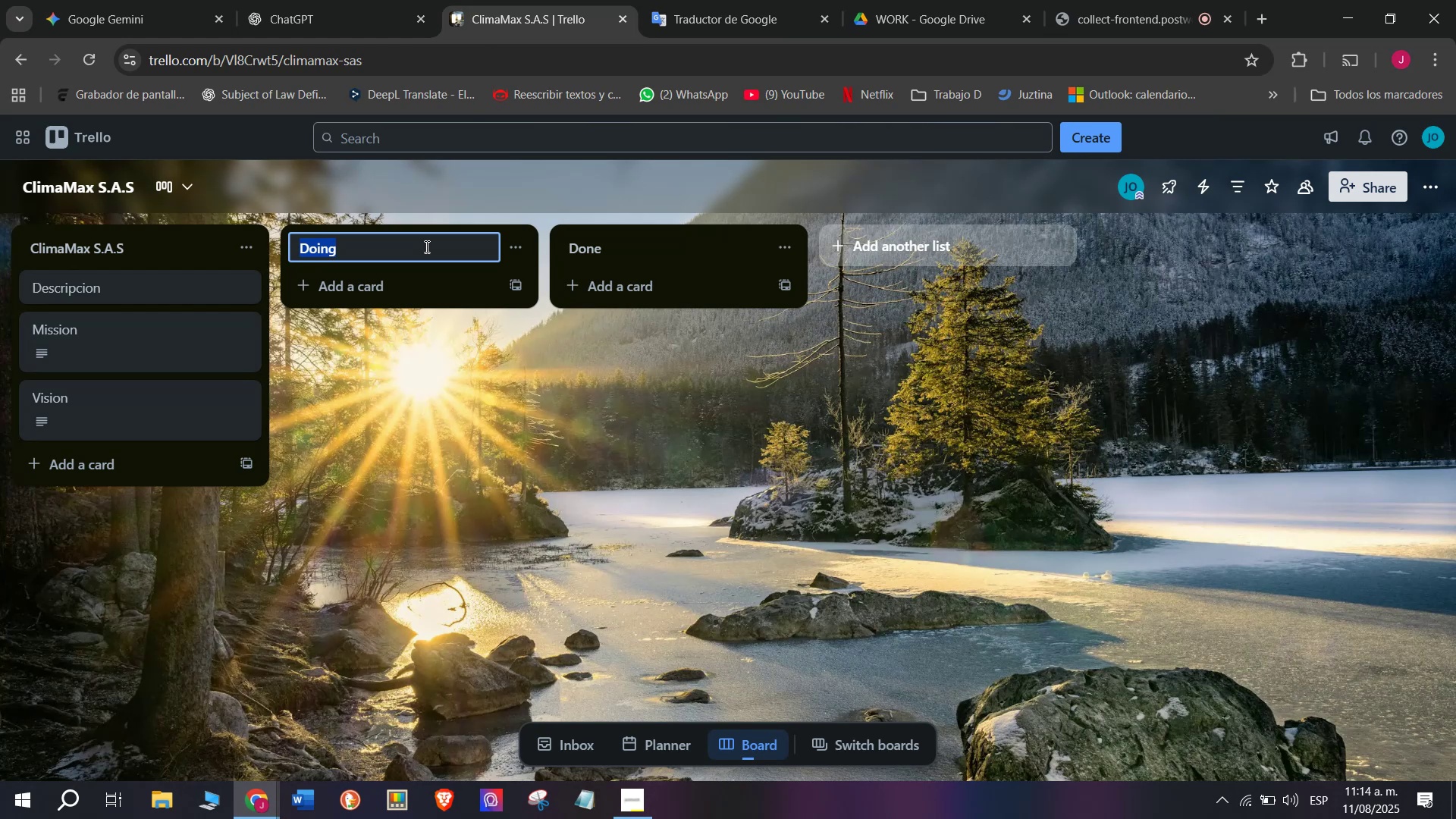 
type(Clien)
 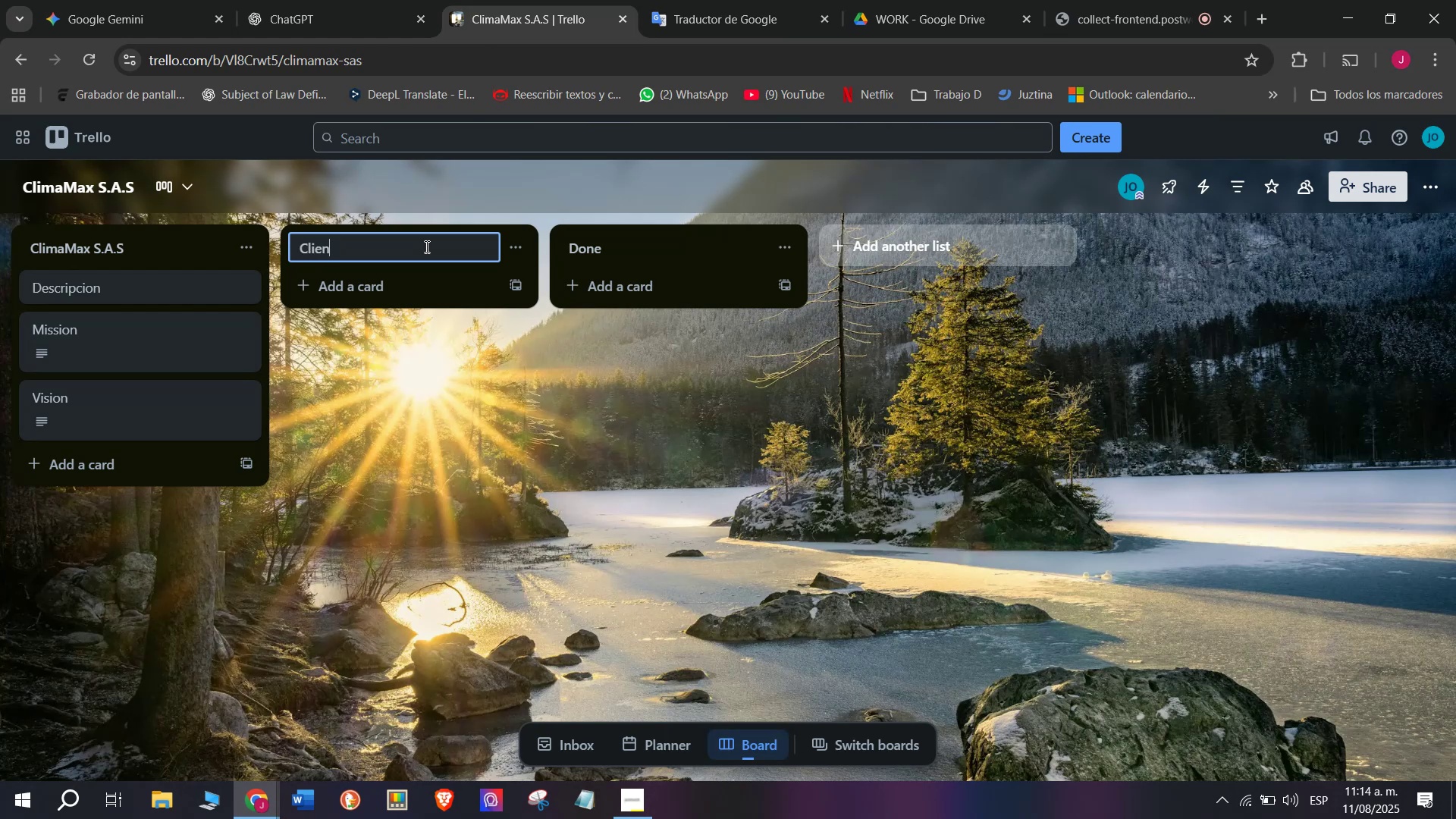 
type(t Requests)
 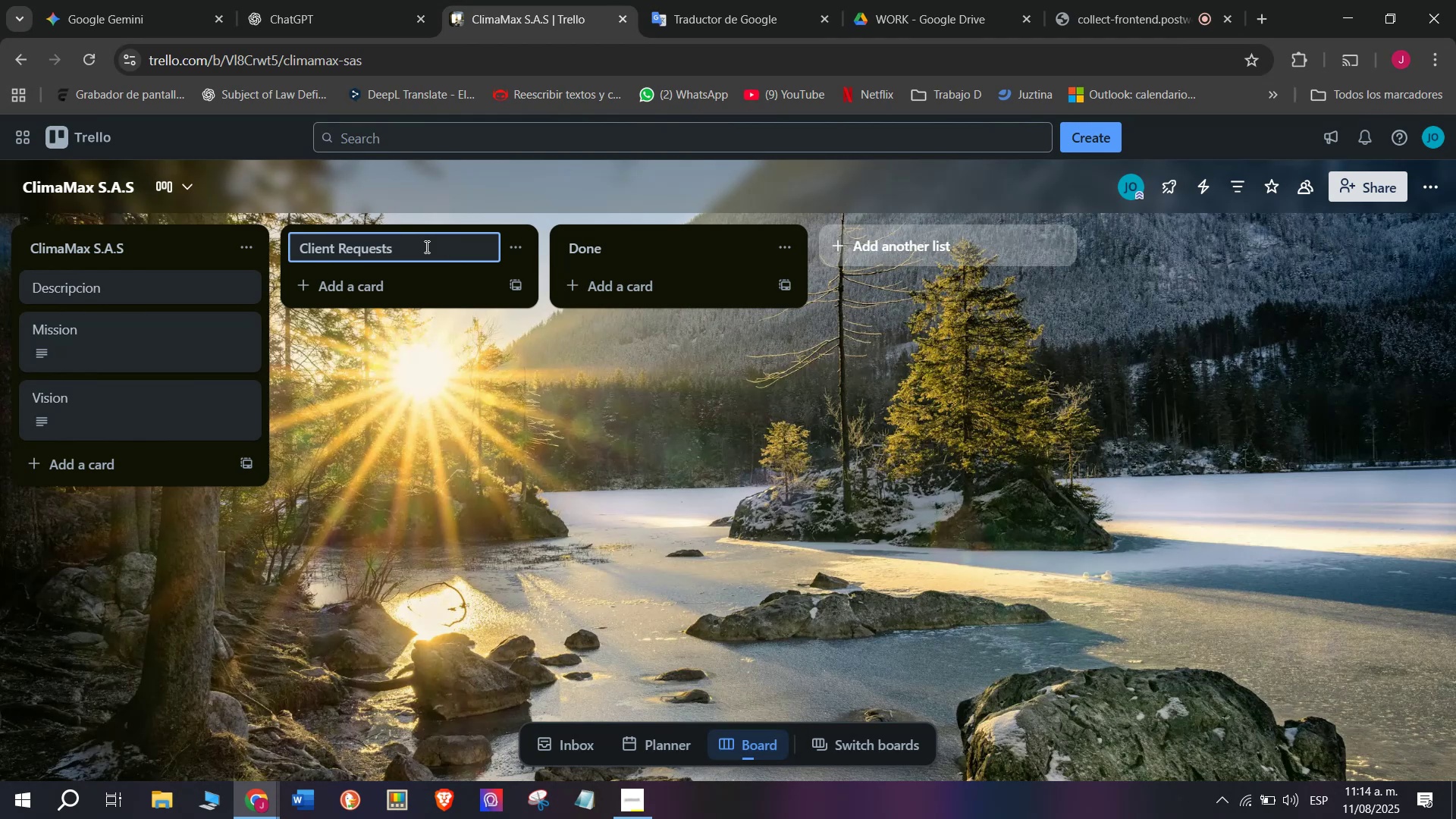 
key(Enter)
 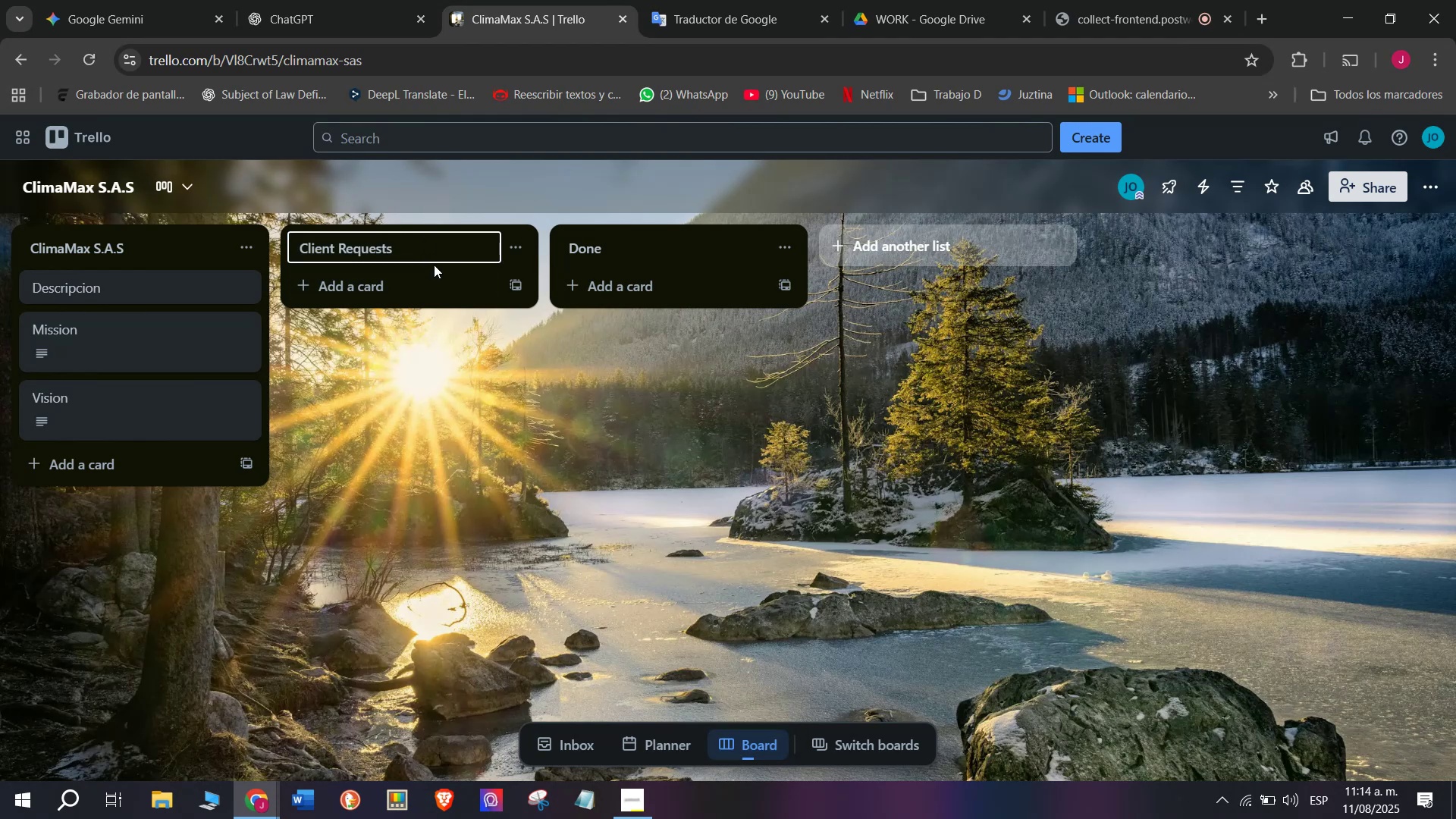 
double_click([433, 276])
 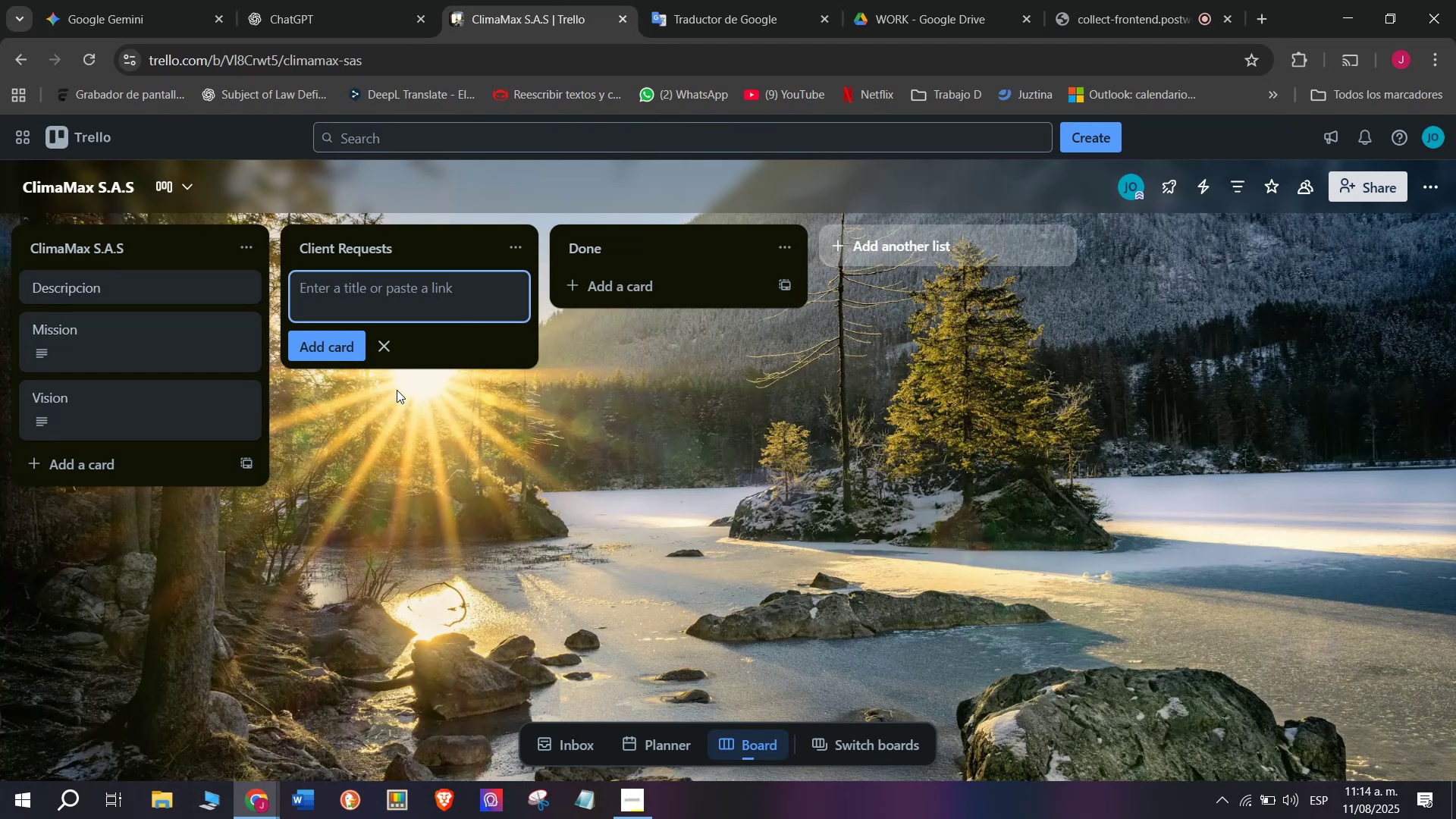 
wait(9.0)
 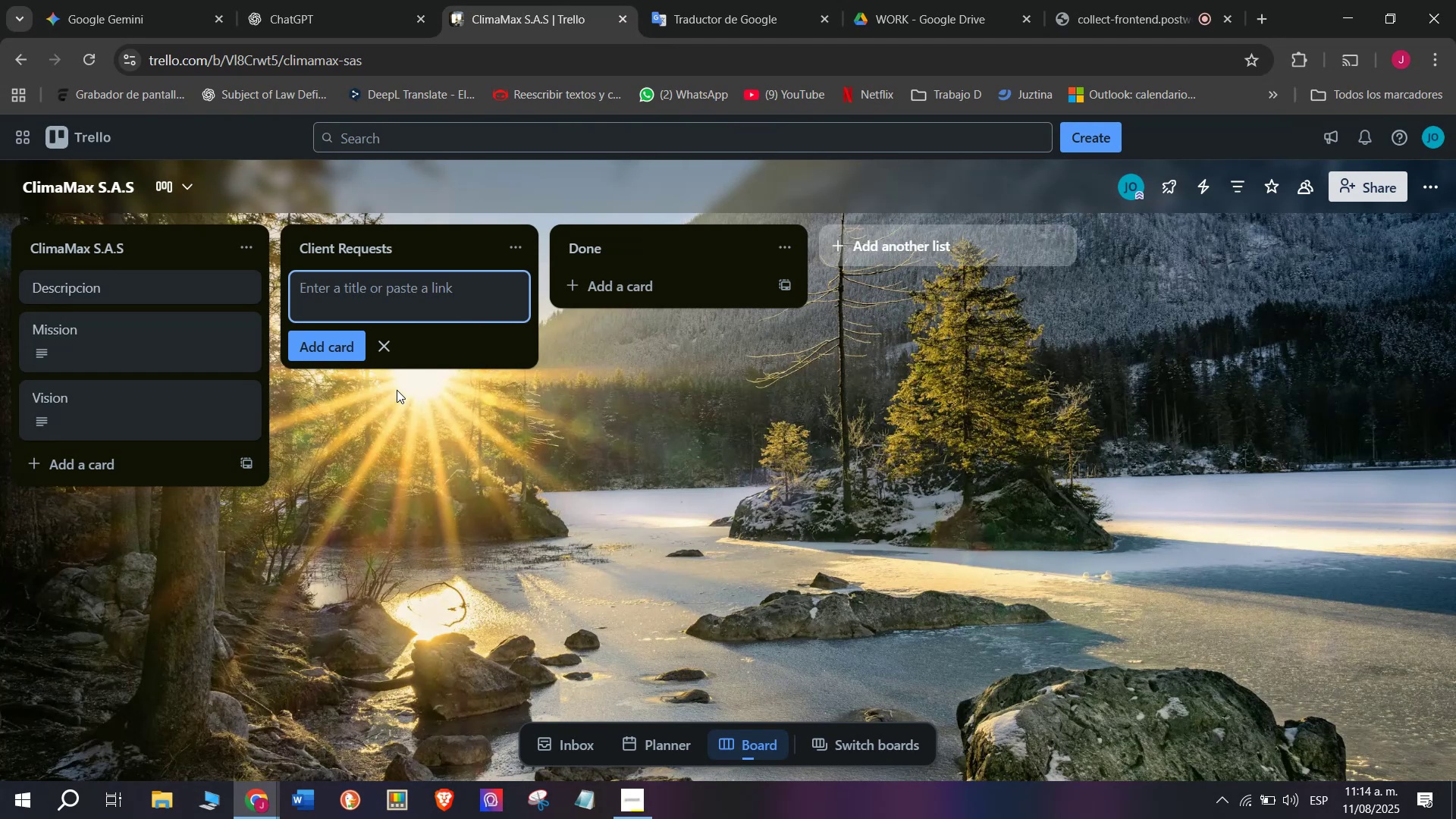 
type(Installation Requw)
key(Backspace)
type(esy)
key(Backspace)
type(t)
 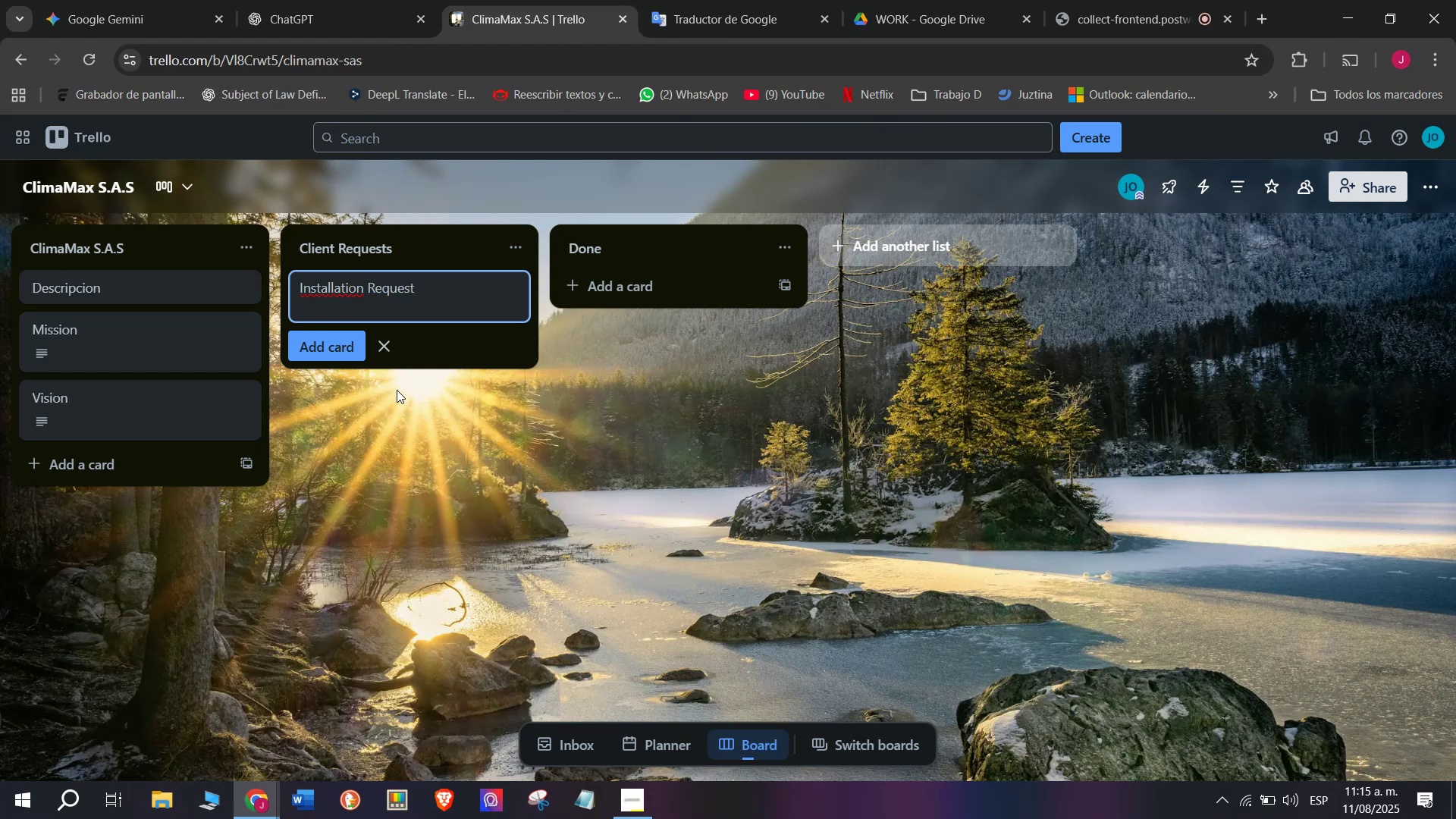 
key(Enter)
 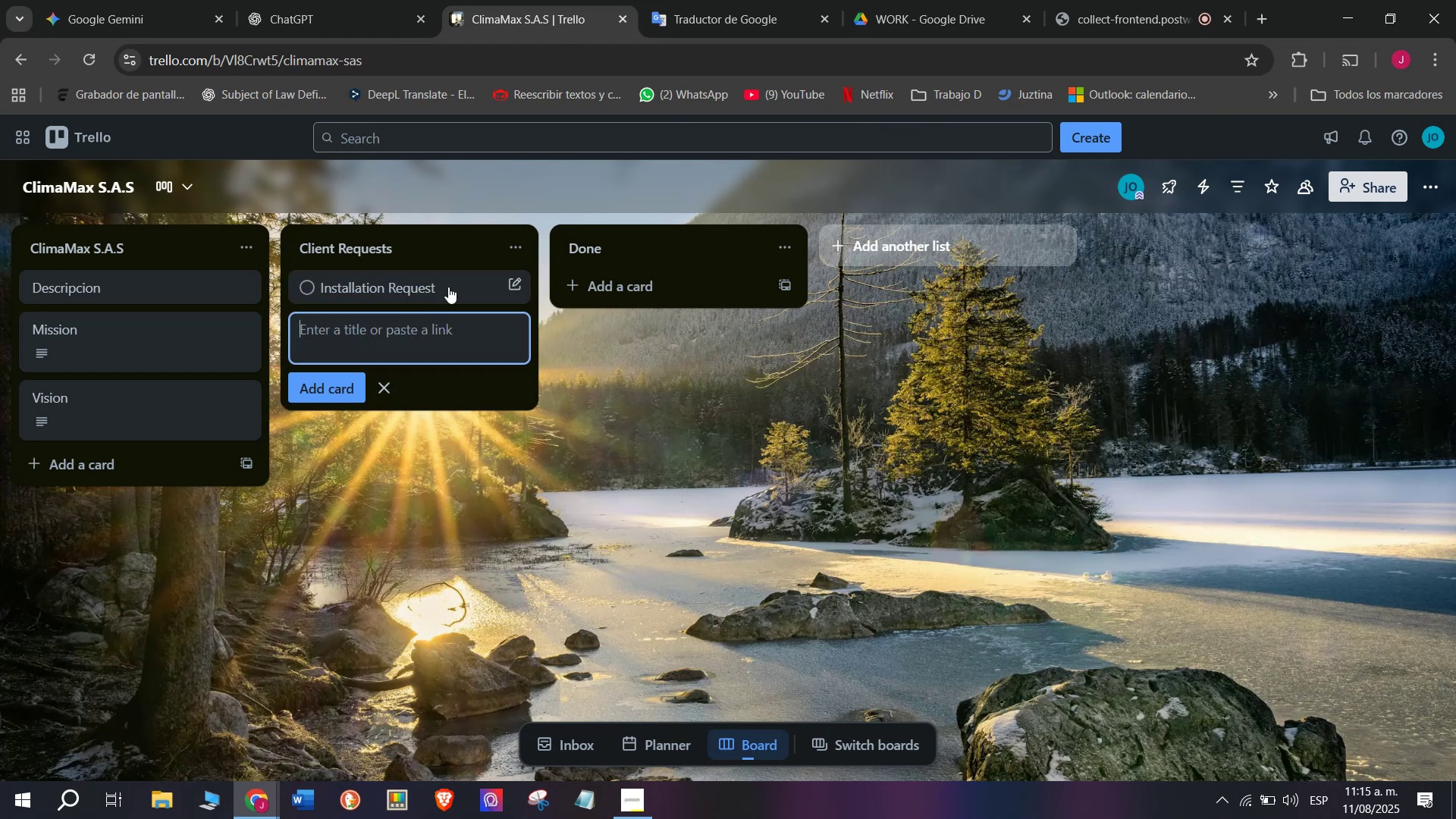 
left_click([522, 282])
 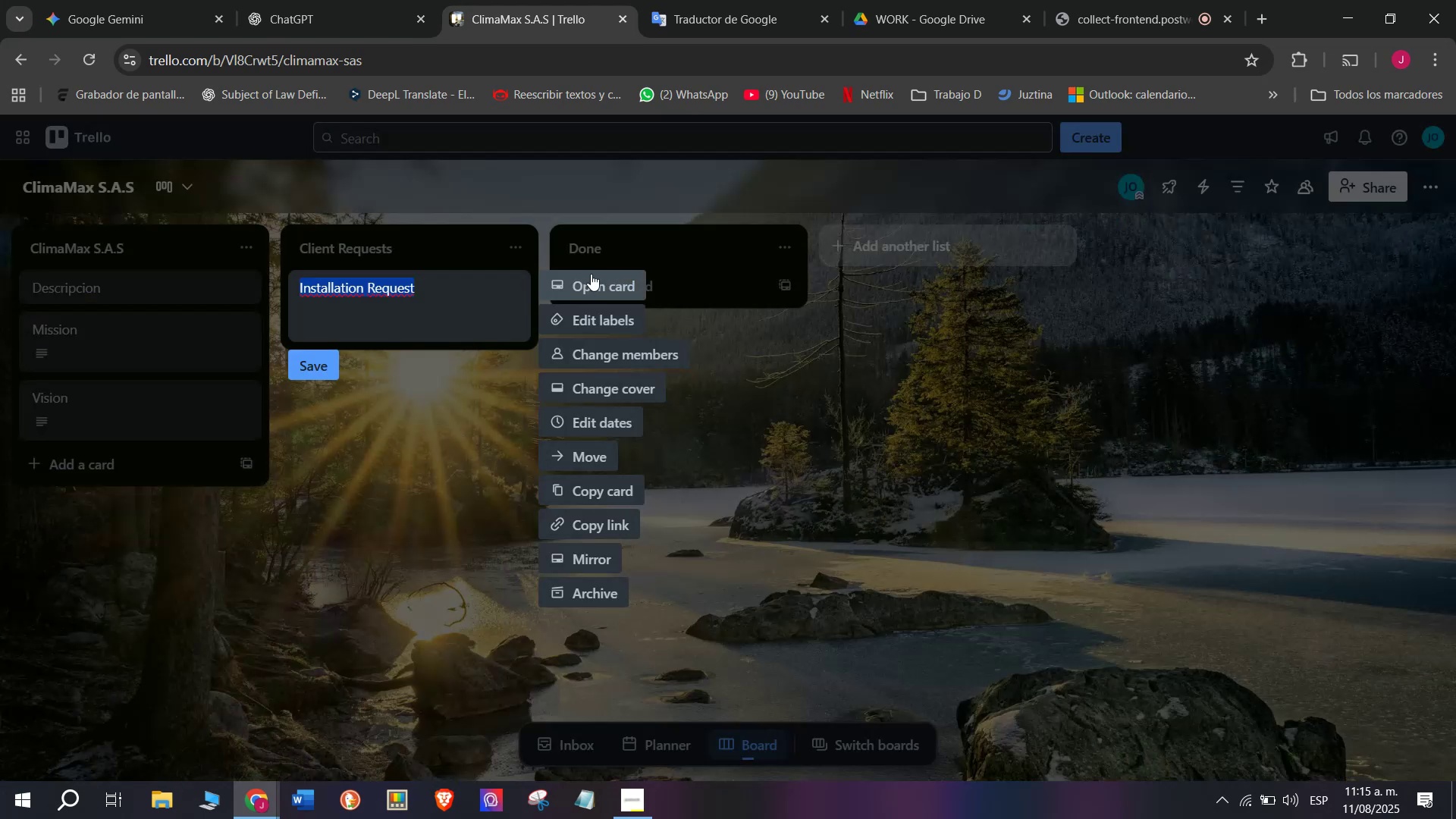 
left_click([606, 278])
 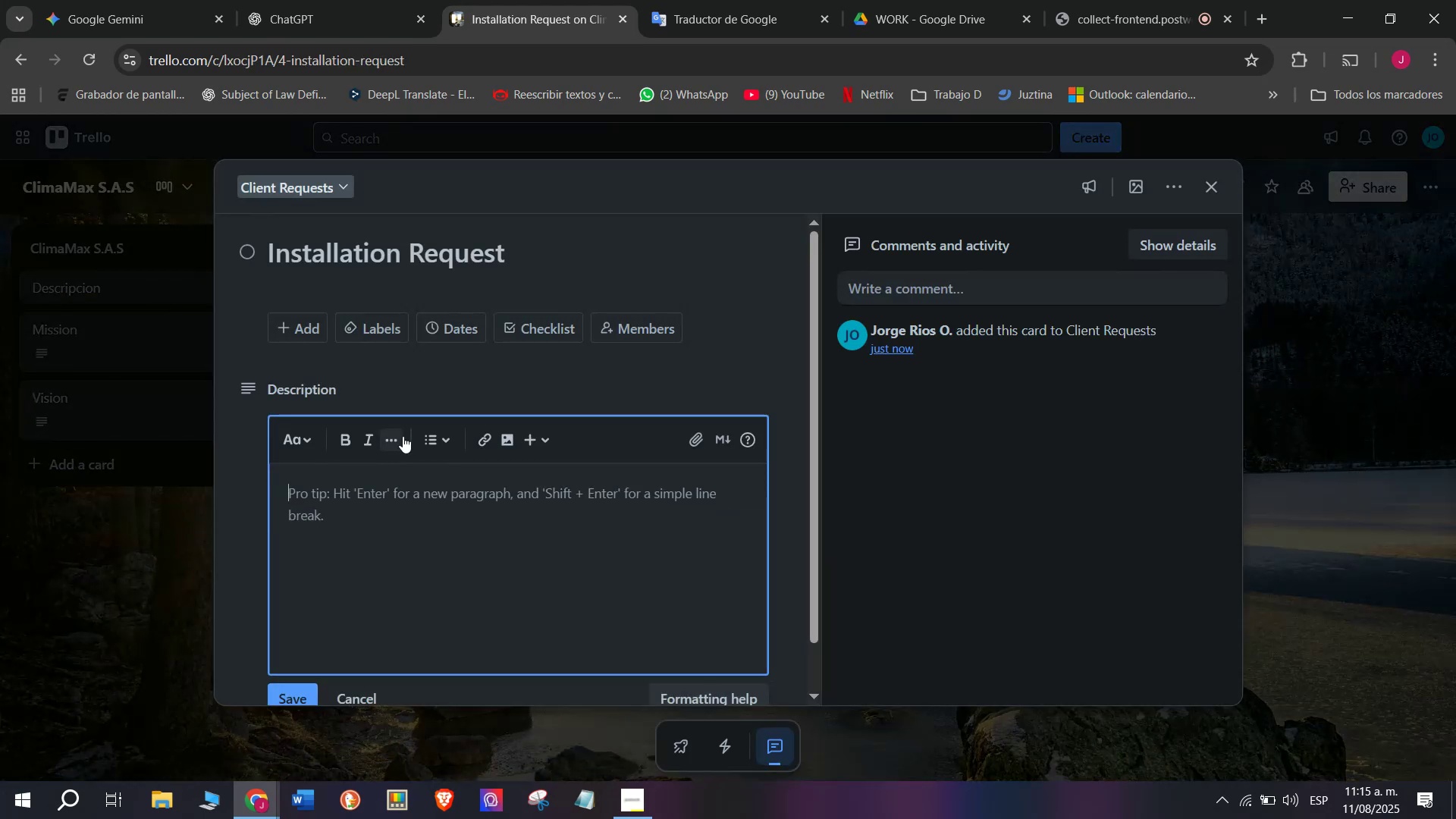 
left_click([544, 327])
 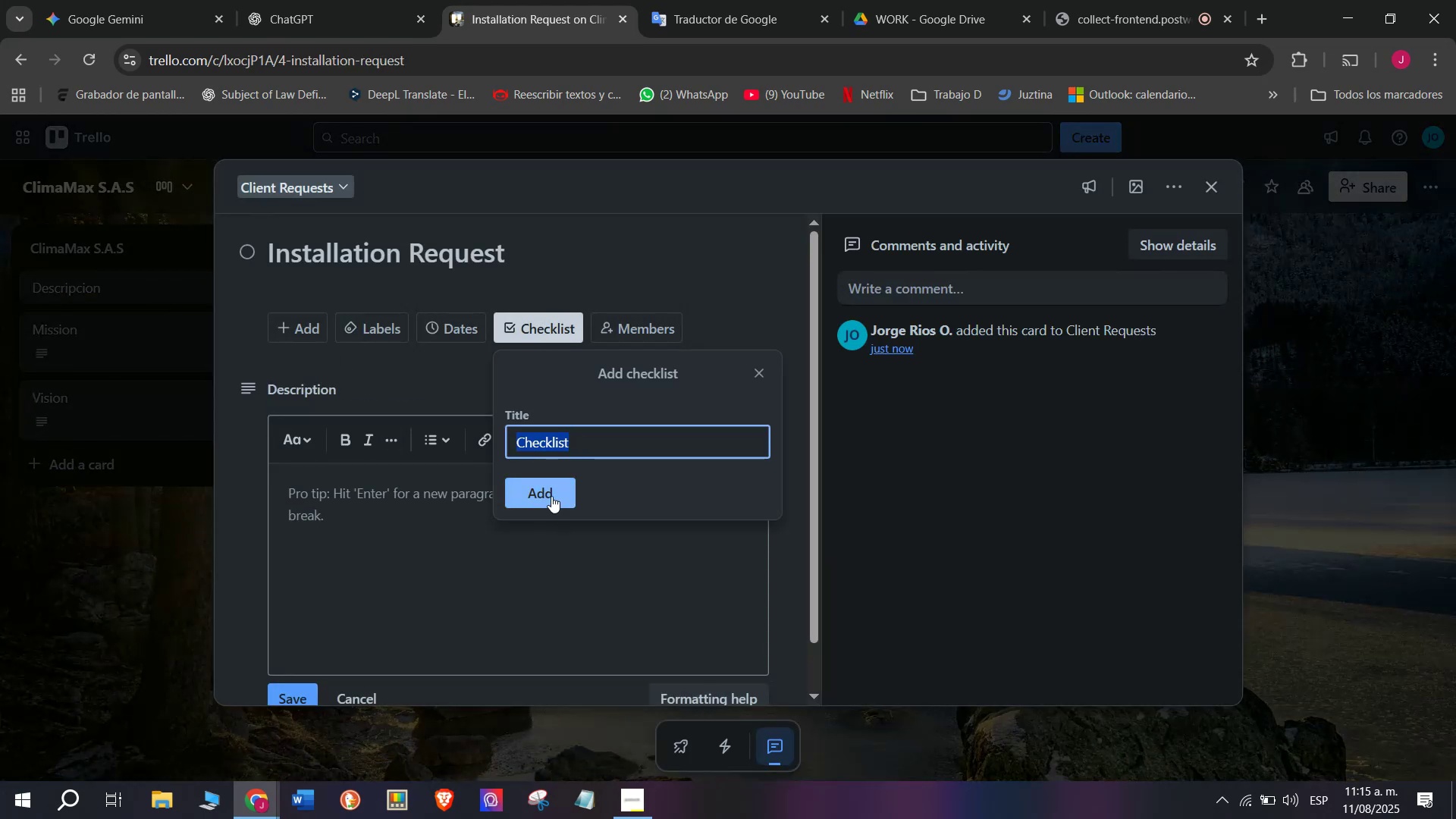 
left_click([541, 483])
 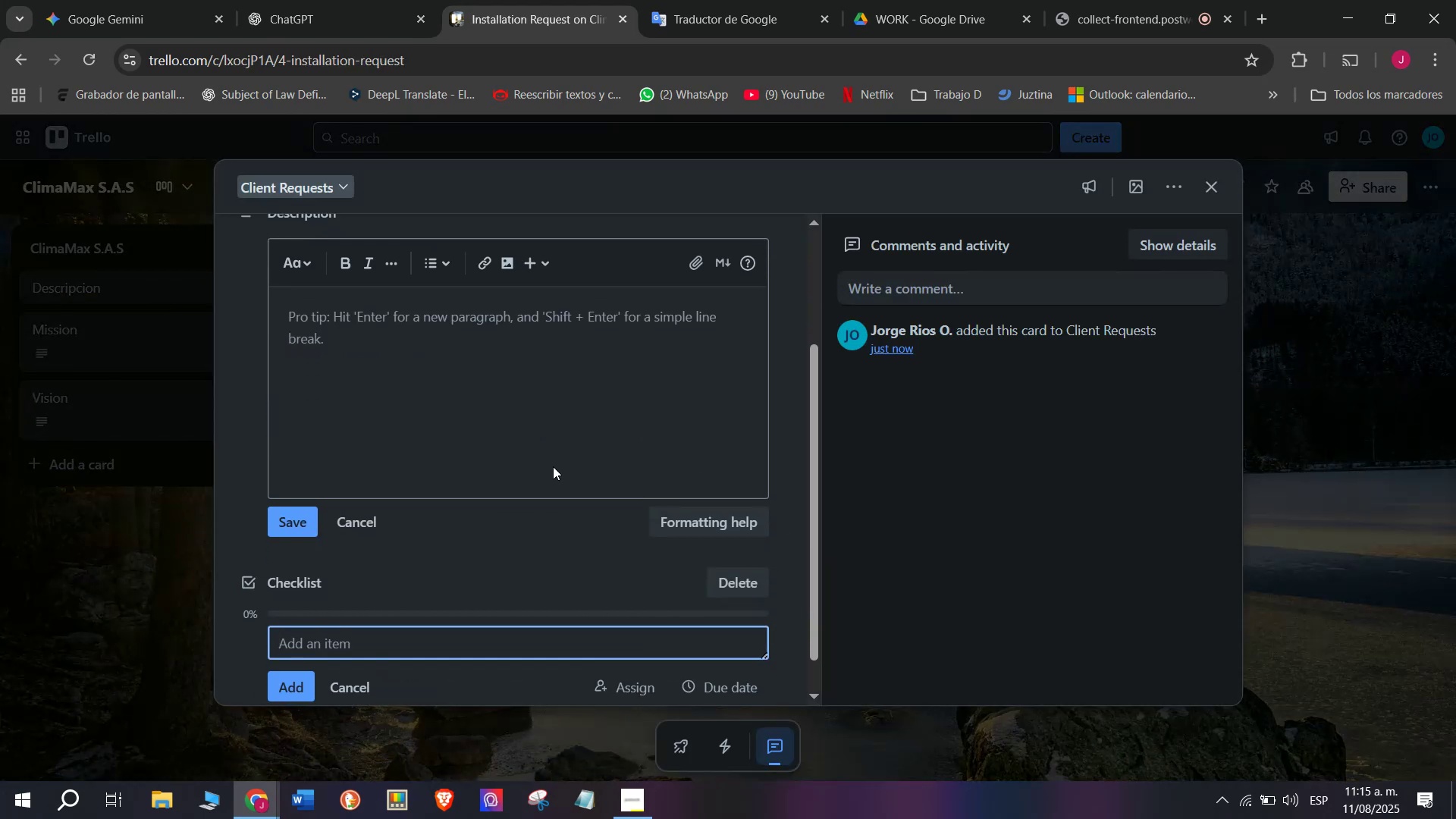 
type(Confirm wq)
key(Backspace)
key(Backspace)
type(equipment )
 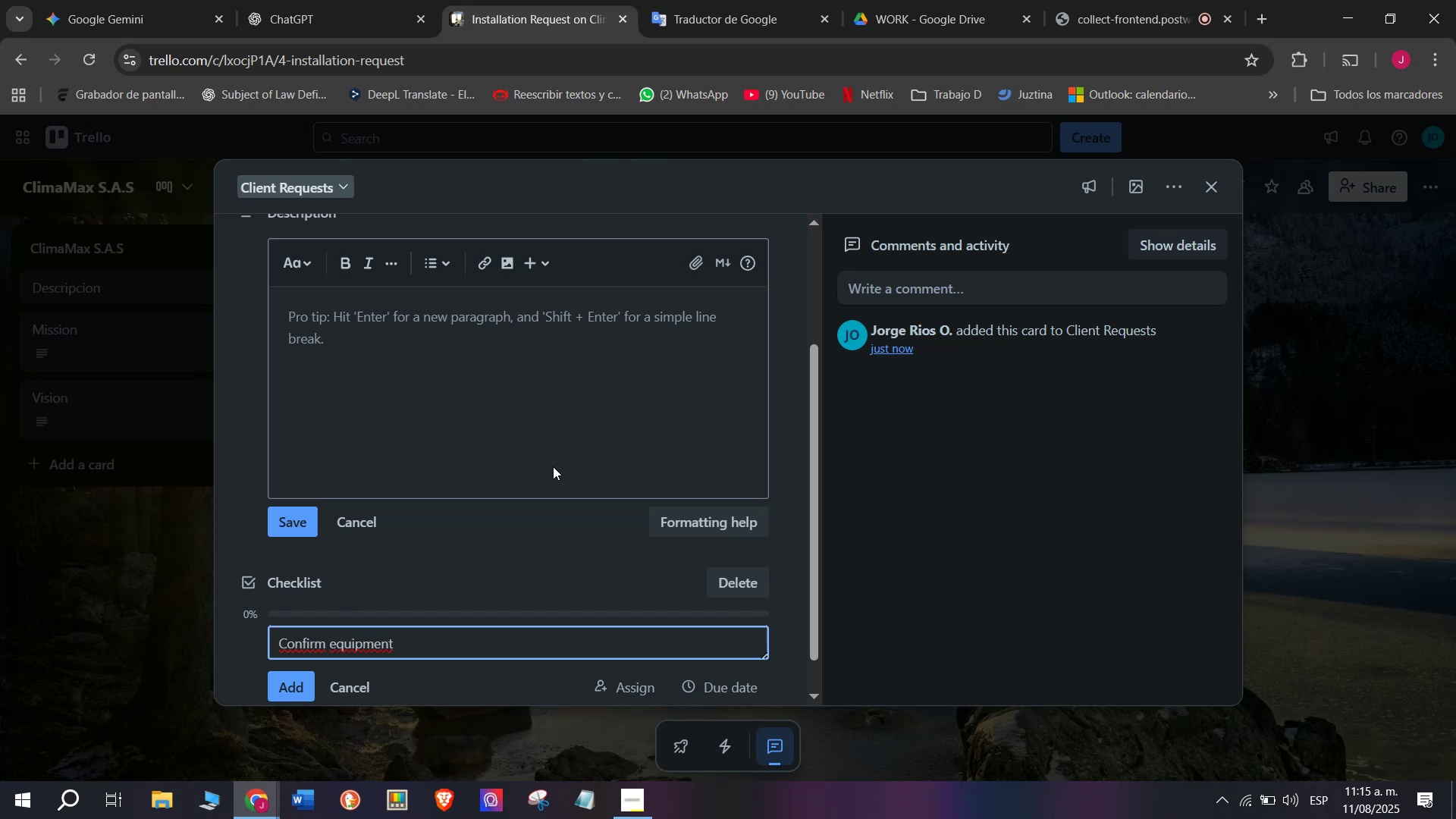 
type(model requested)
 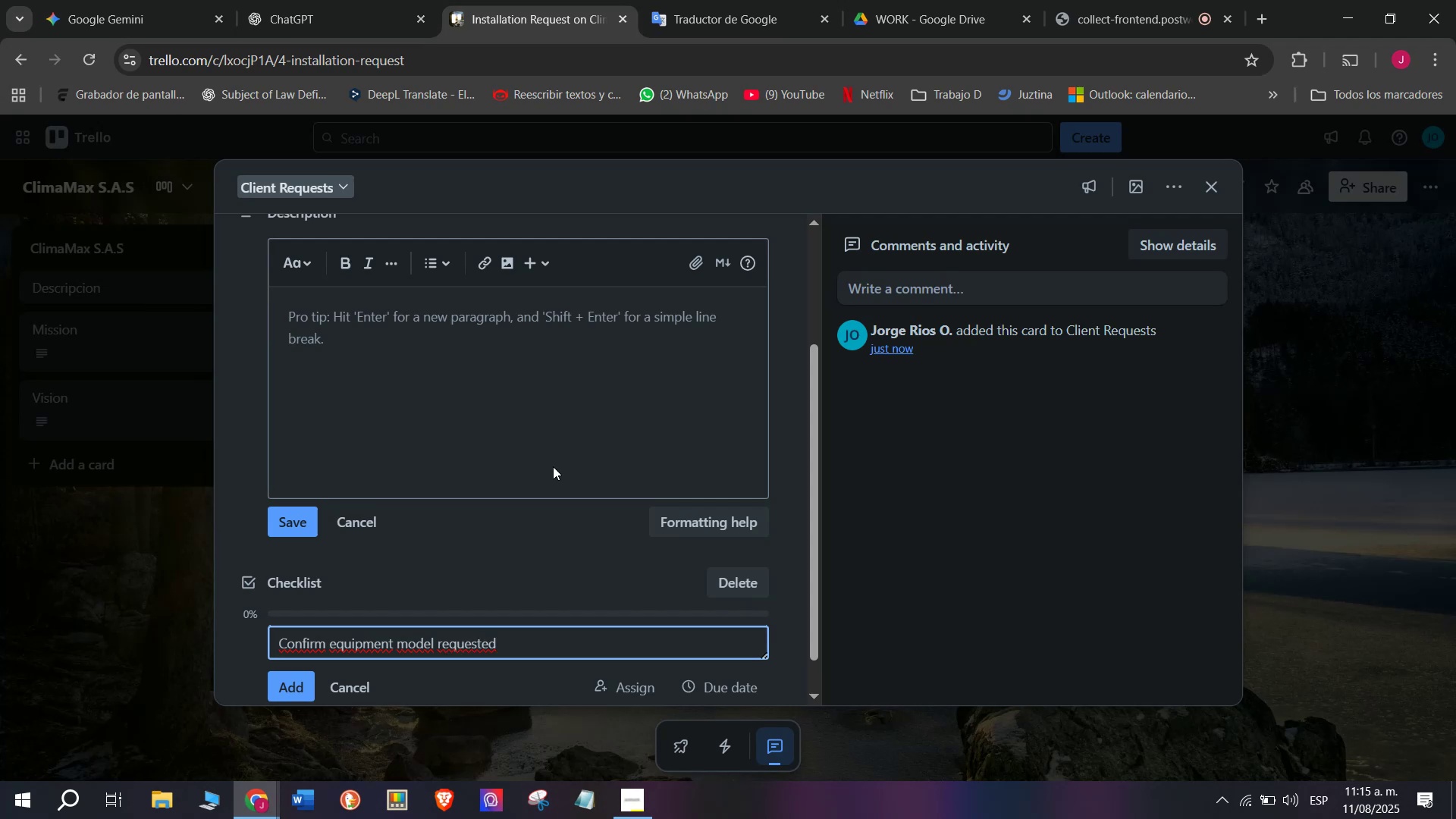 
key(Enter)
 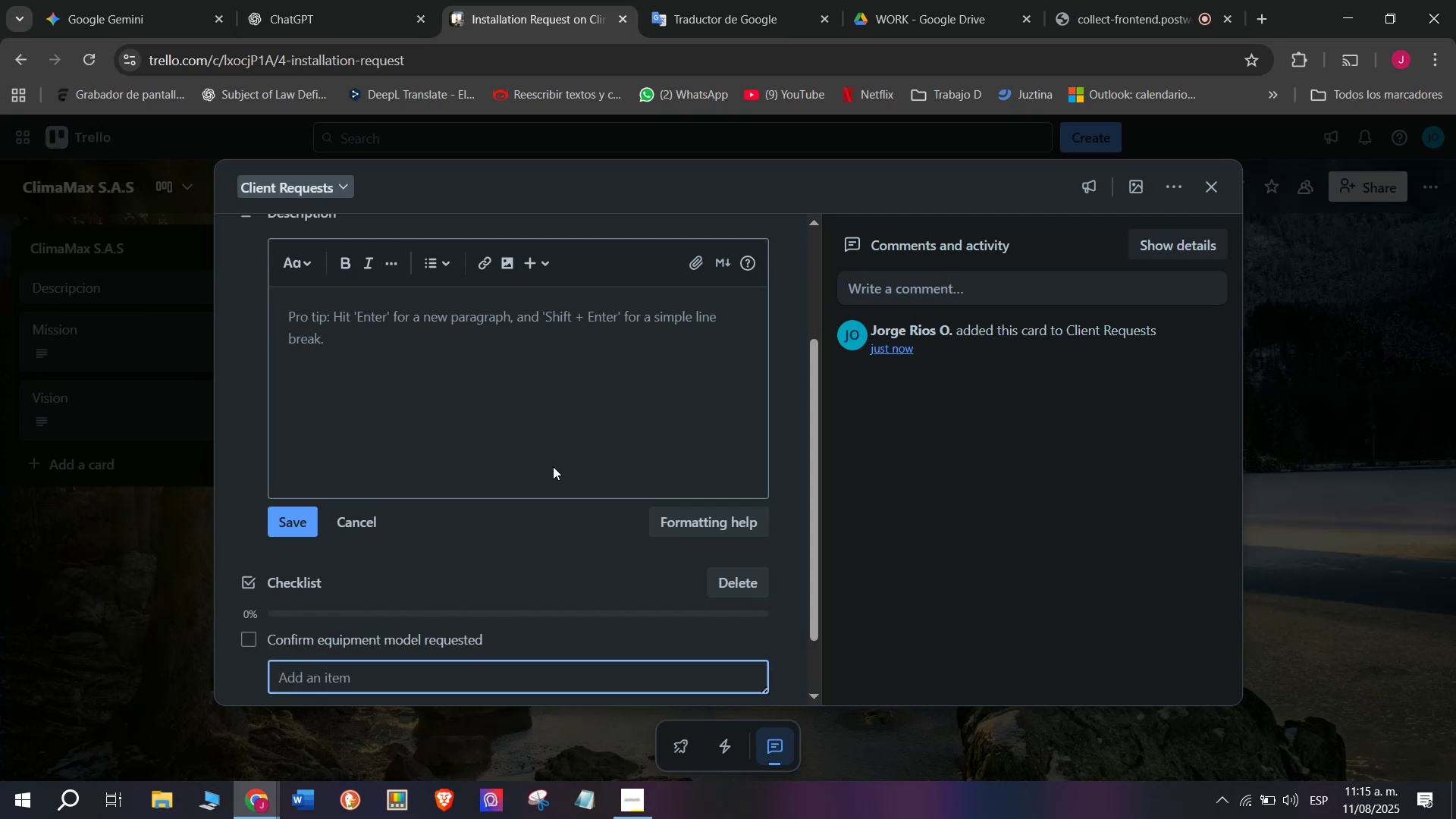 
type(Schedule installation date)
 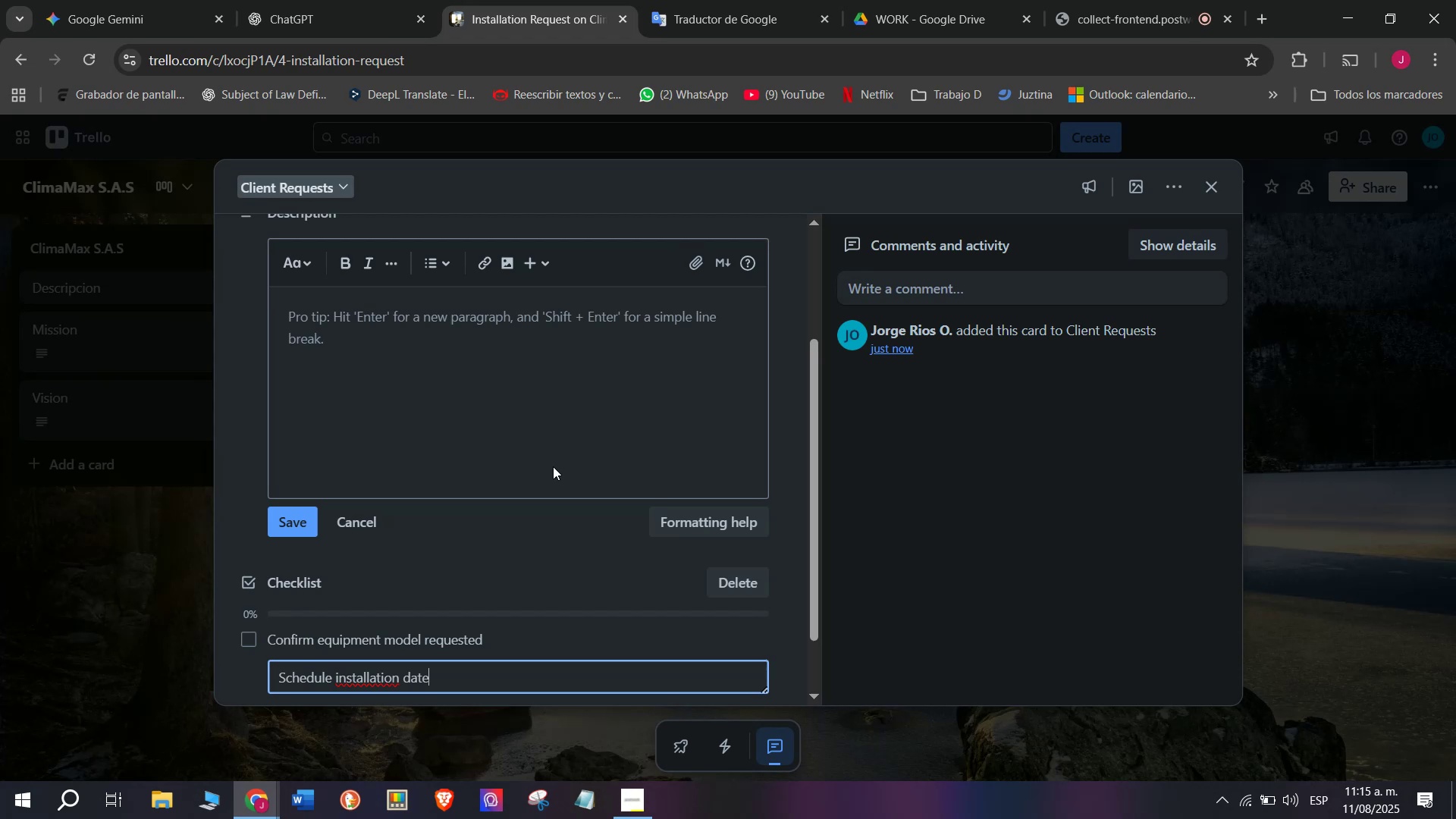 
key(Enter)
 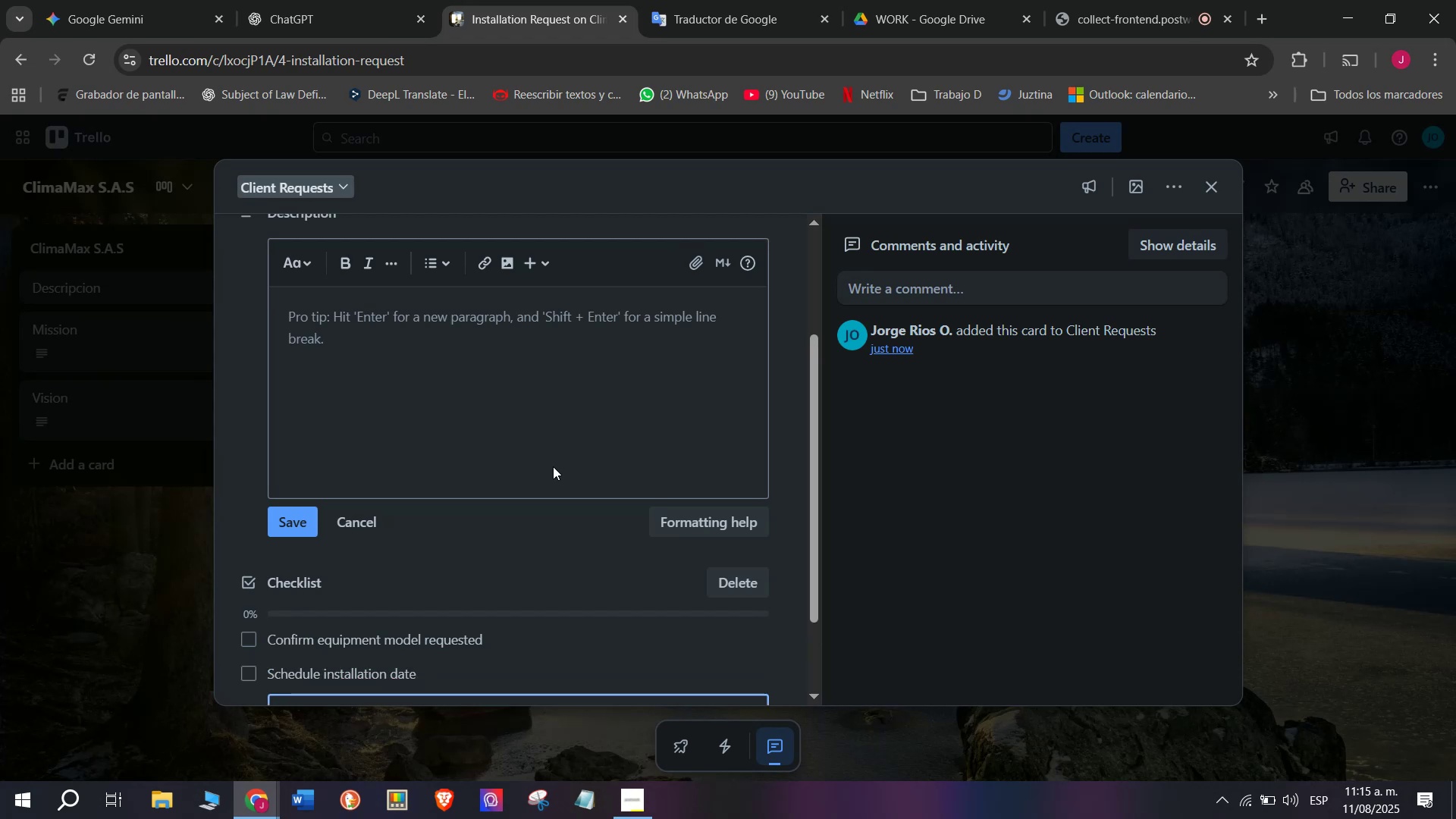 
type(Assign technician)
 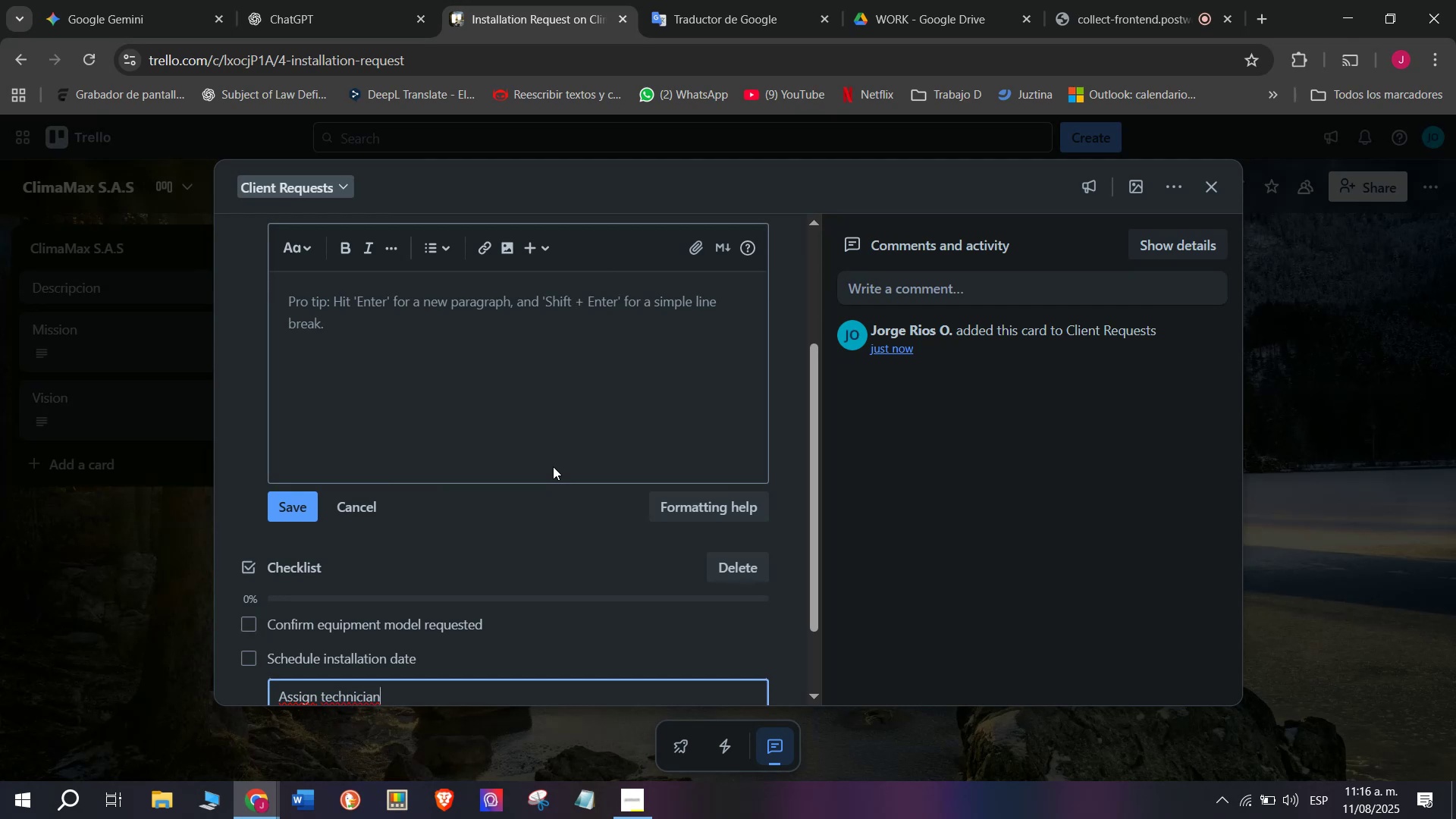 
key(Enter)
 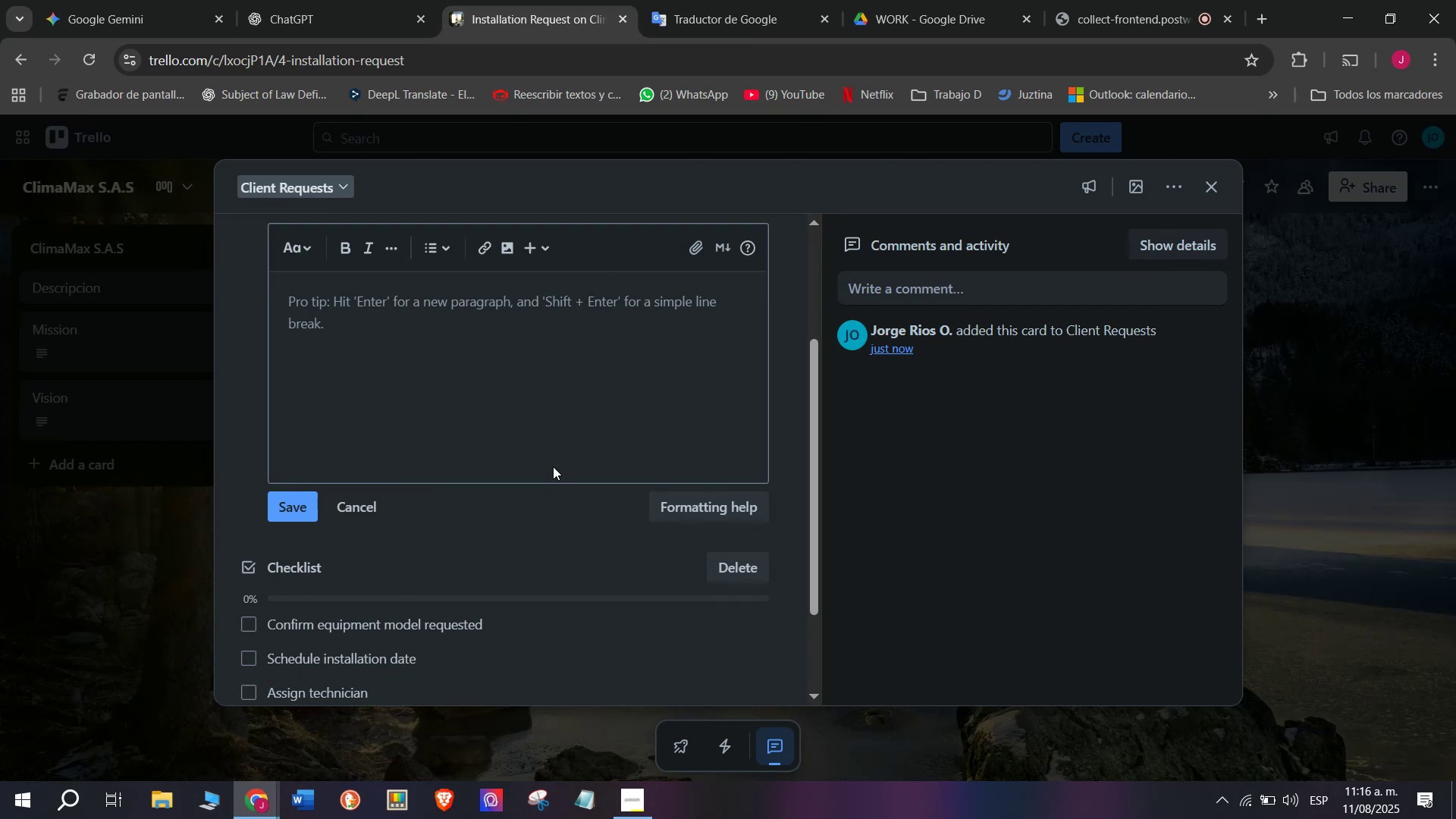 
scroll: coordinate [564, 468], scroll_direction: down, amount: 7.0
 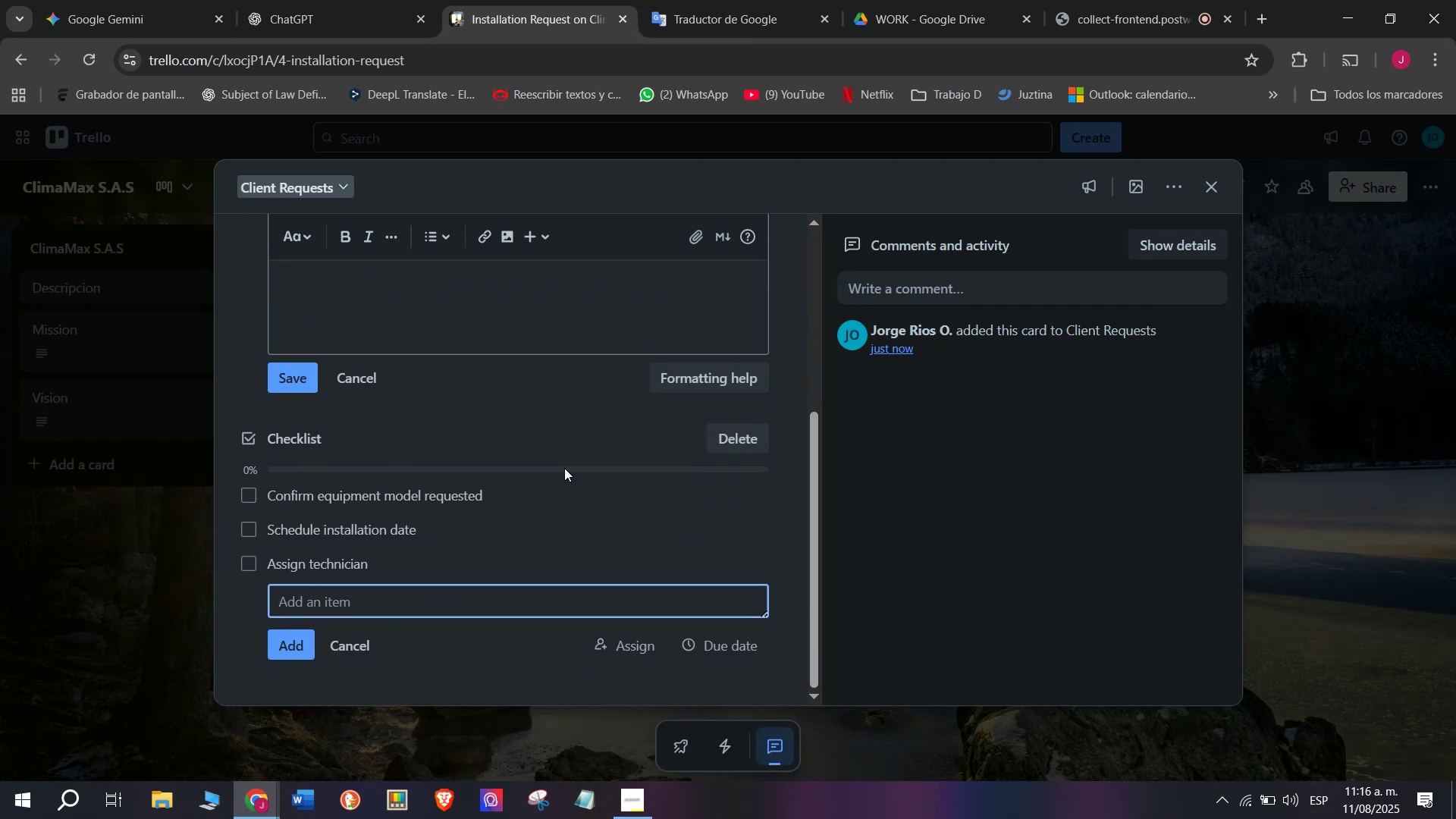 
wait(6.19)
 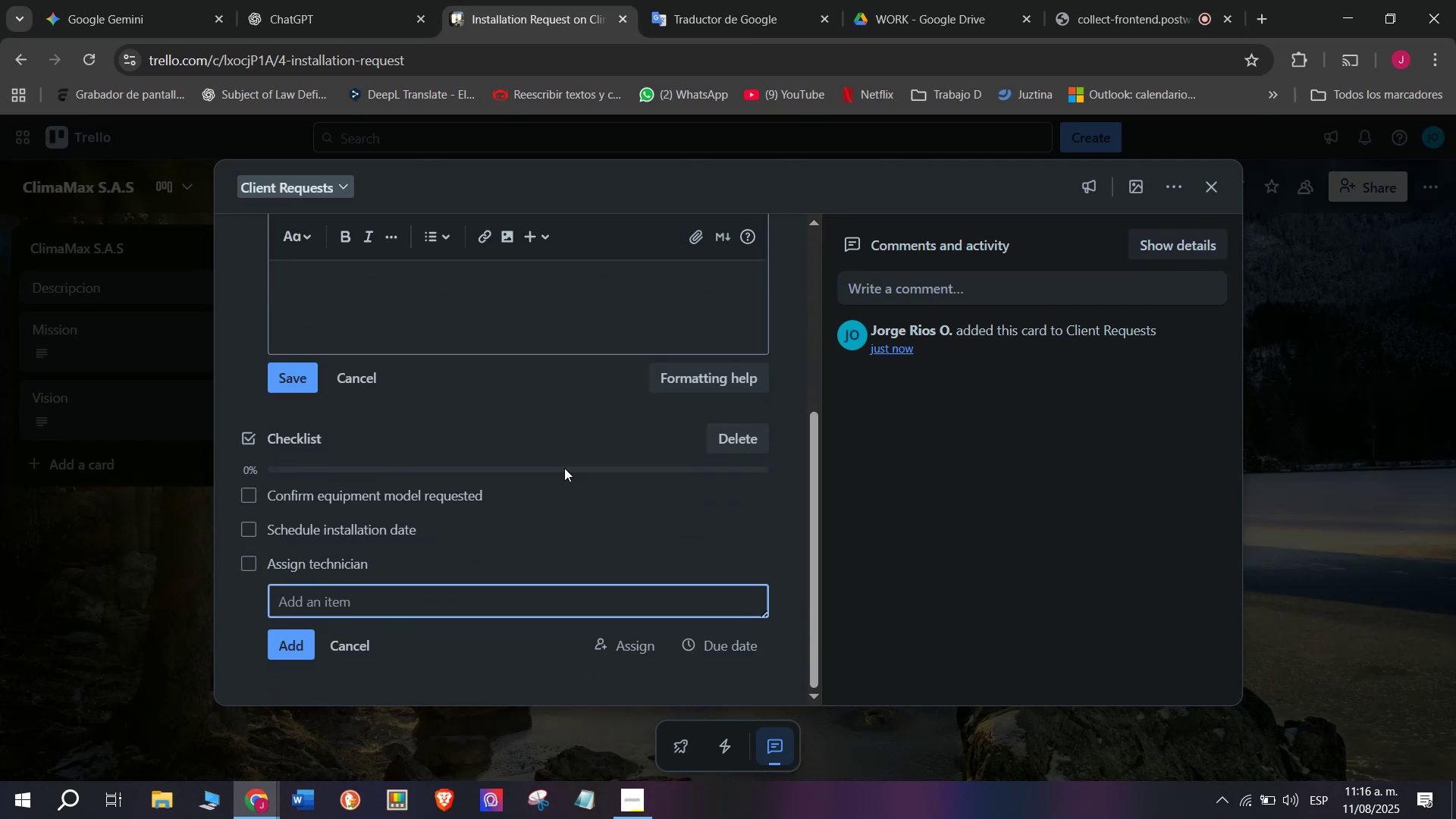 
type(Prepare tools and materials)
 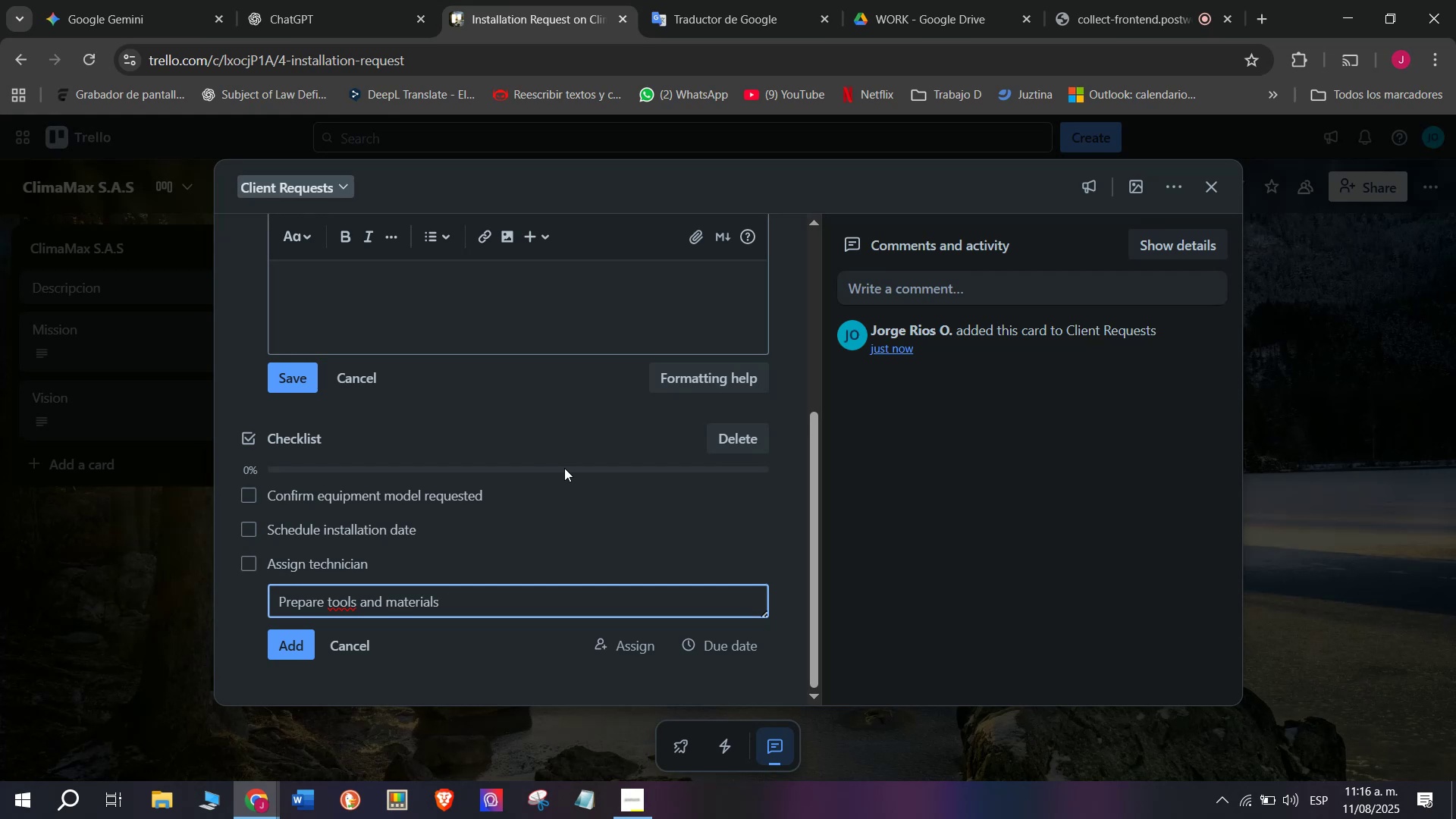 
key(Enter)
 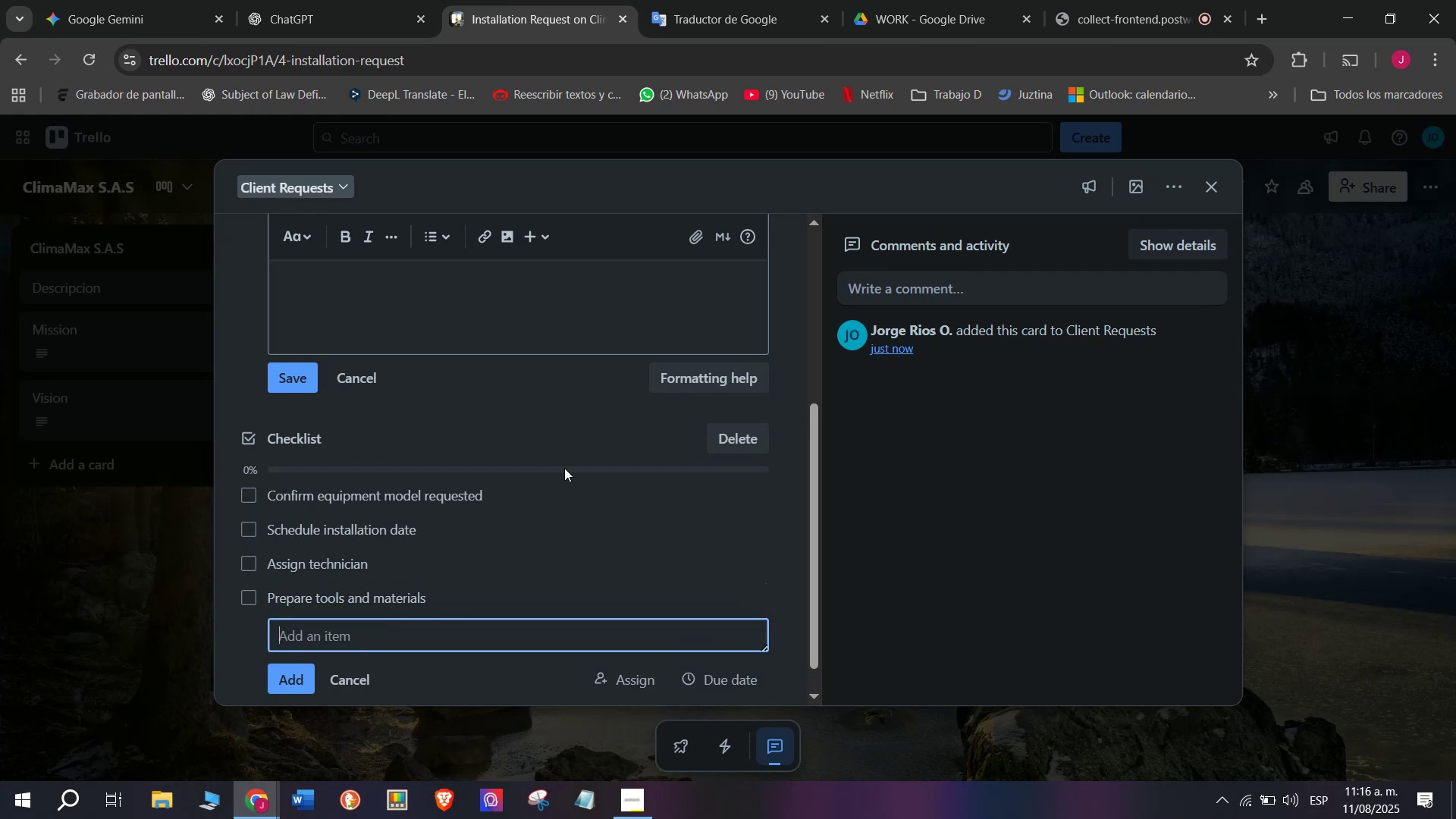 
type(Verif)
 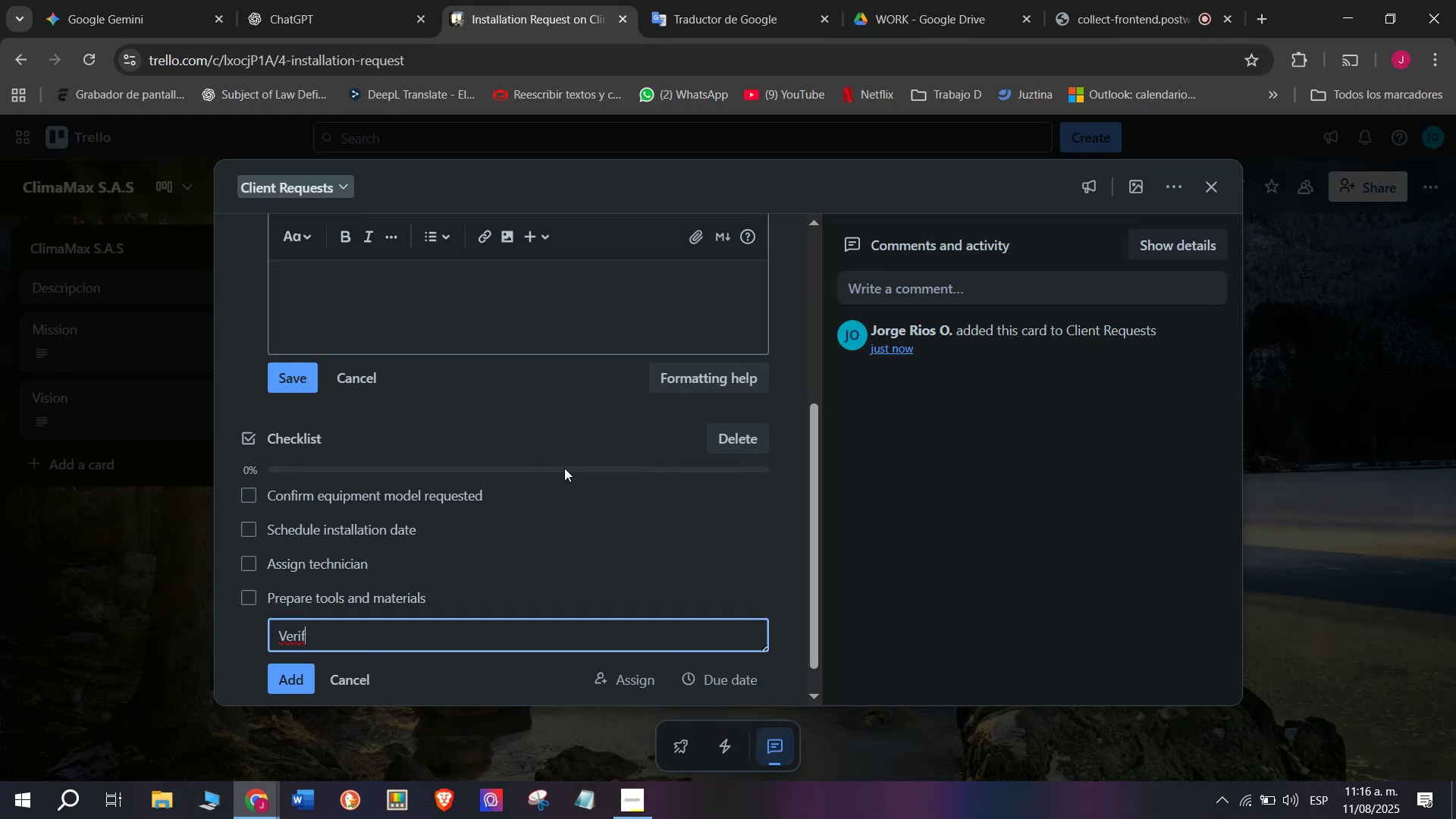 
type(y payment confo)
key(Backspace)
type(it)
key(Backspace)
type(rmation)
 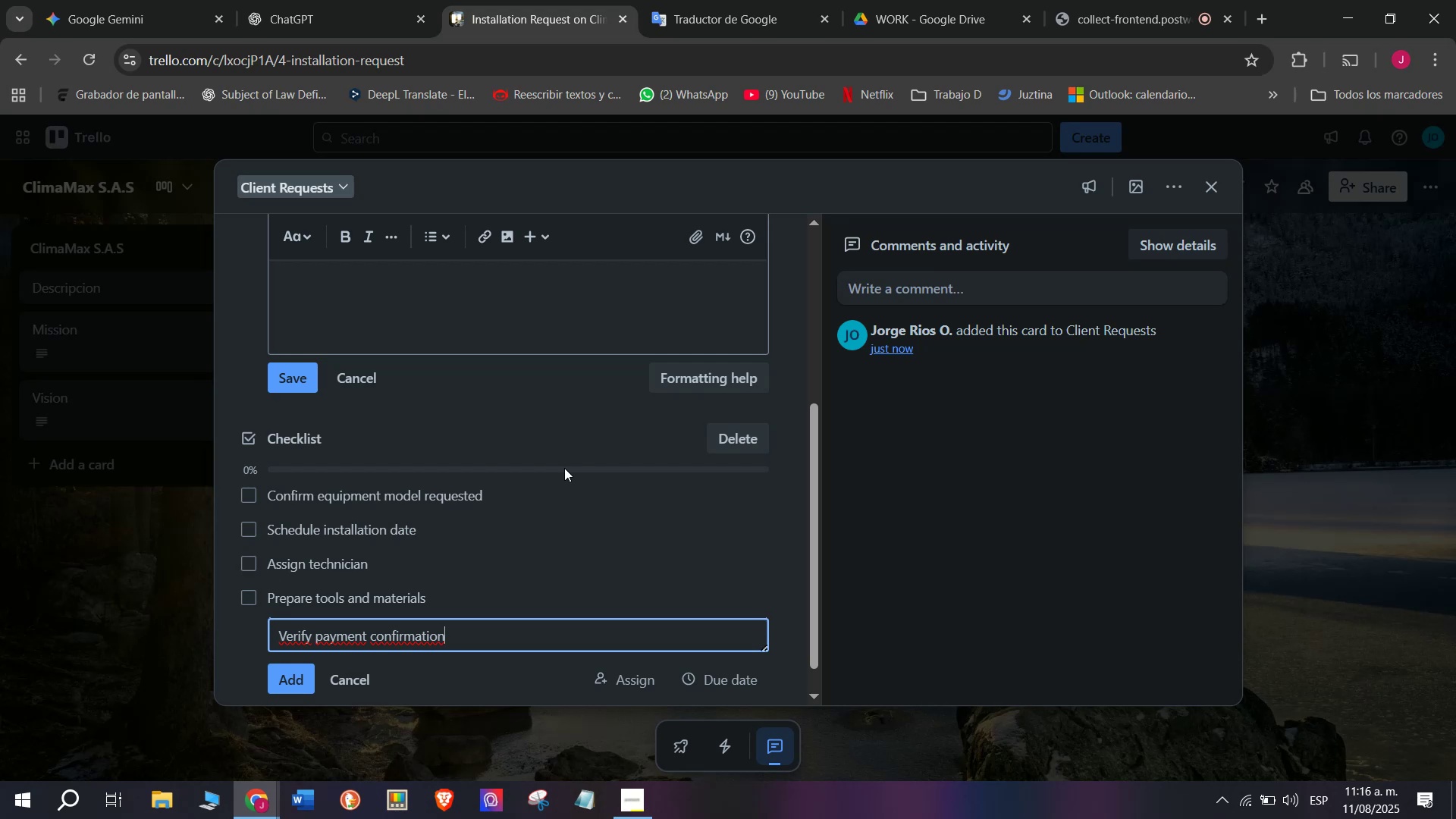 
key(Enter)
 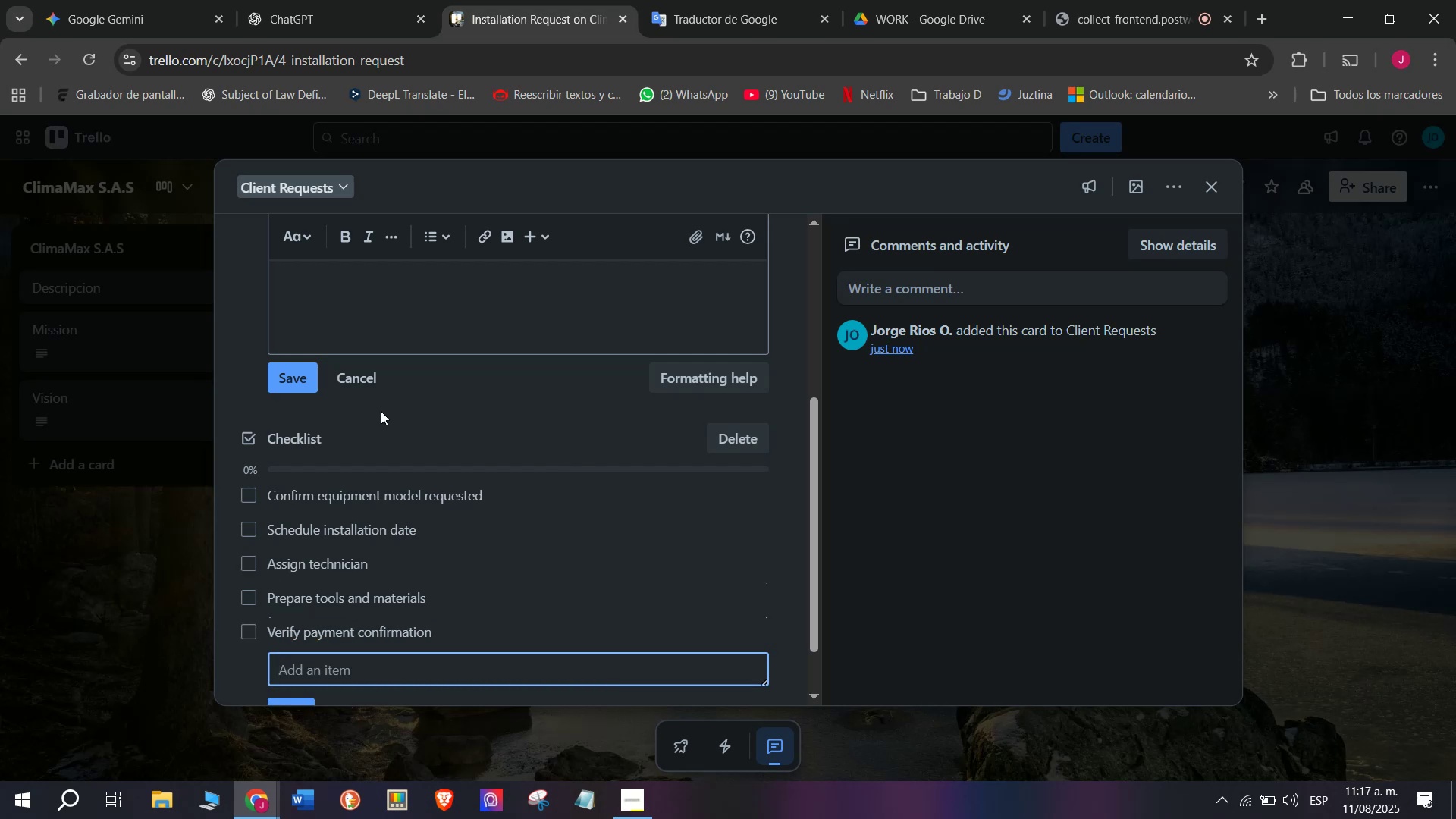 
scroll: coordinate [423, 427], scroll_direction: down, amount: 1.0
 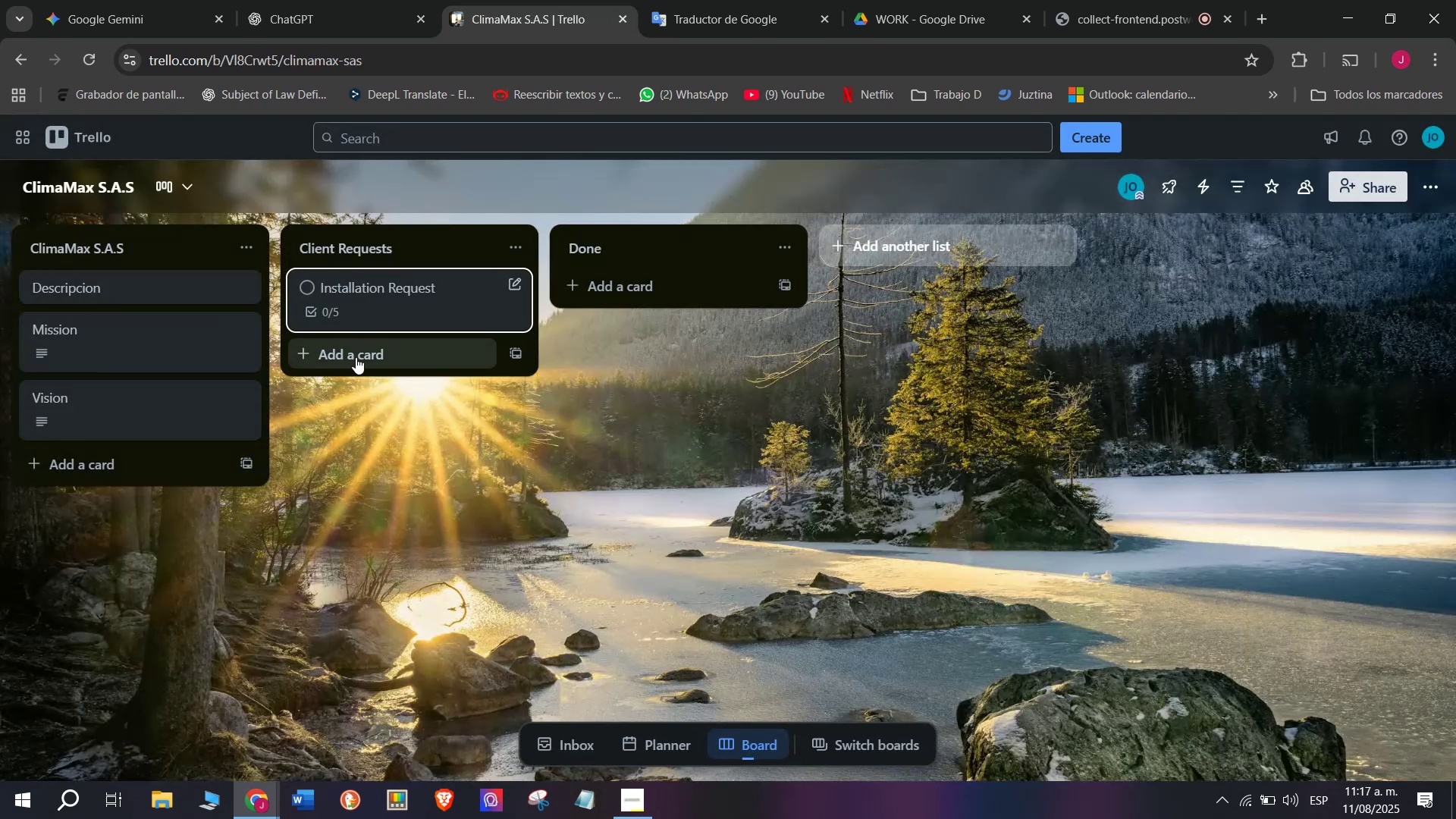 
left_click([431, 287])
 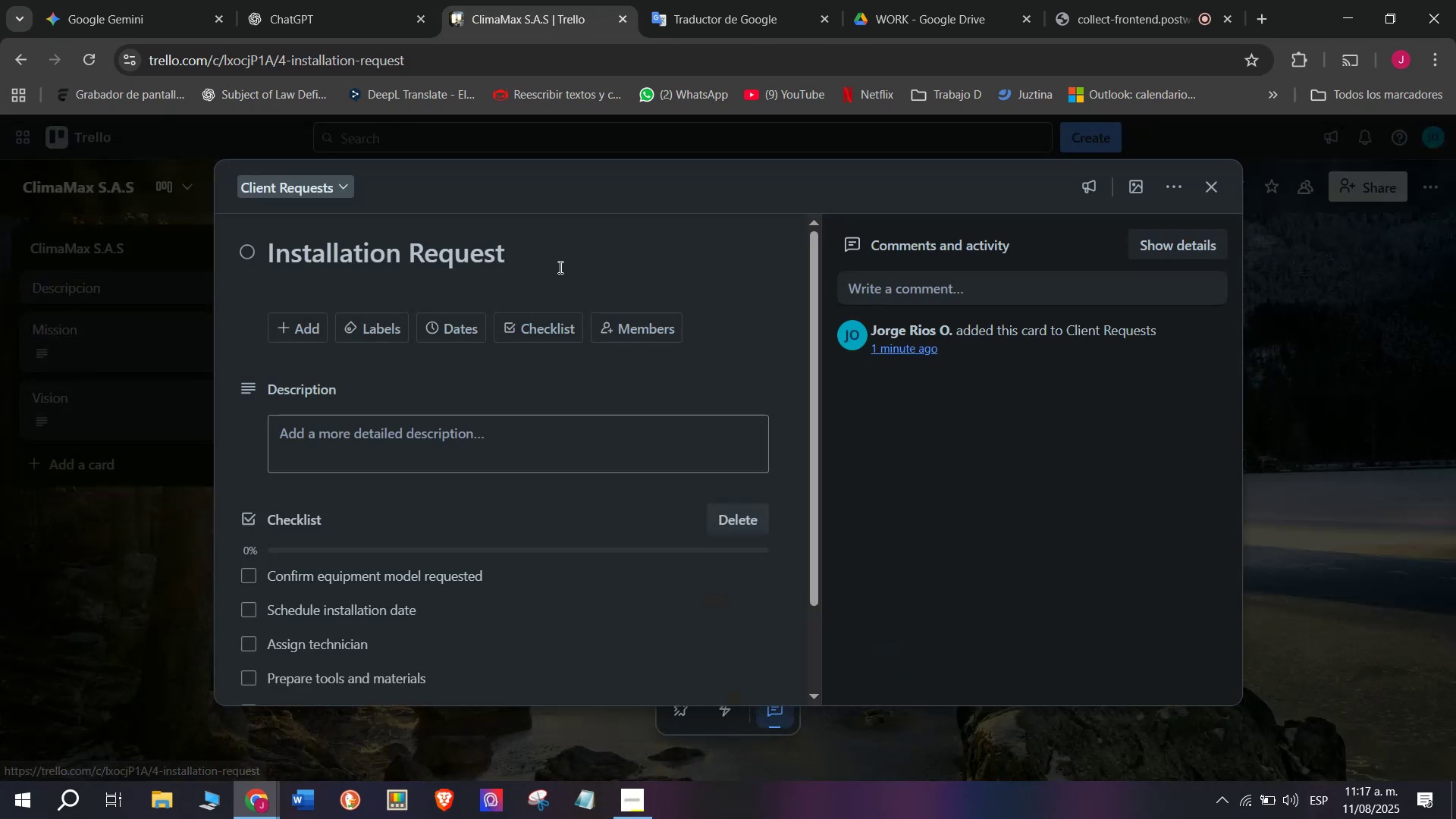 
scroll: coordinate [575, 300], scroll_direction: up, amount: 4.0
 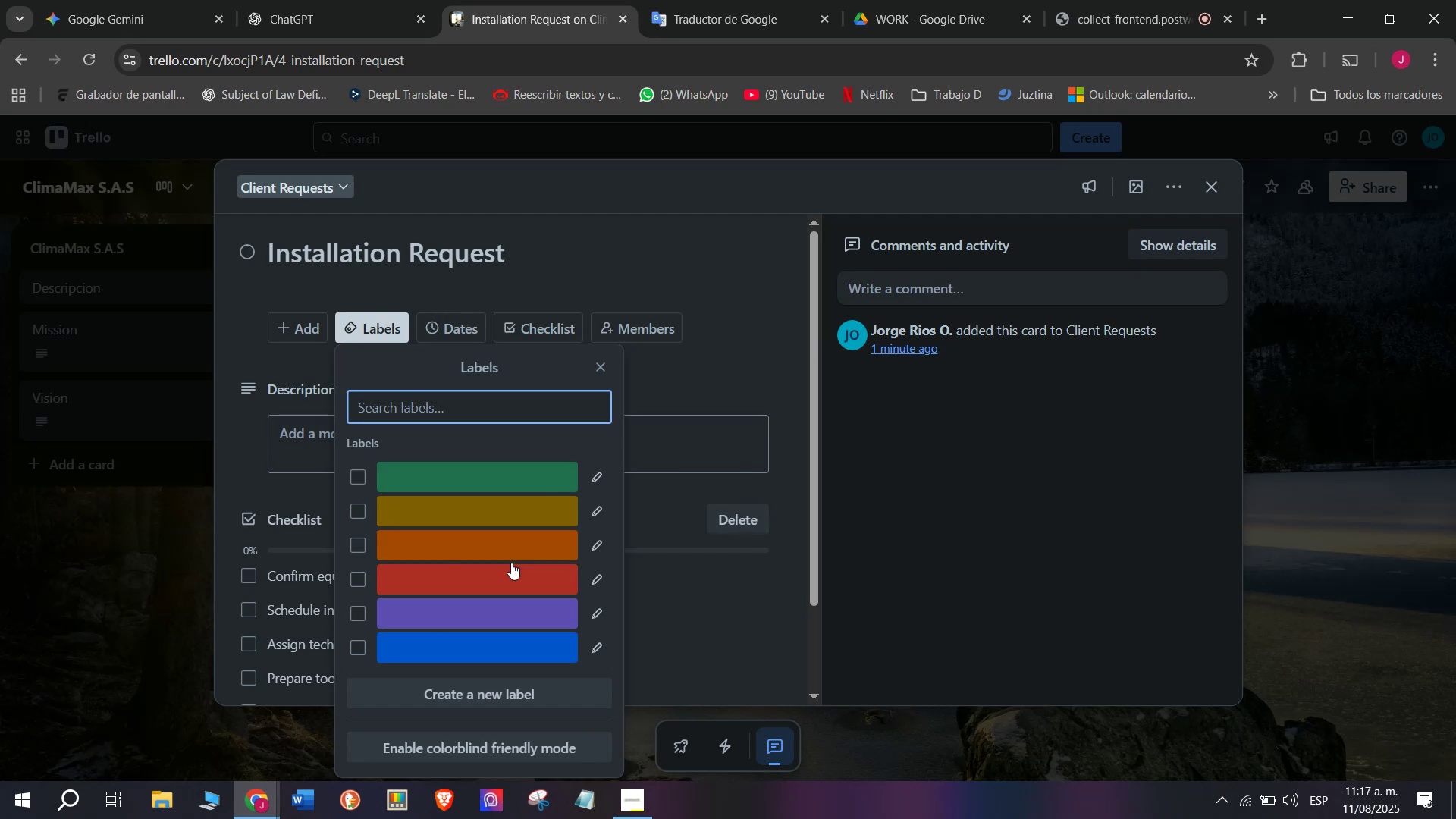 
left_click([517, 576])
 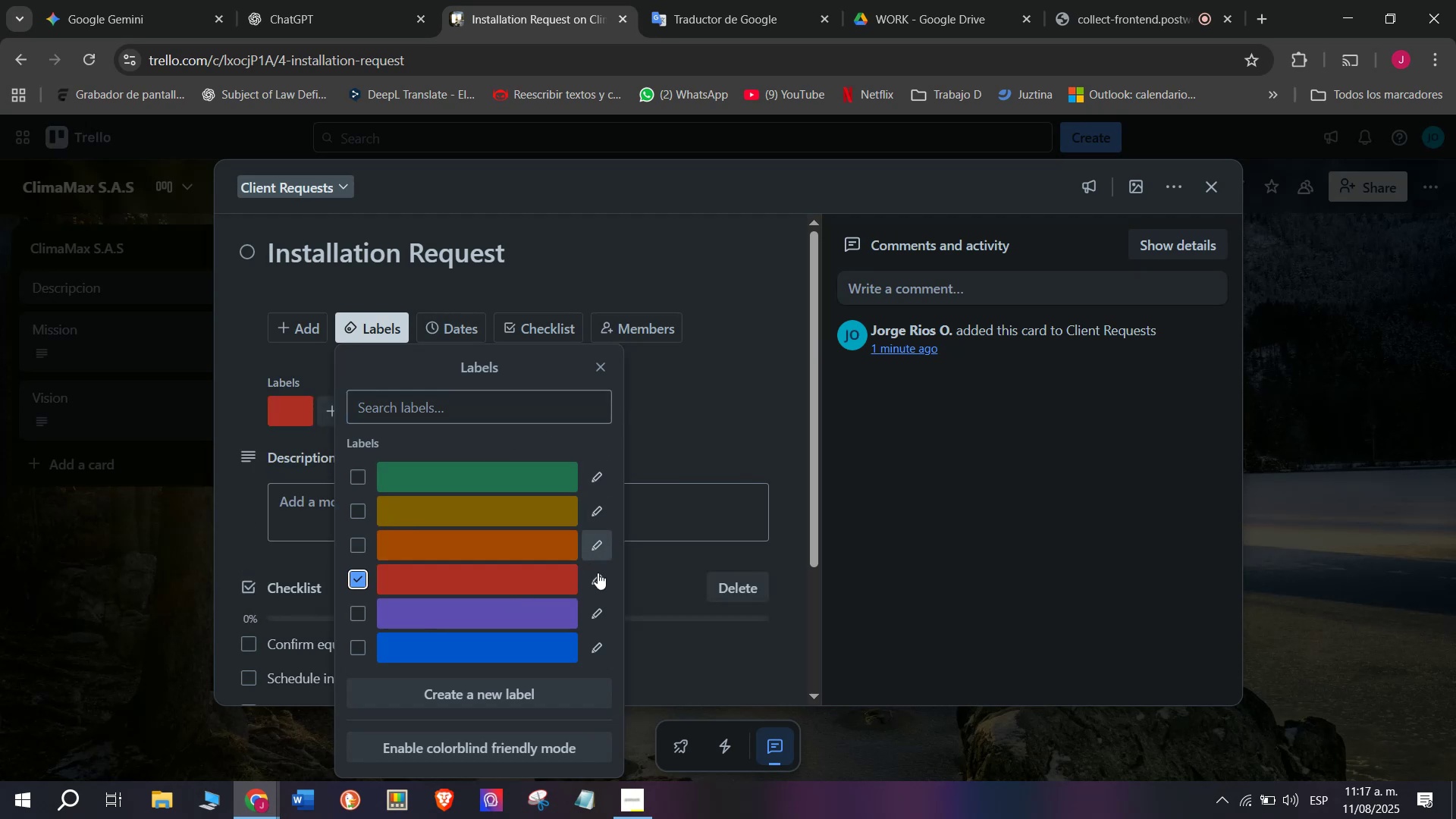 
left_click([602, 584])
 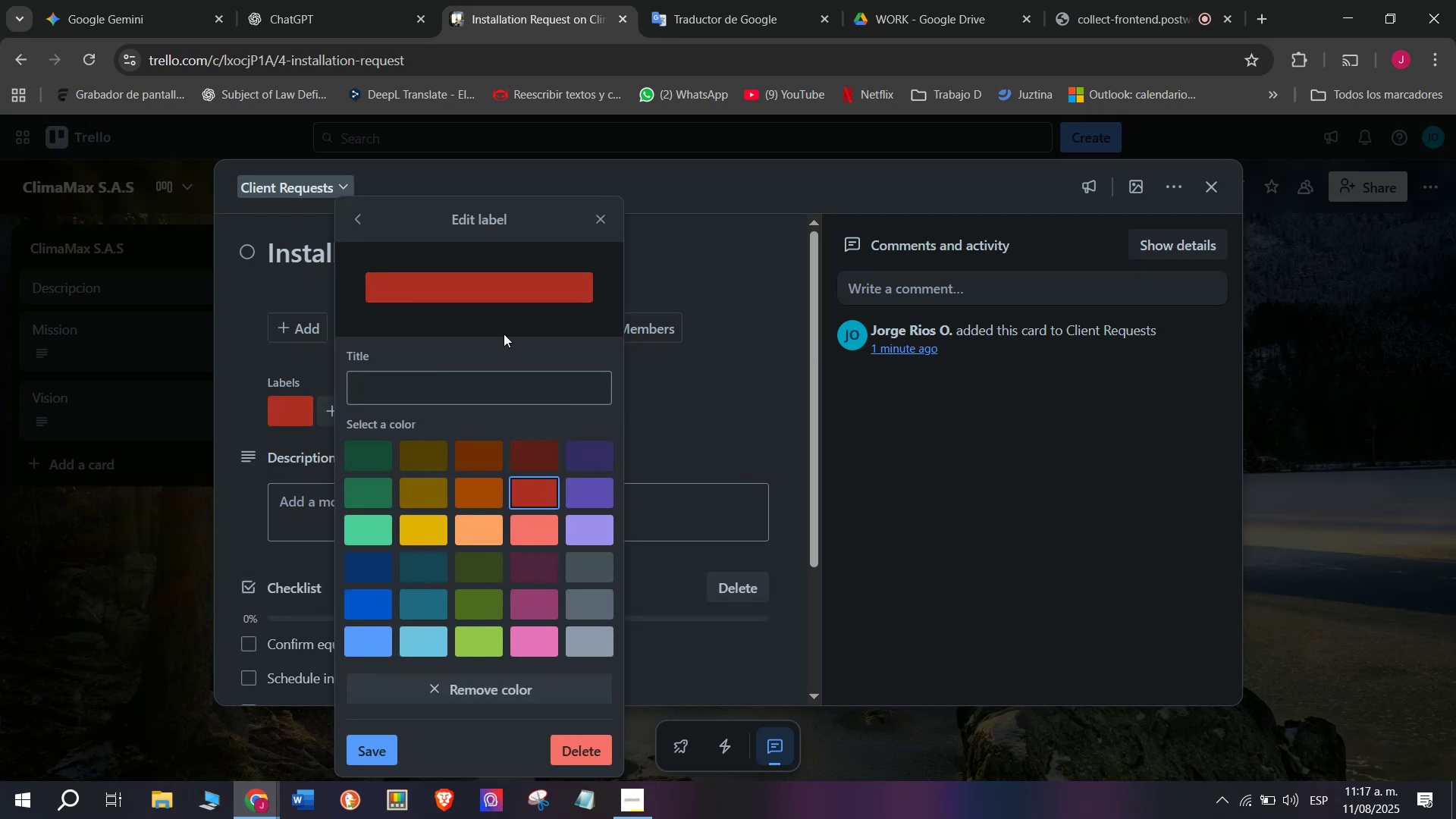 
left_click([509, 390])
 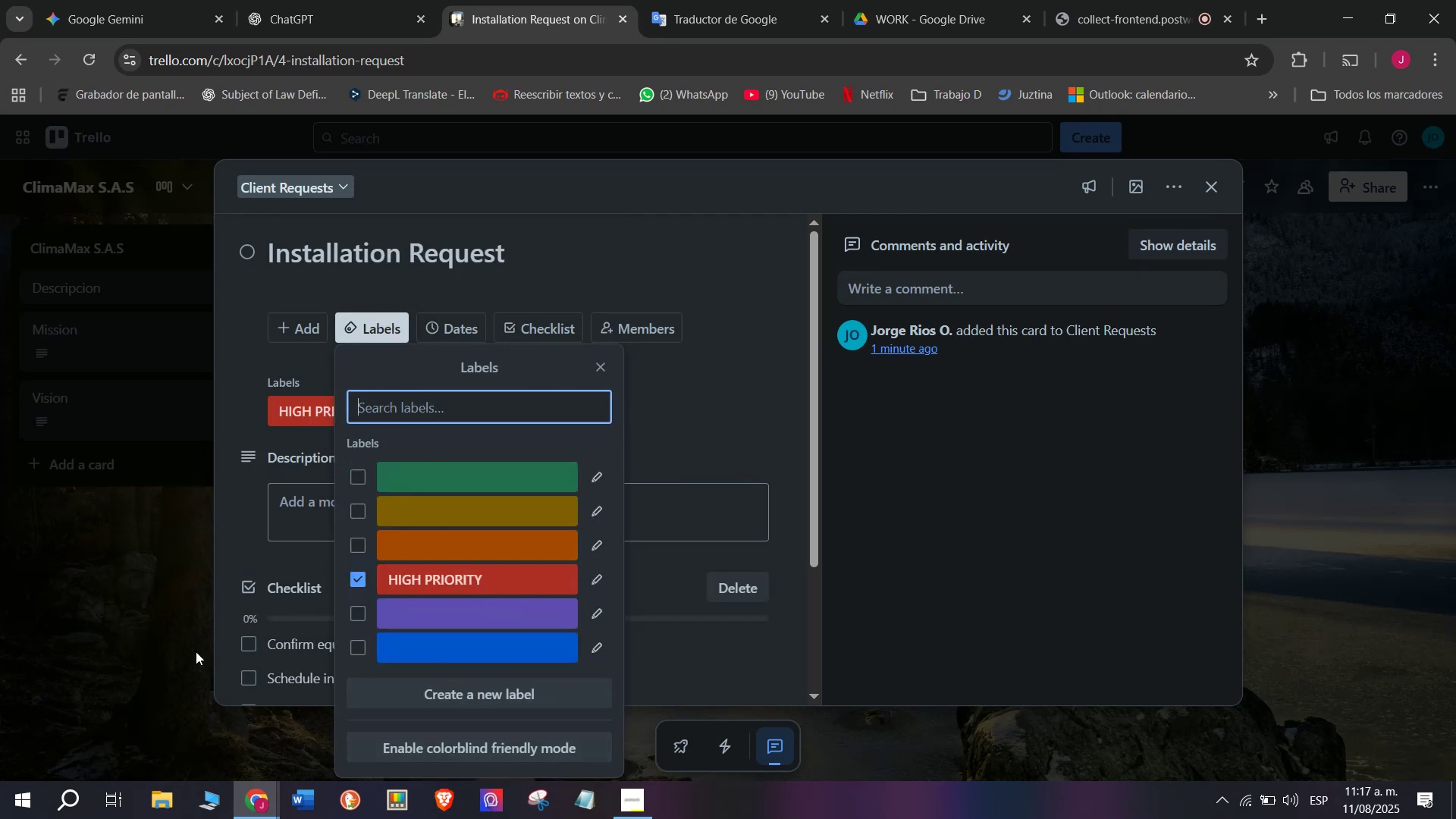 
double_click([177, 620])
 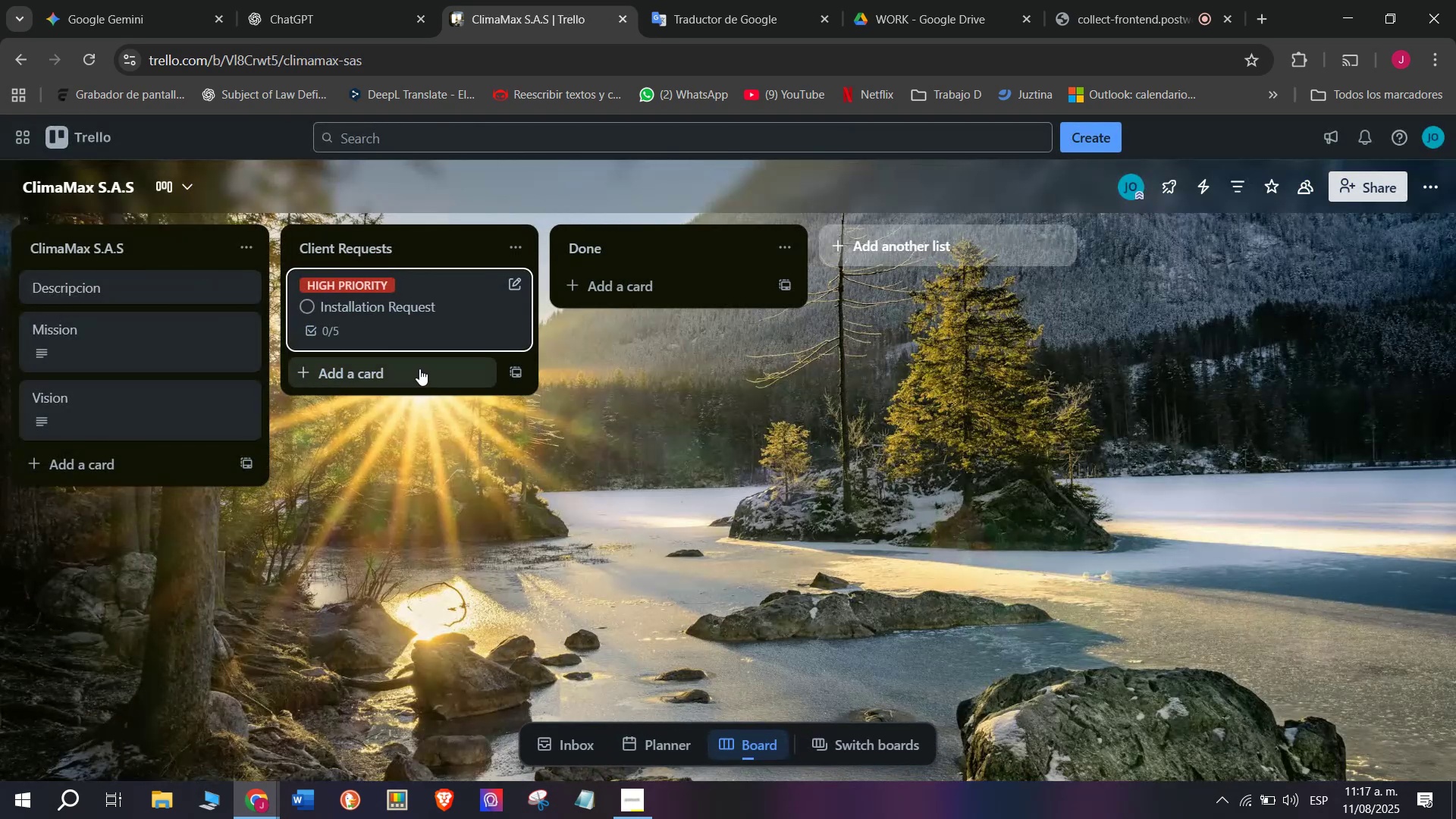 
left_click([419, 371])
 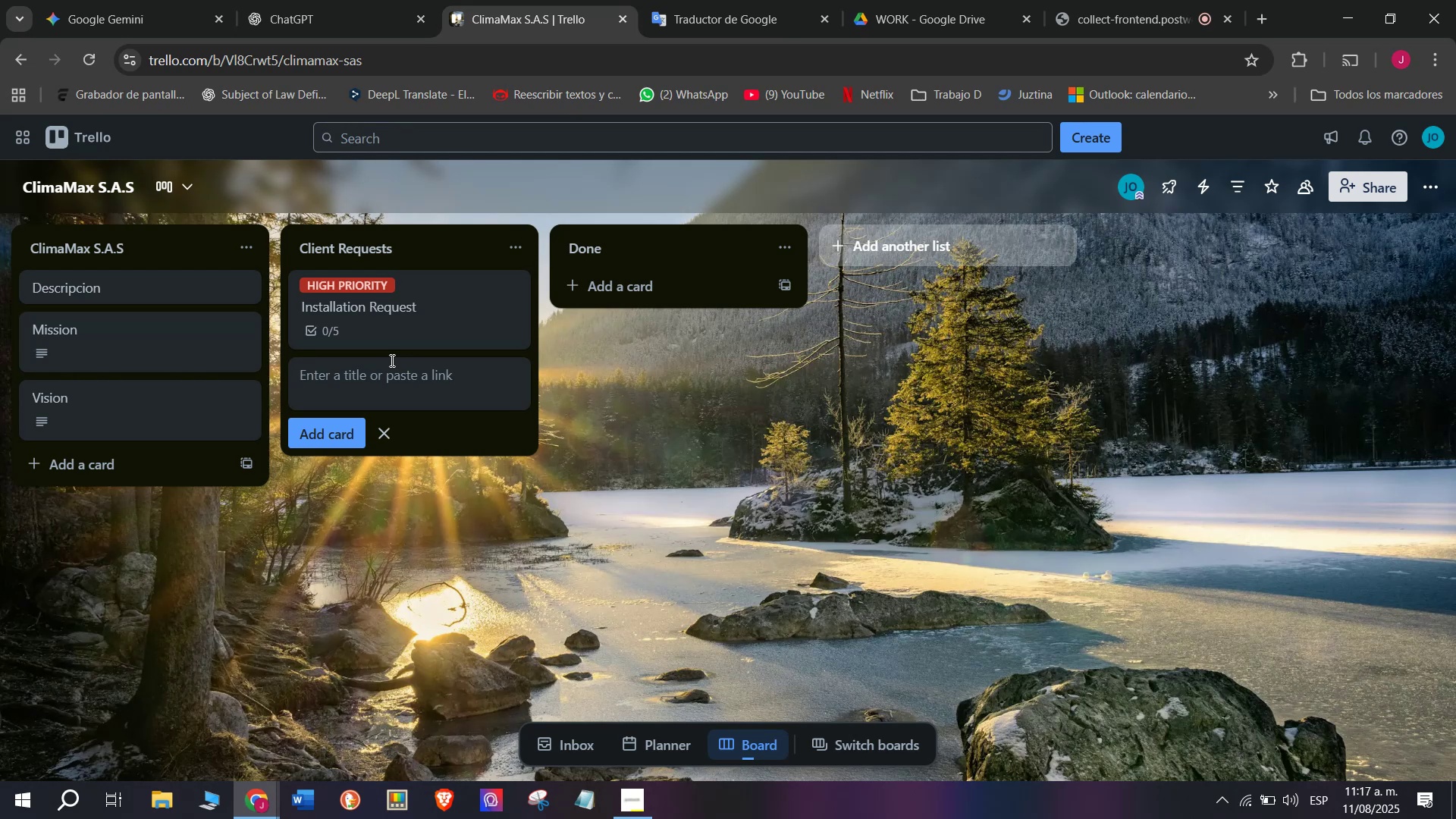 
wait(29.95)
 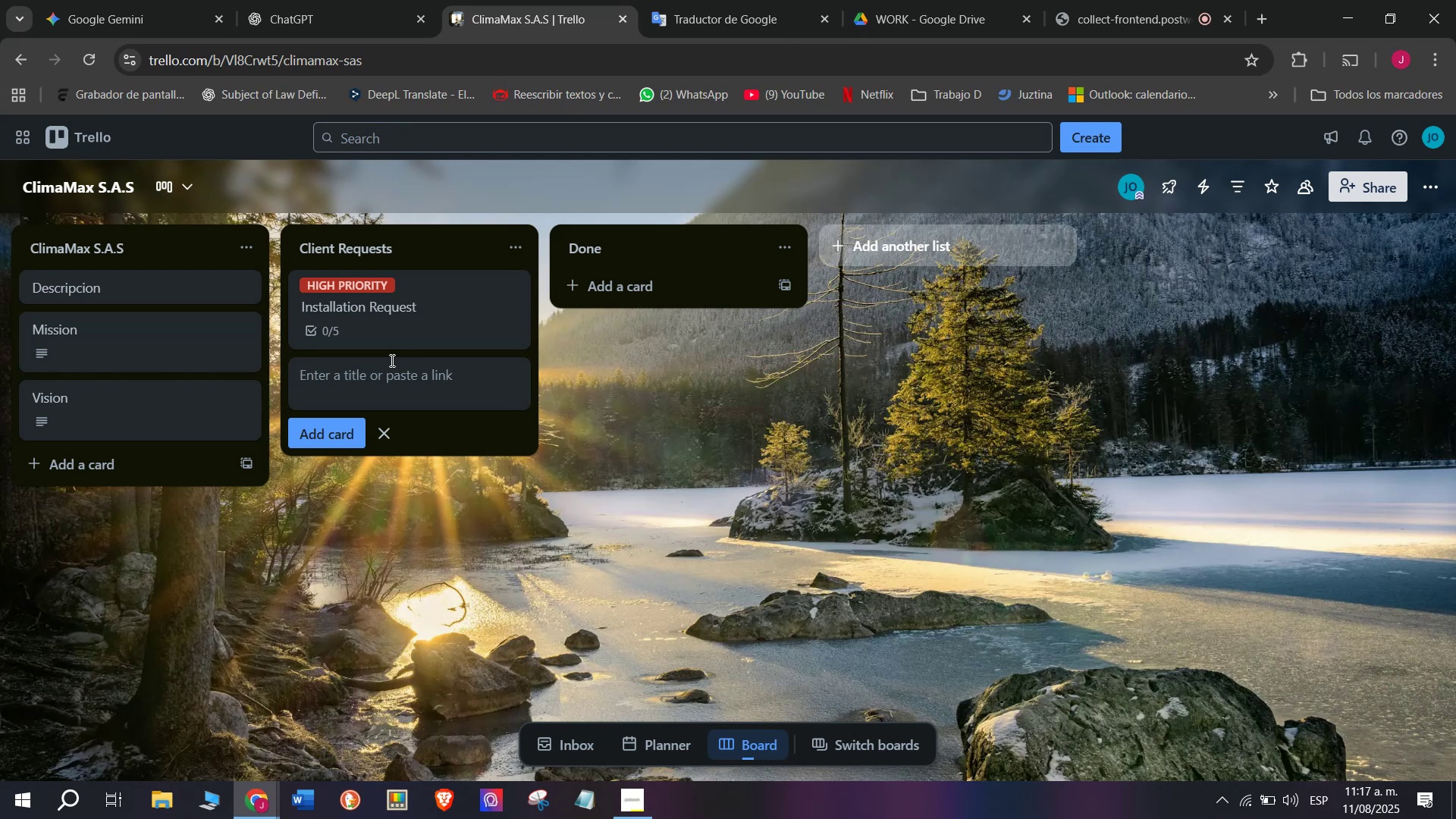 
type(Mqa)
key(Backspace)
key(Backspace)
type(aintenance request)
 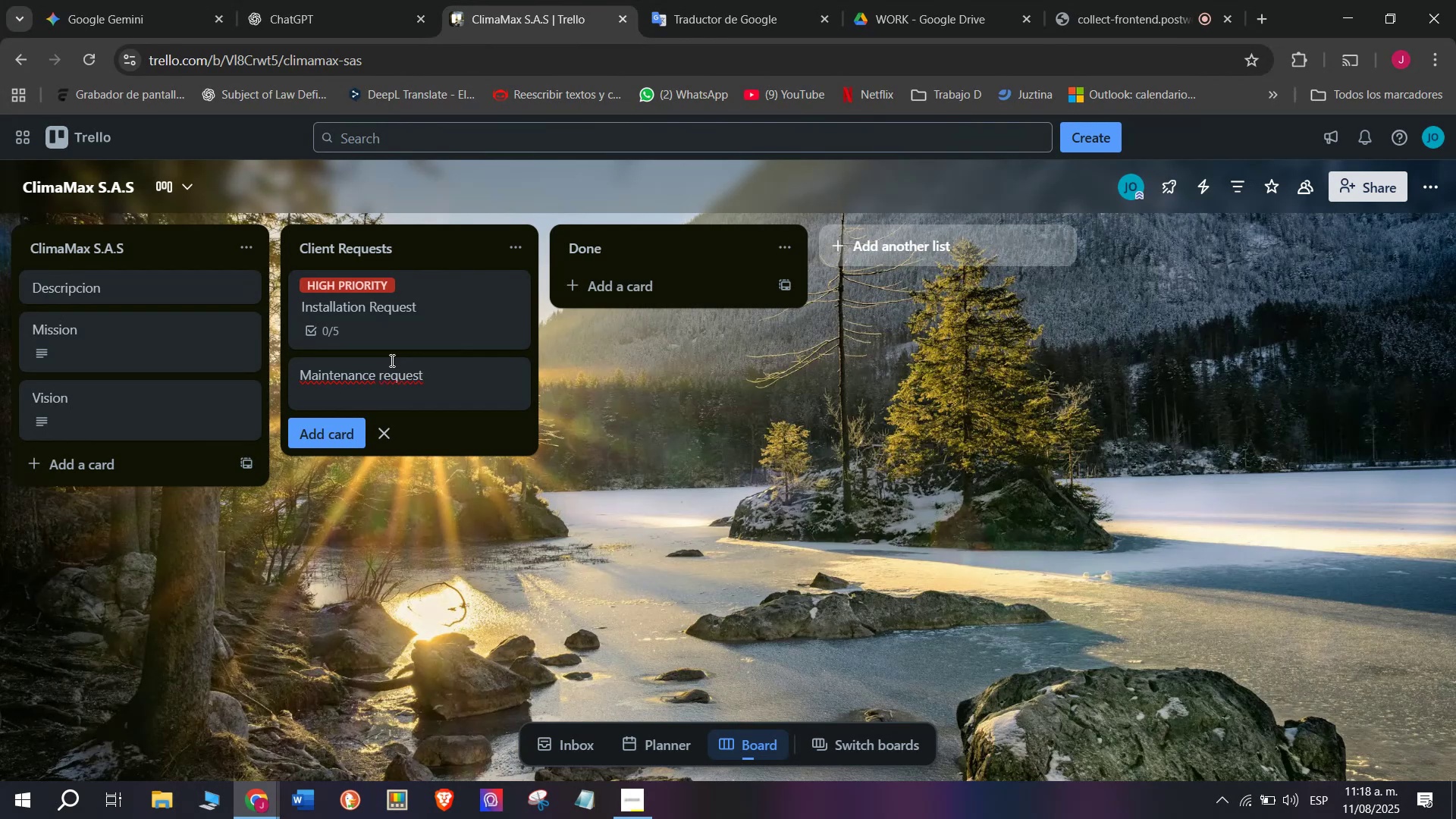 
key(Enter)
 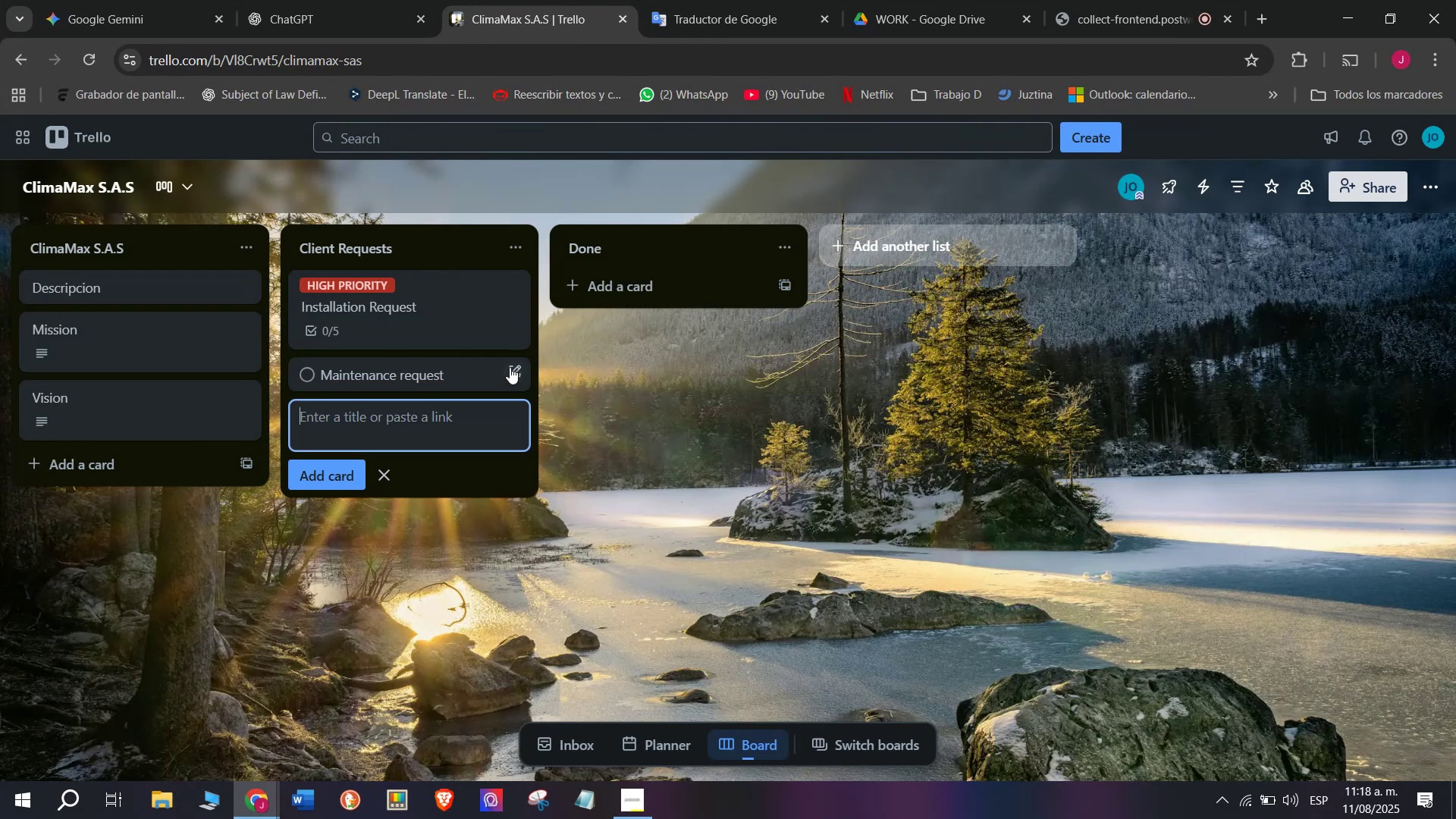 
left_click([510, 367])
 